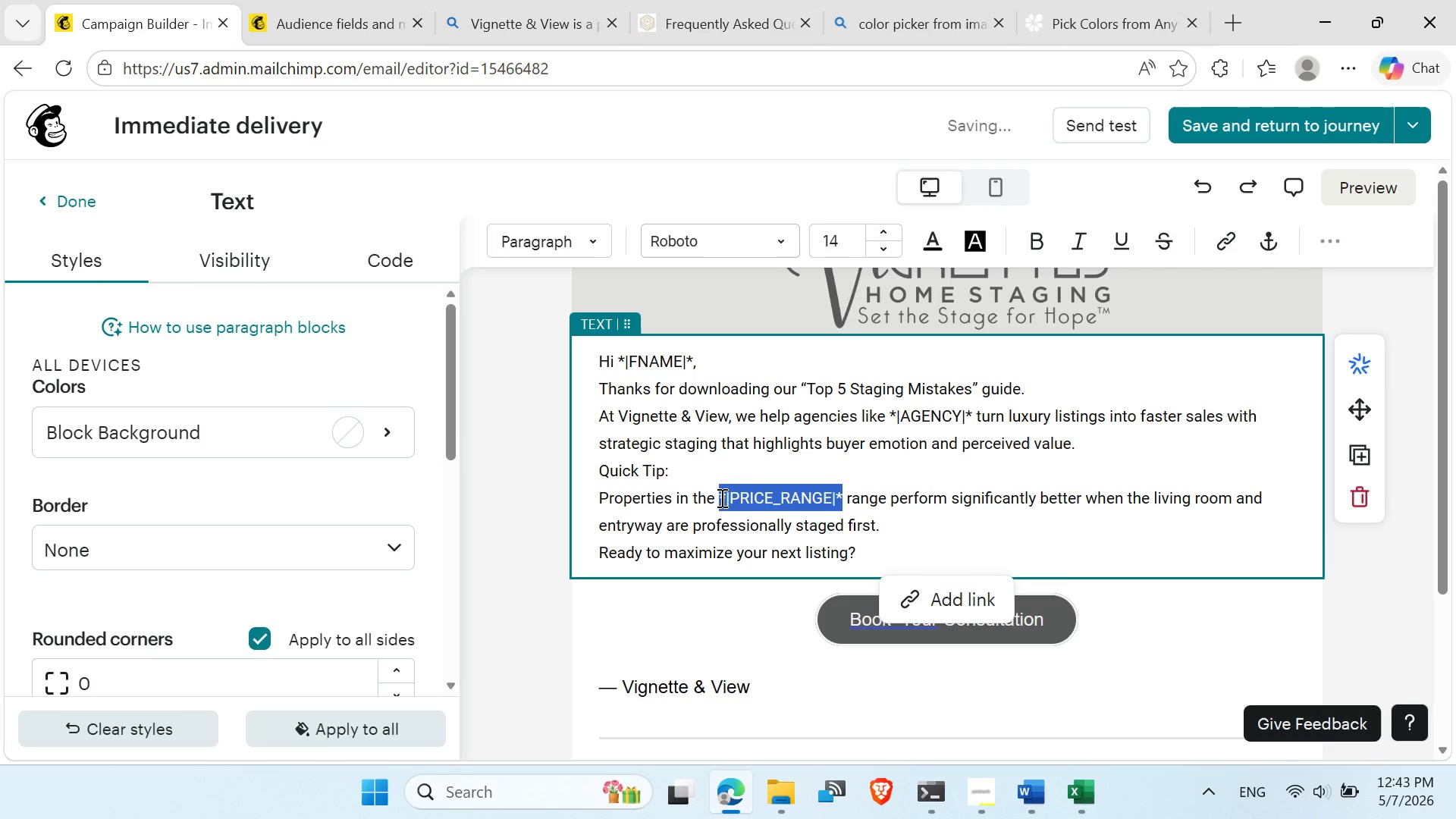 
key(Control+V)
 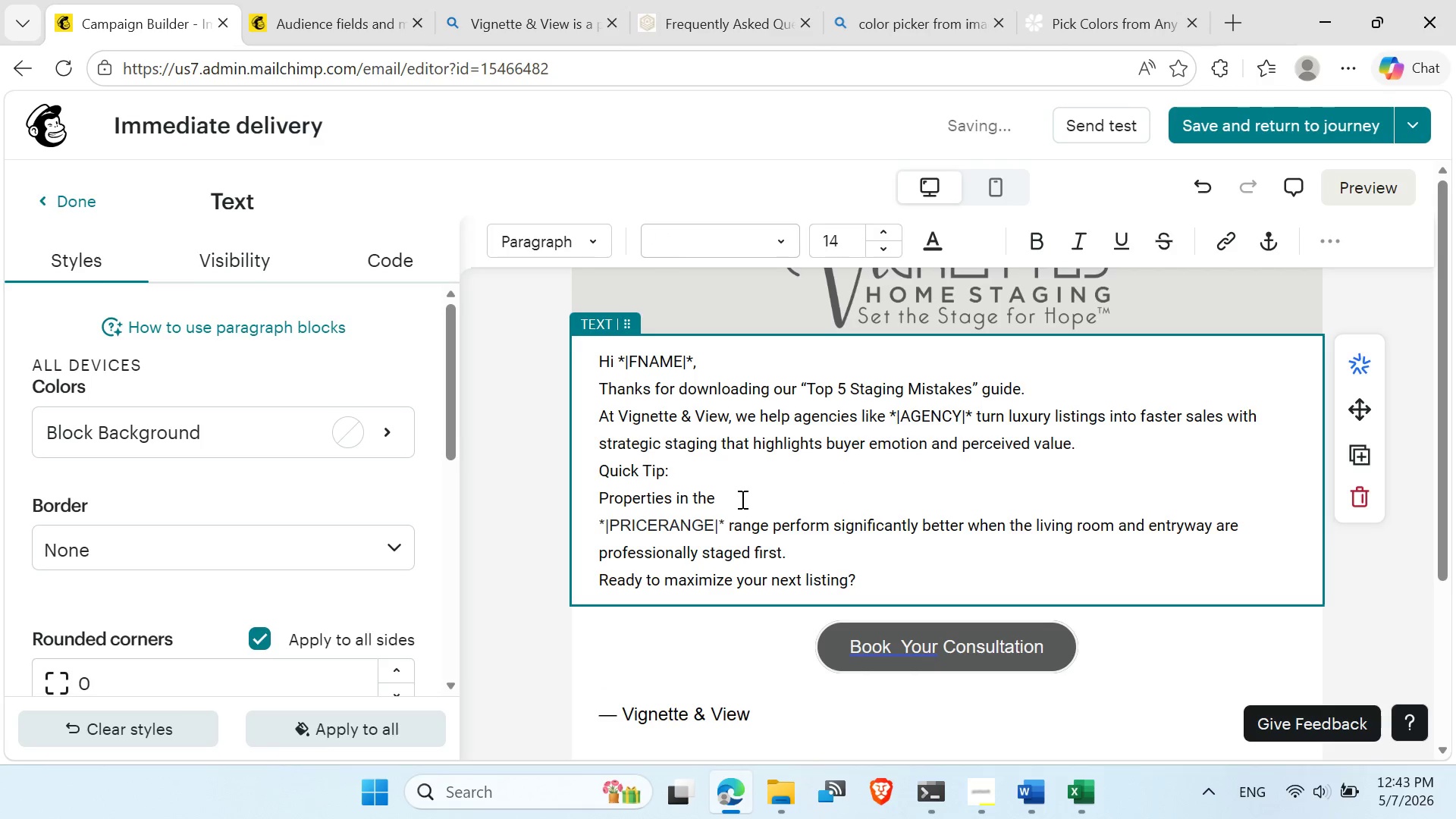 
left_click([741, 499])
 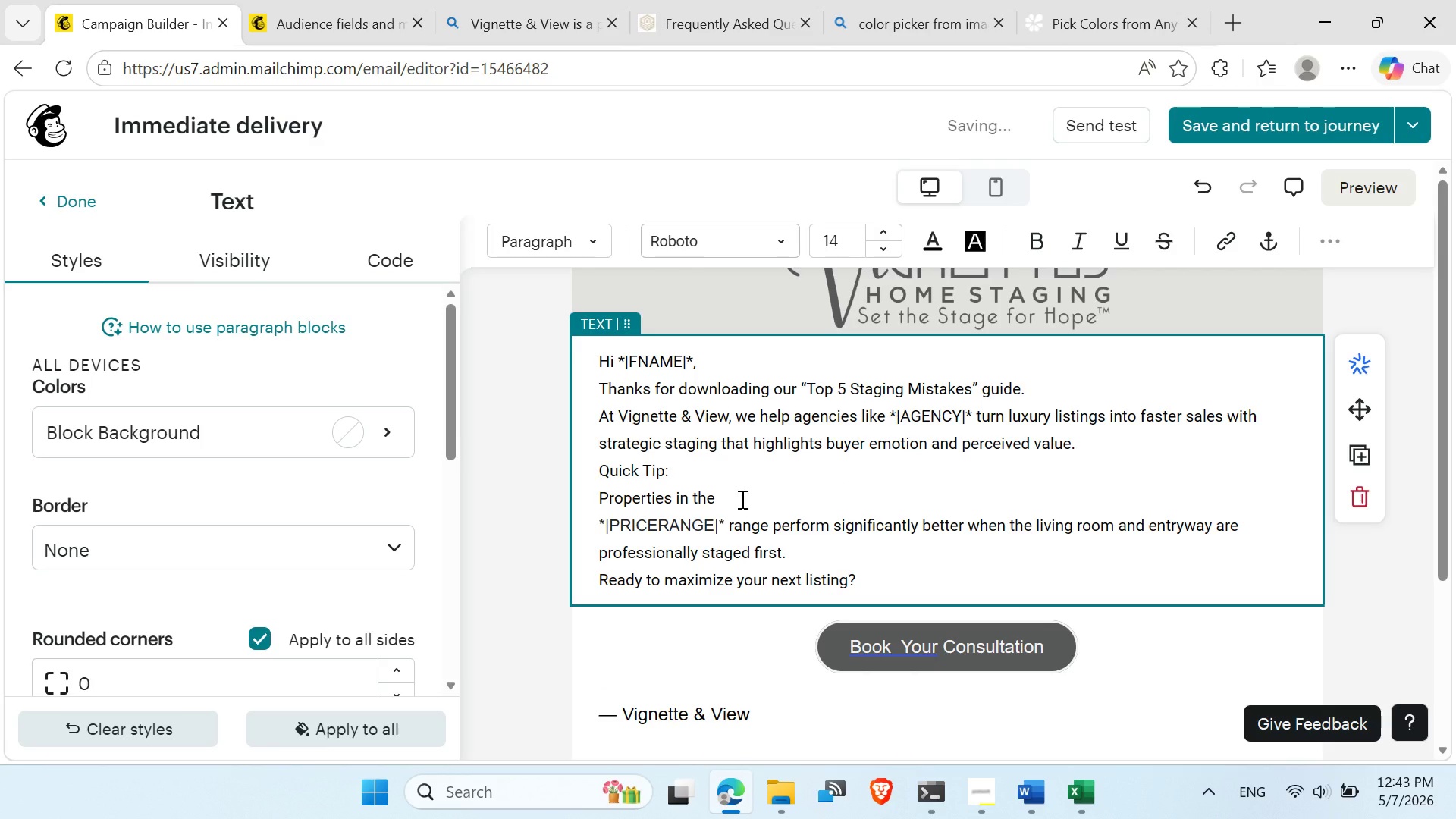 
key(Delete)
 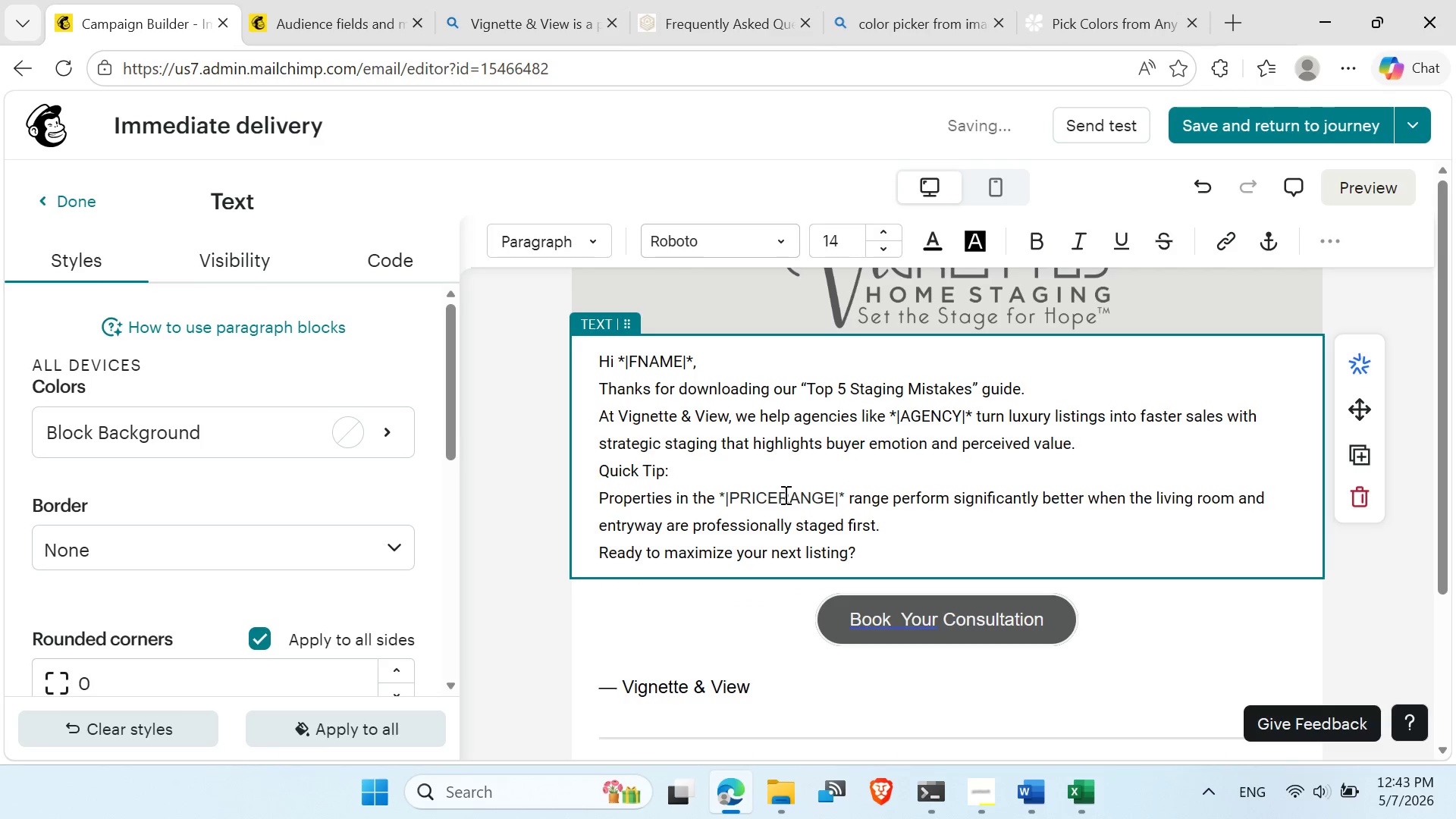 
left_click([805, 481])
 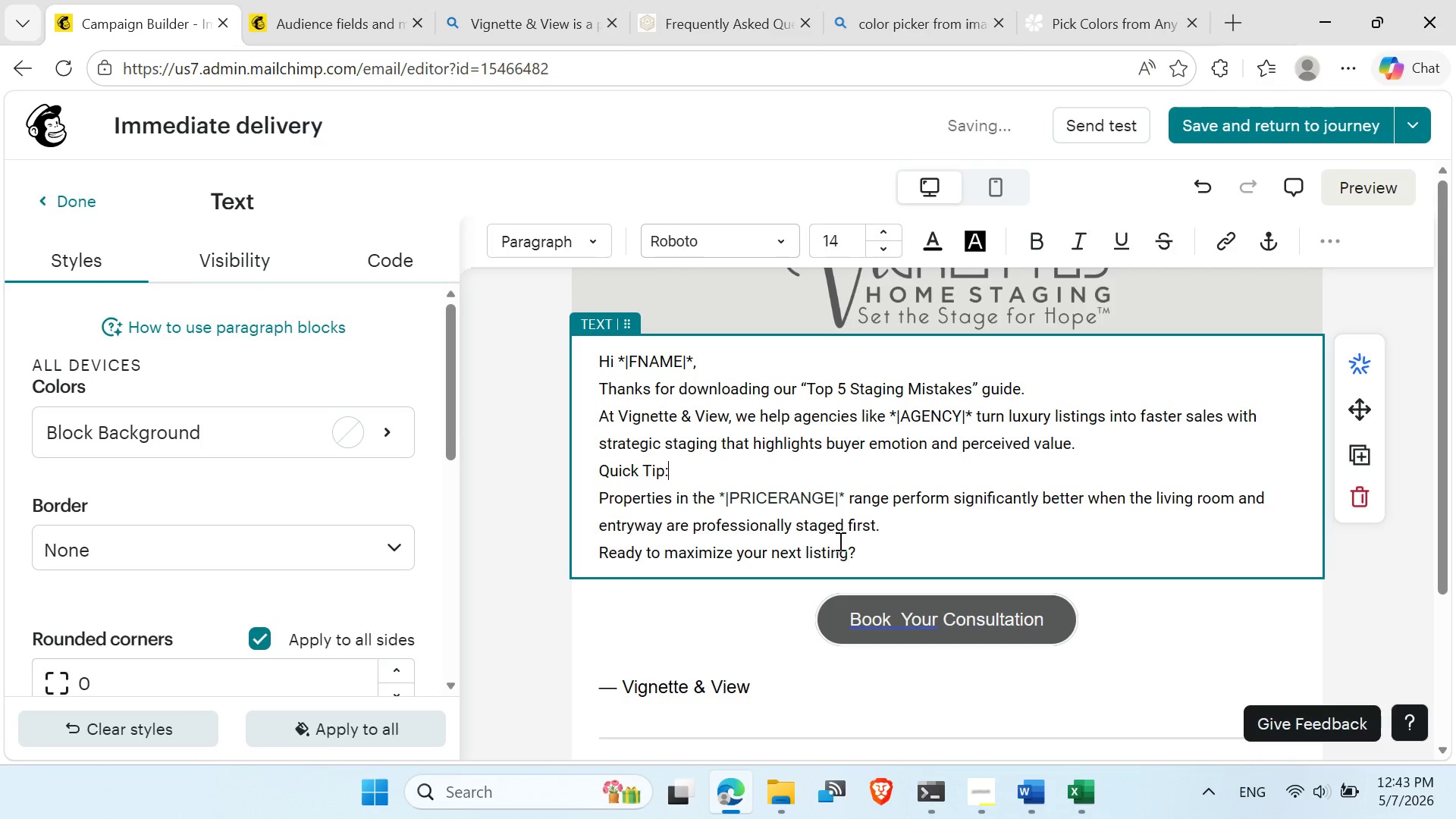 
left_click([876, 537])
 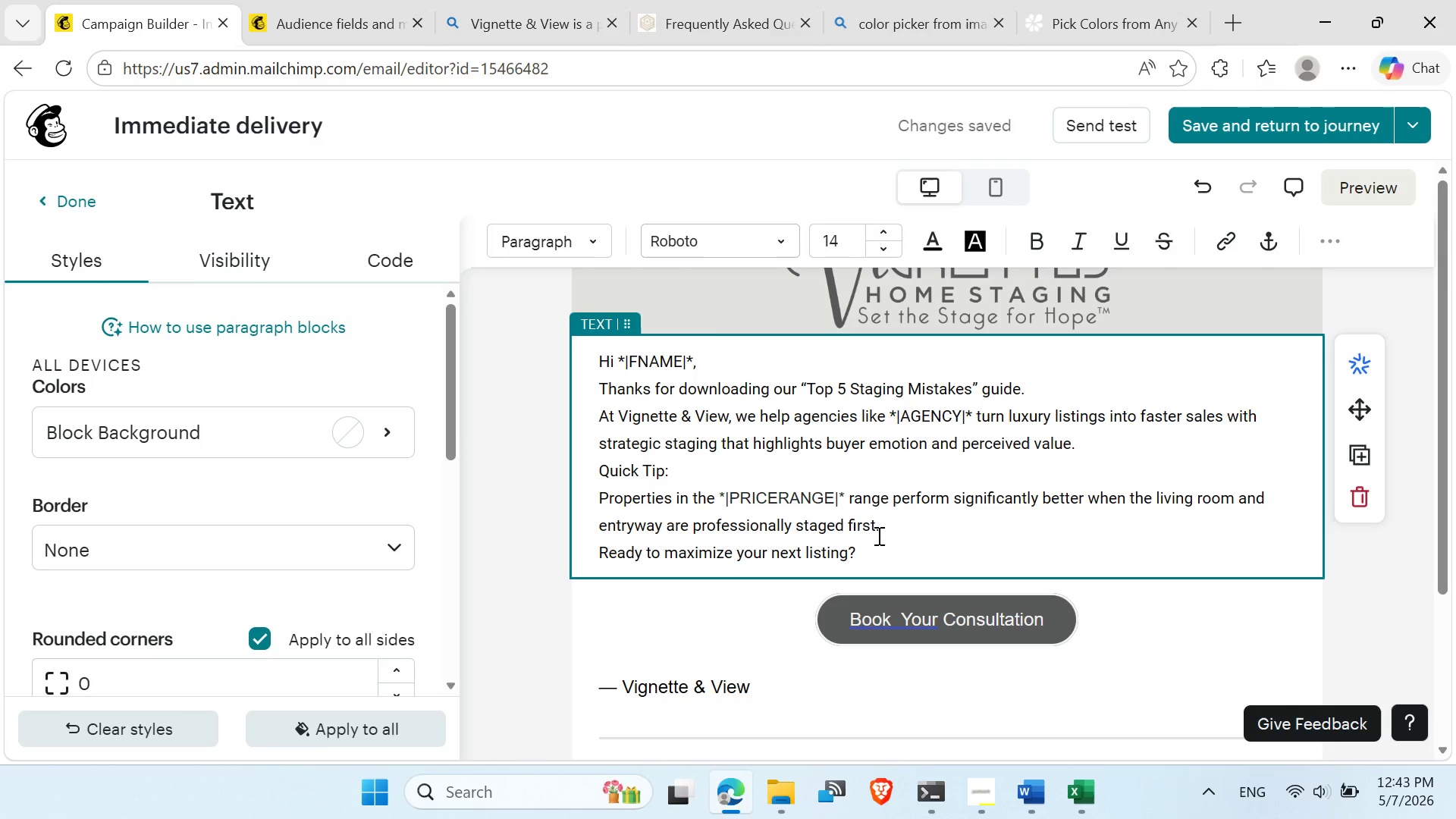 
wait(6.88)
 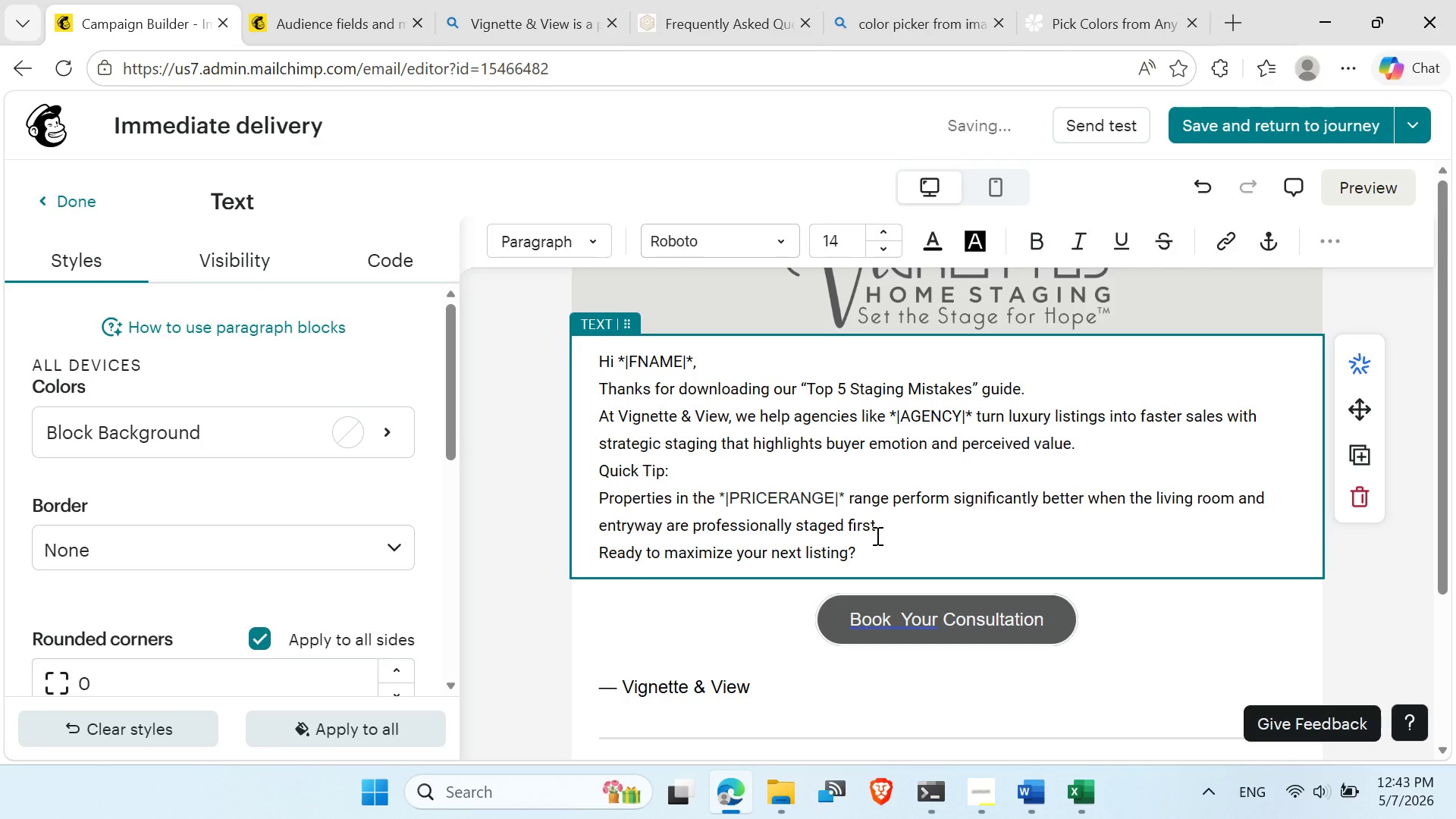 
left_click([349, 0])
 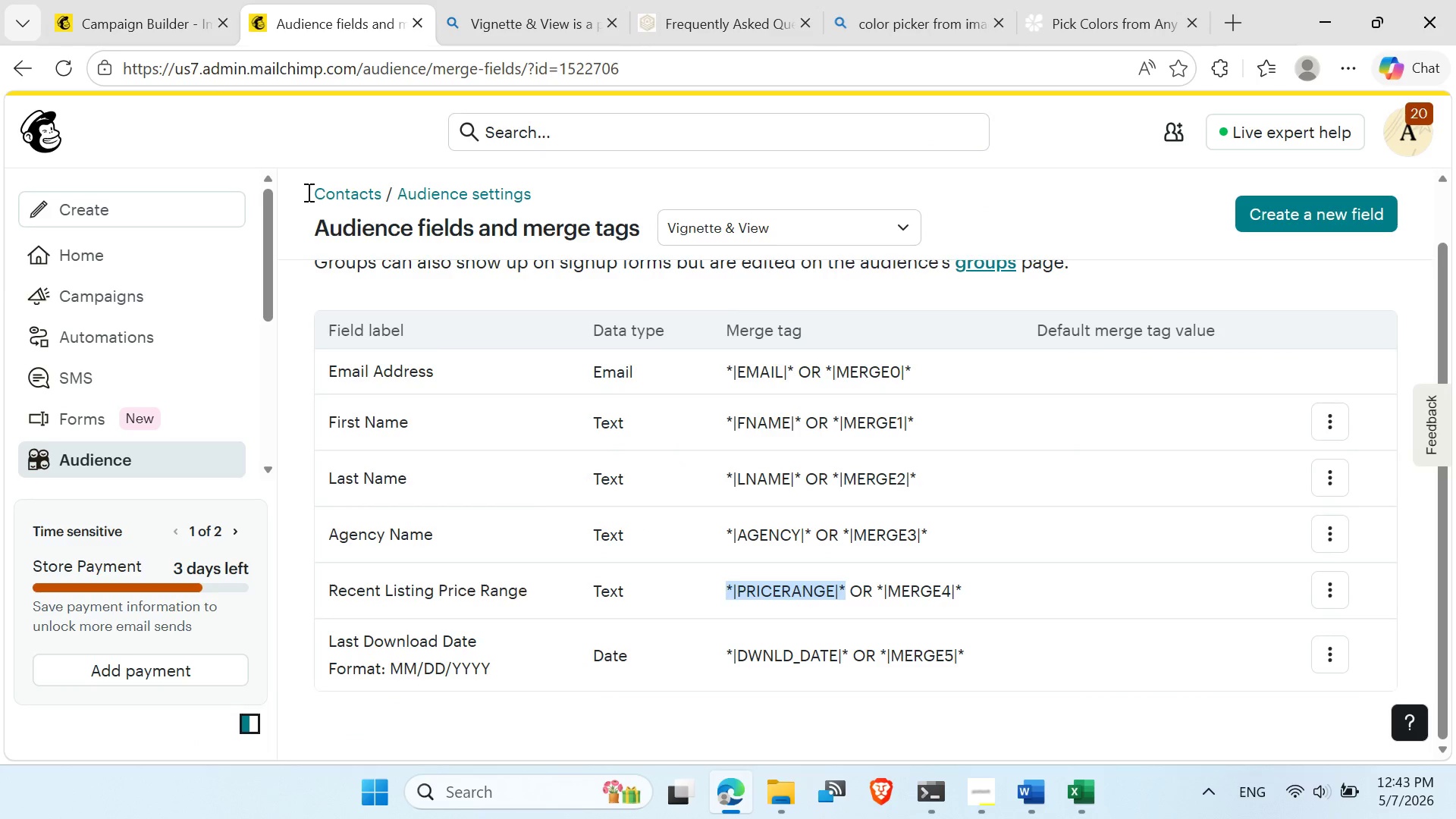 
left_click([162, 39])
 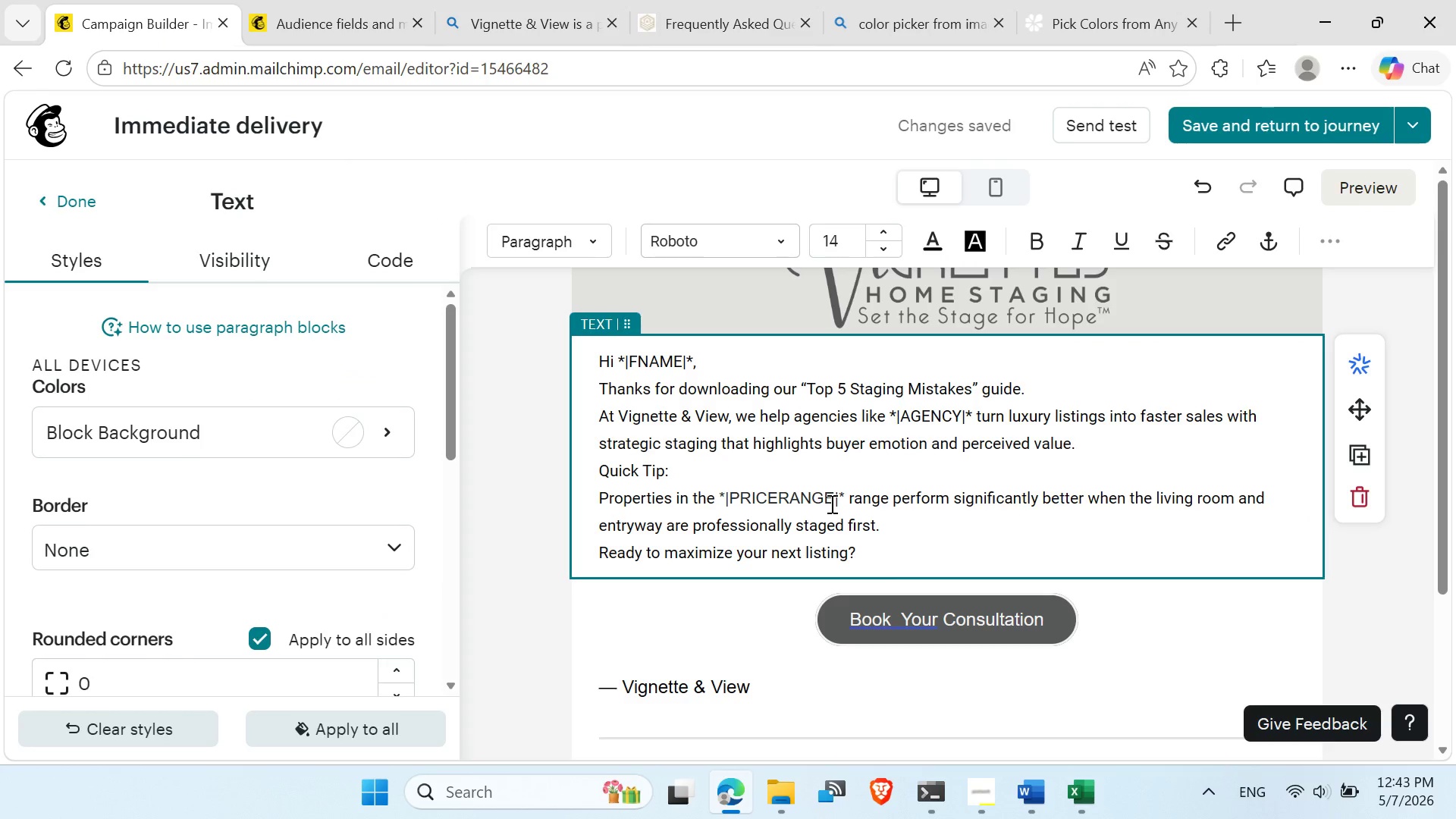 
left_click([830, 502])
 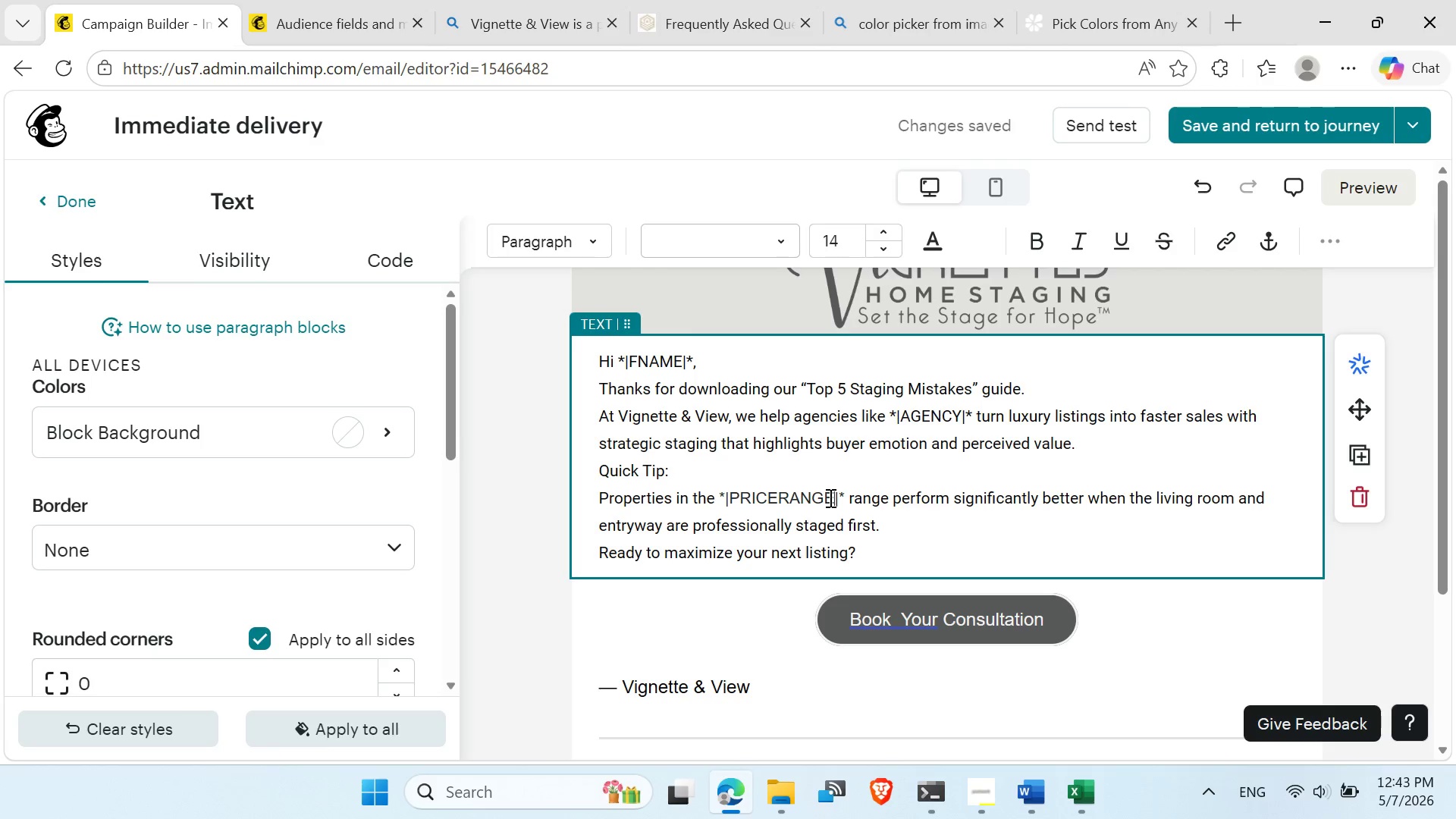 
key(Control+Z)
 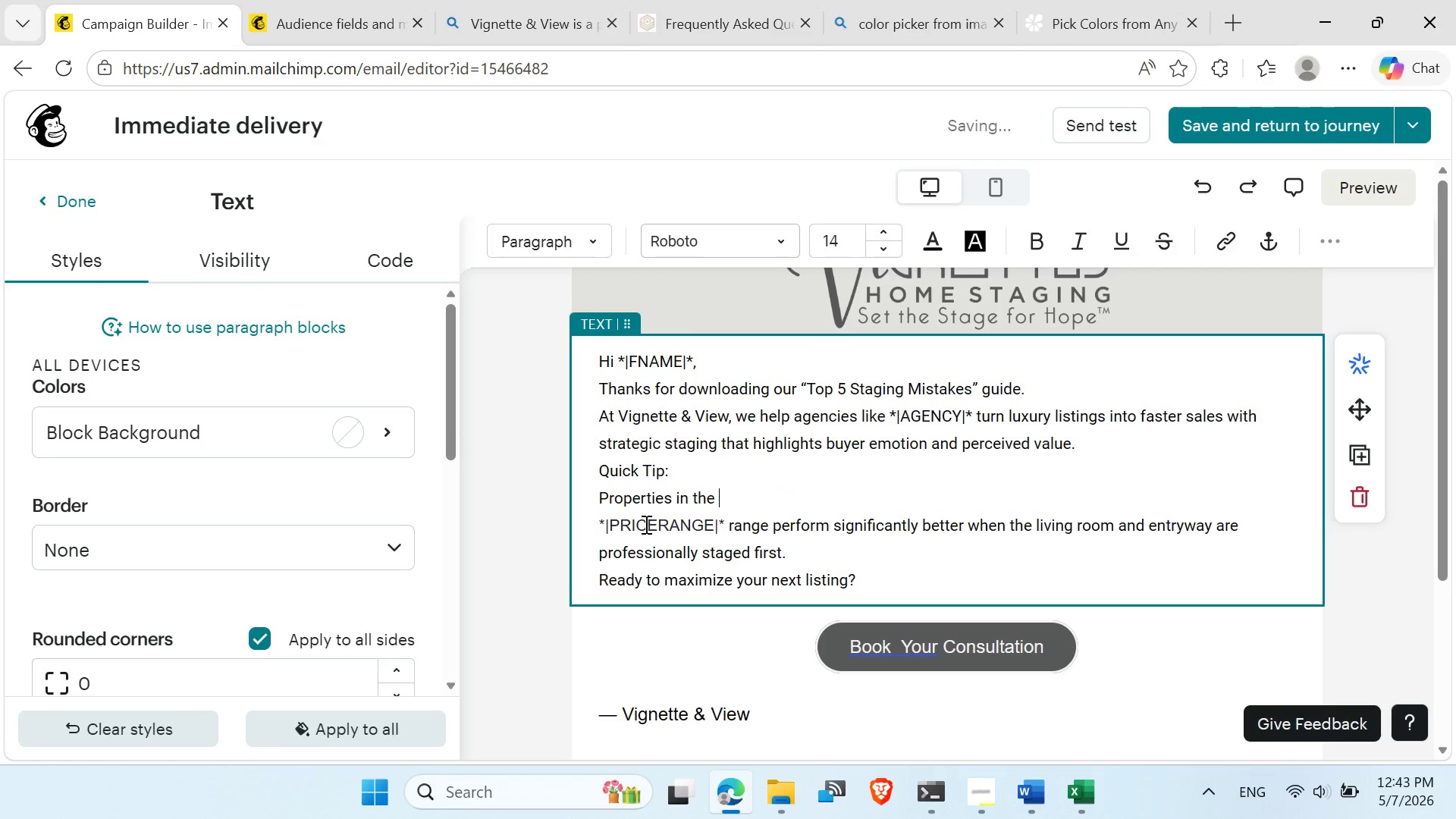 
wait(6.3)
 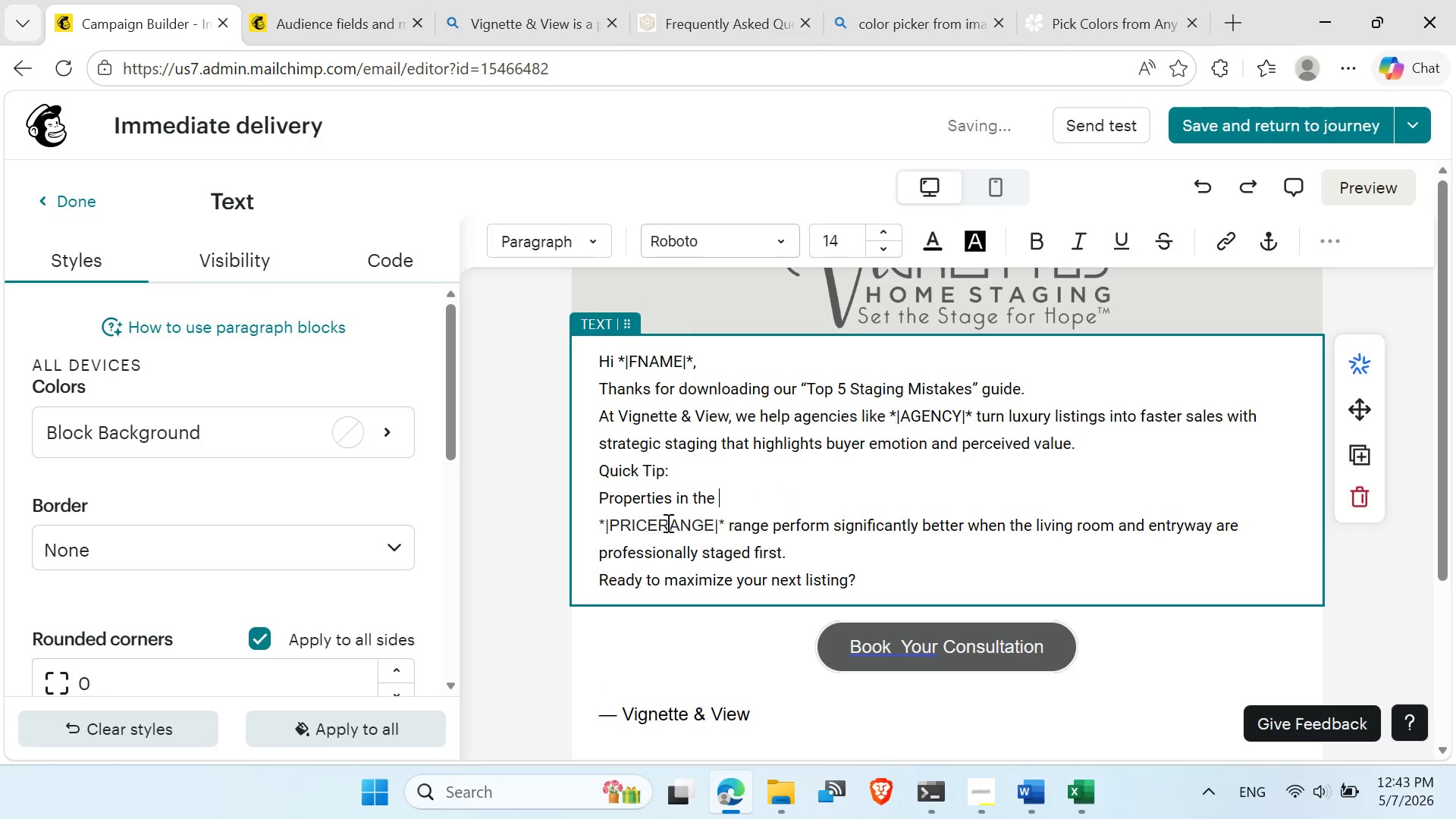 
key(Control+Z)
 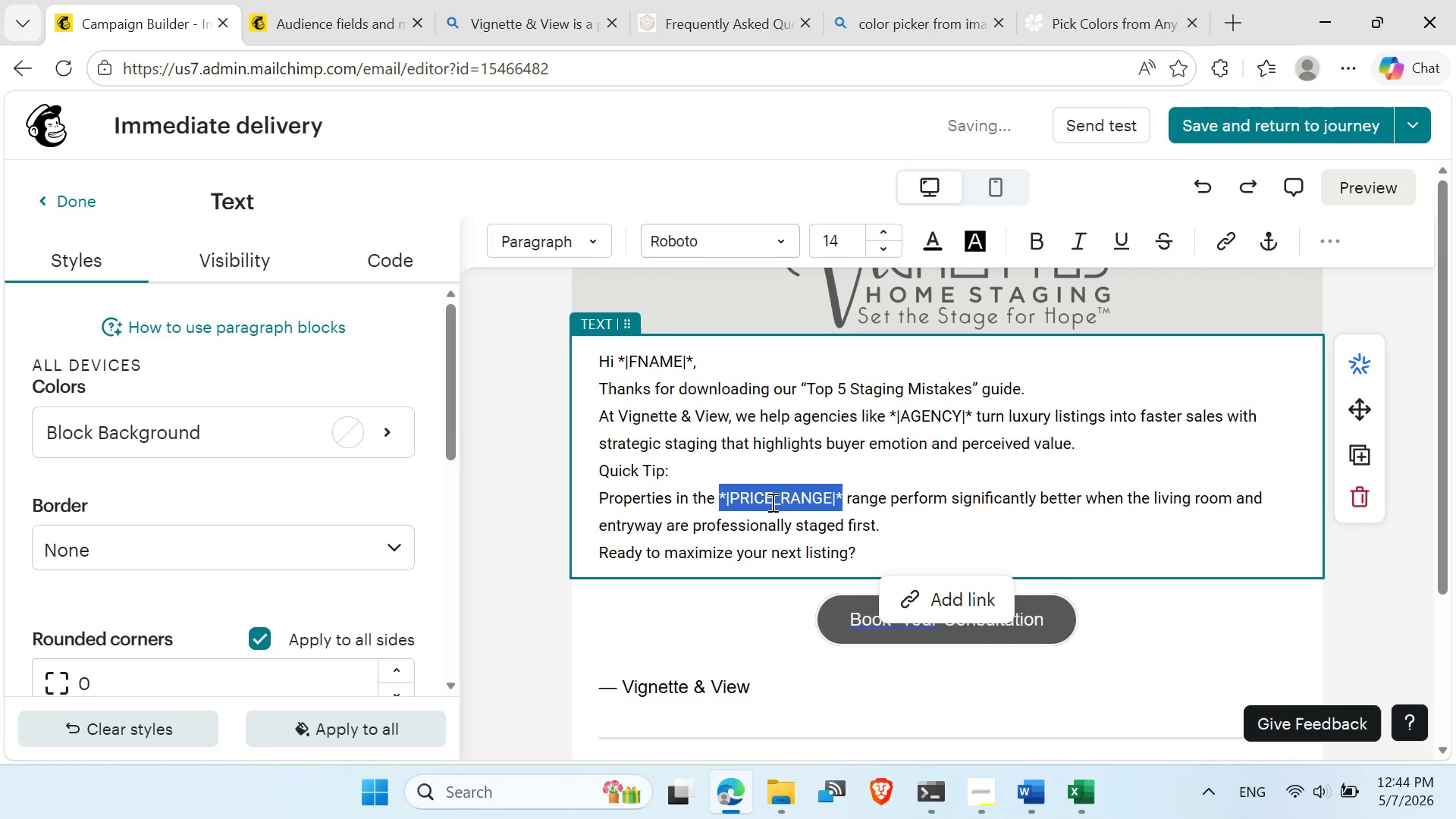 
left_click([783, 497])
 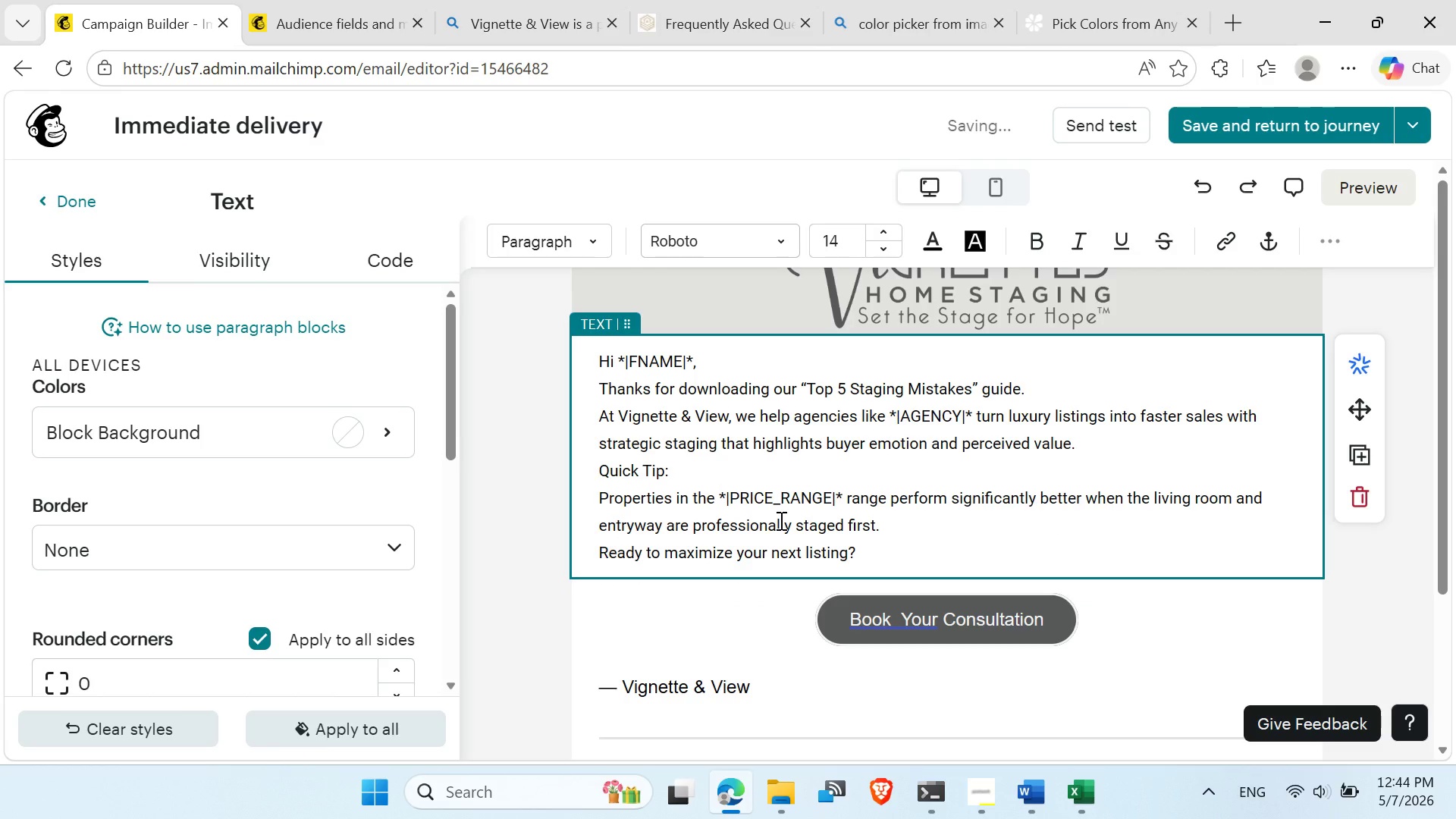 
key(Backspace)
 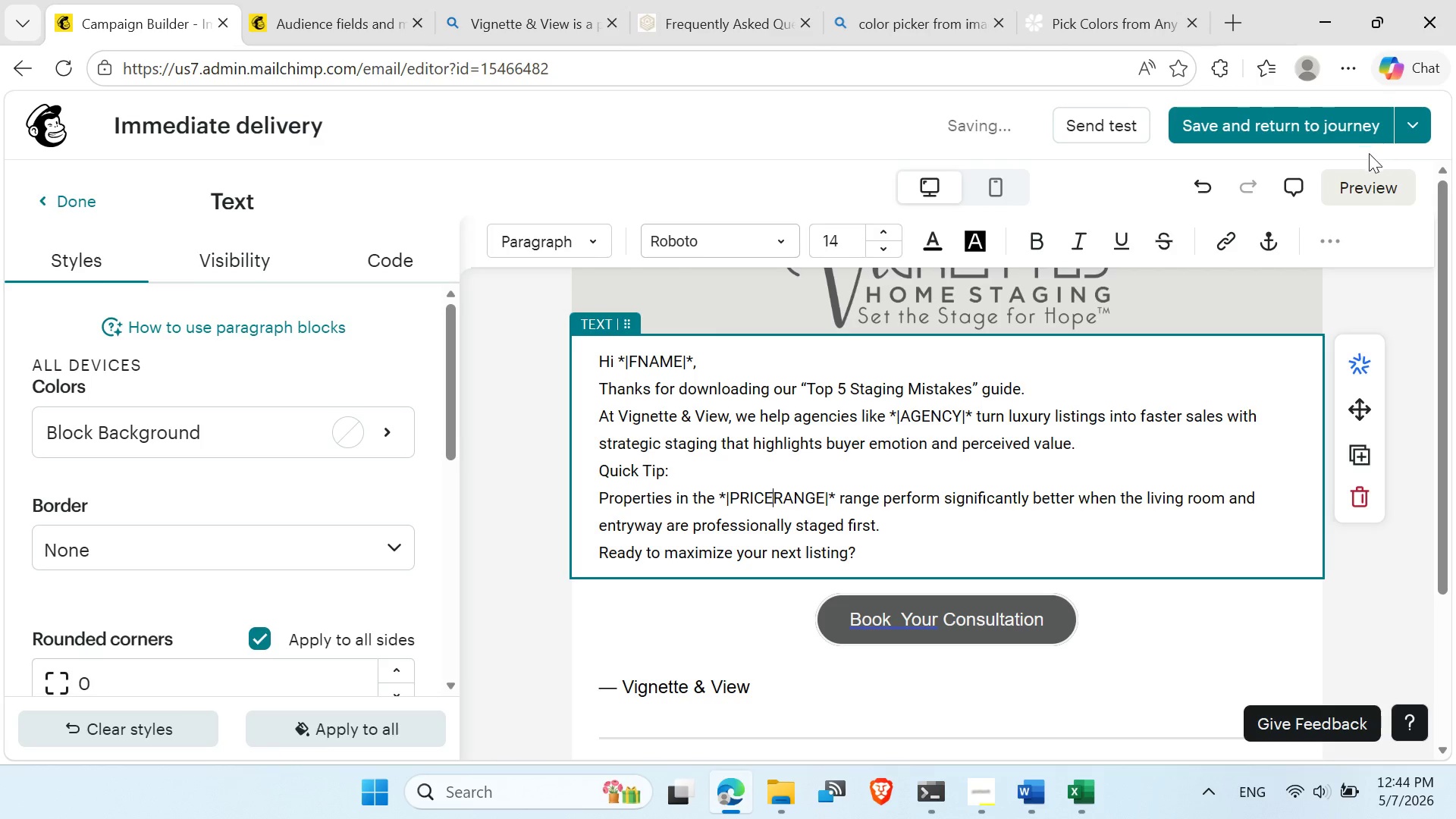 
left_click([1372, 185])
 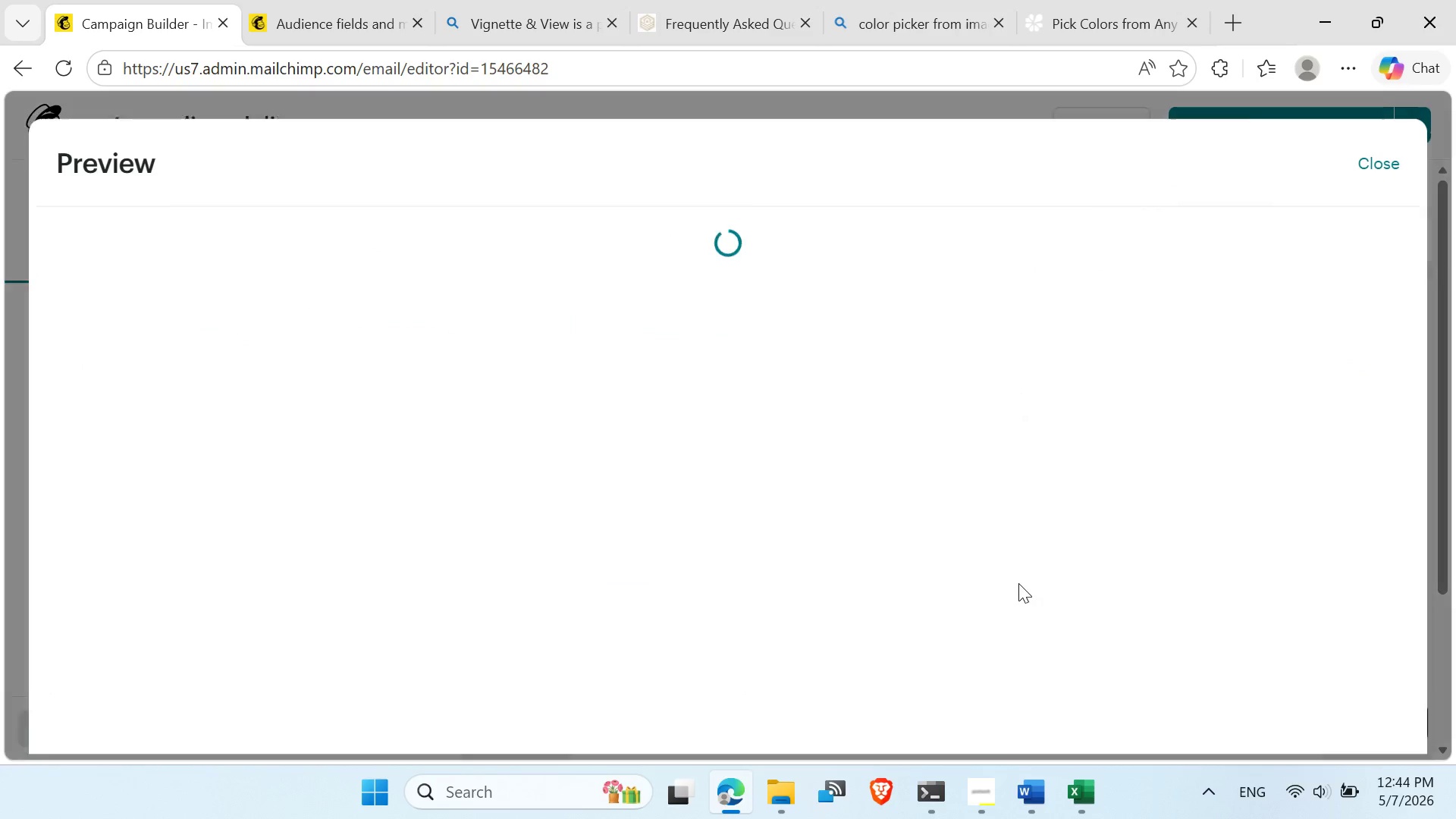 
wait(9.94)
 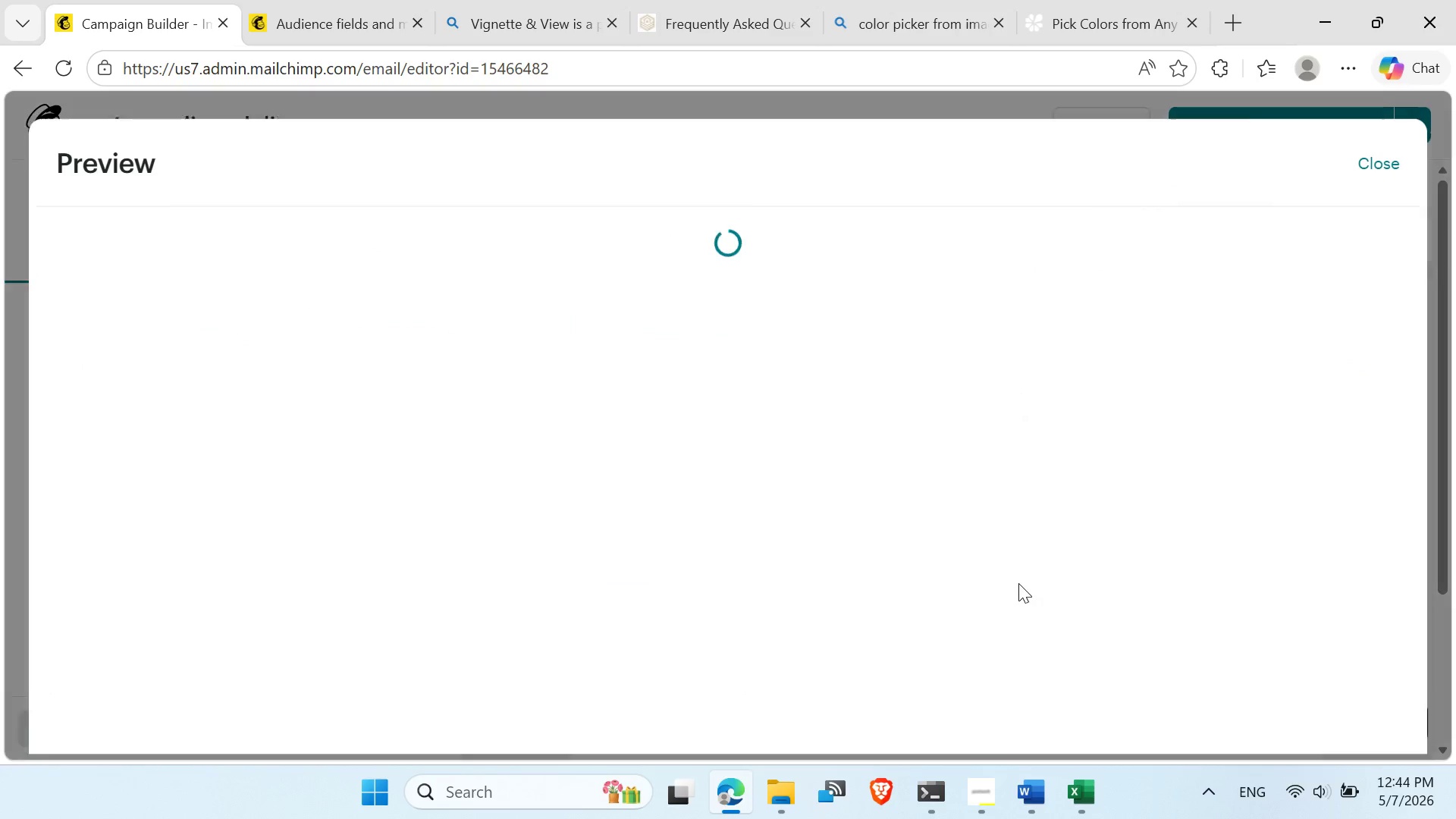 
left_click([1368, 177])
 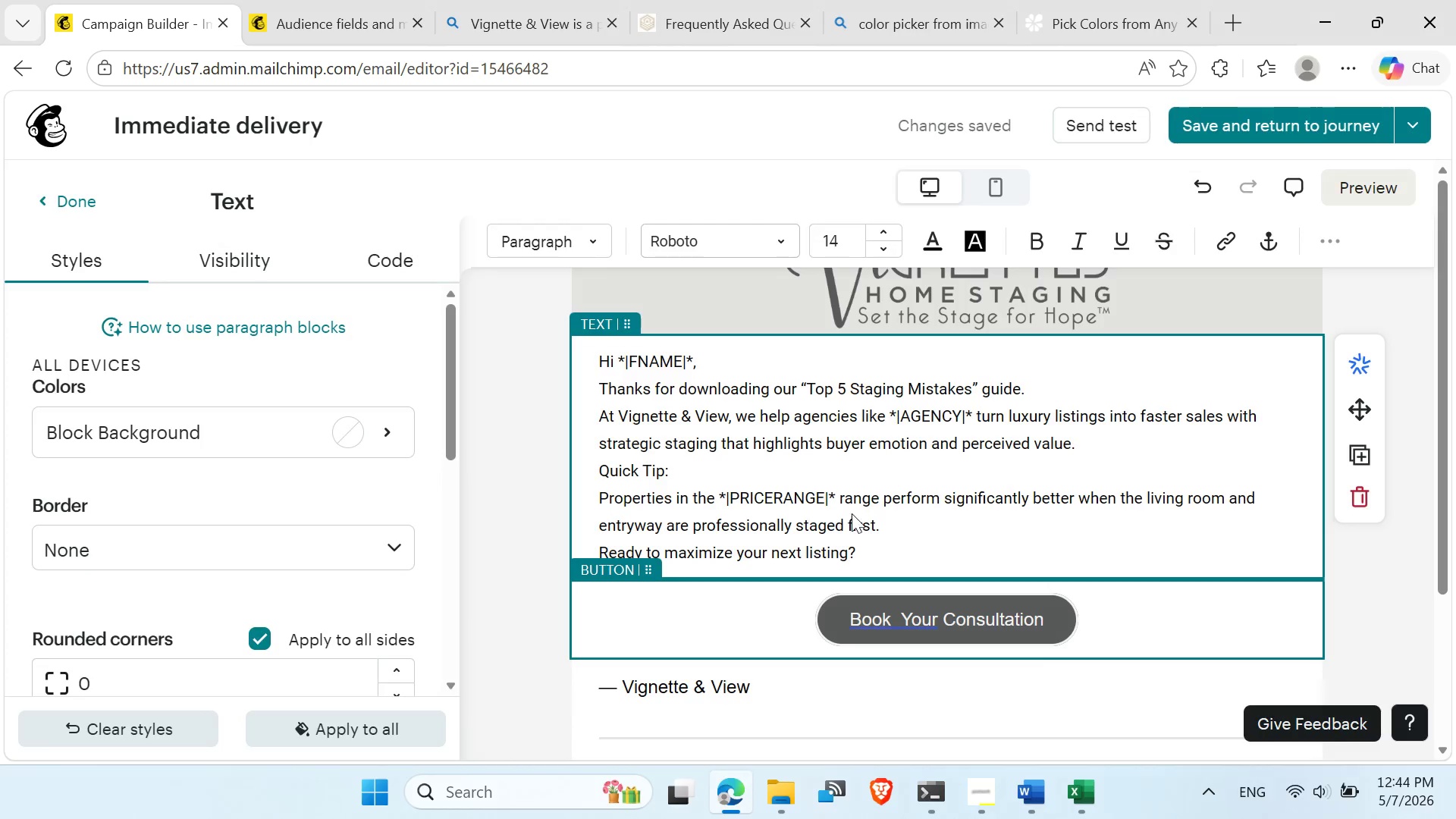 
left_click([870, 539])
 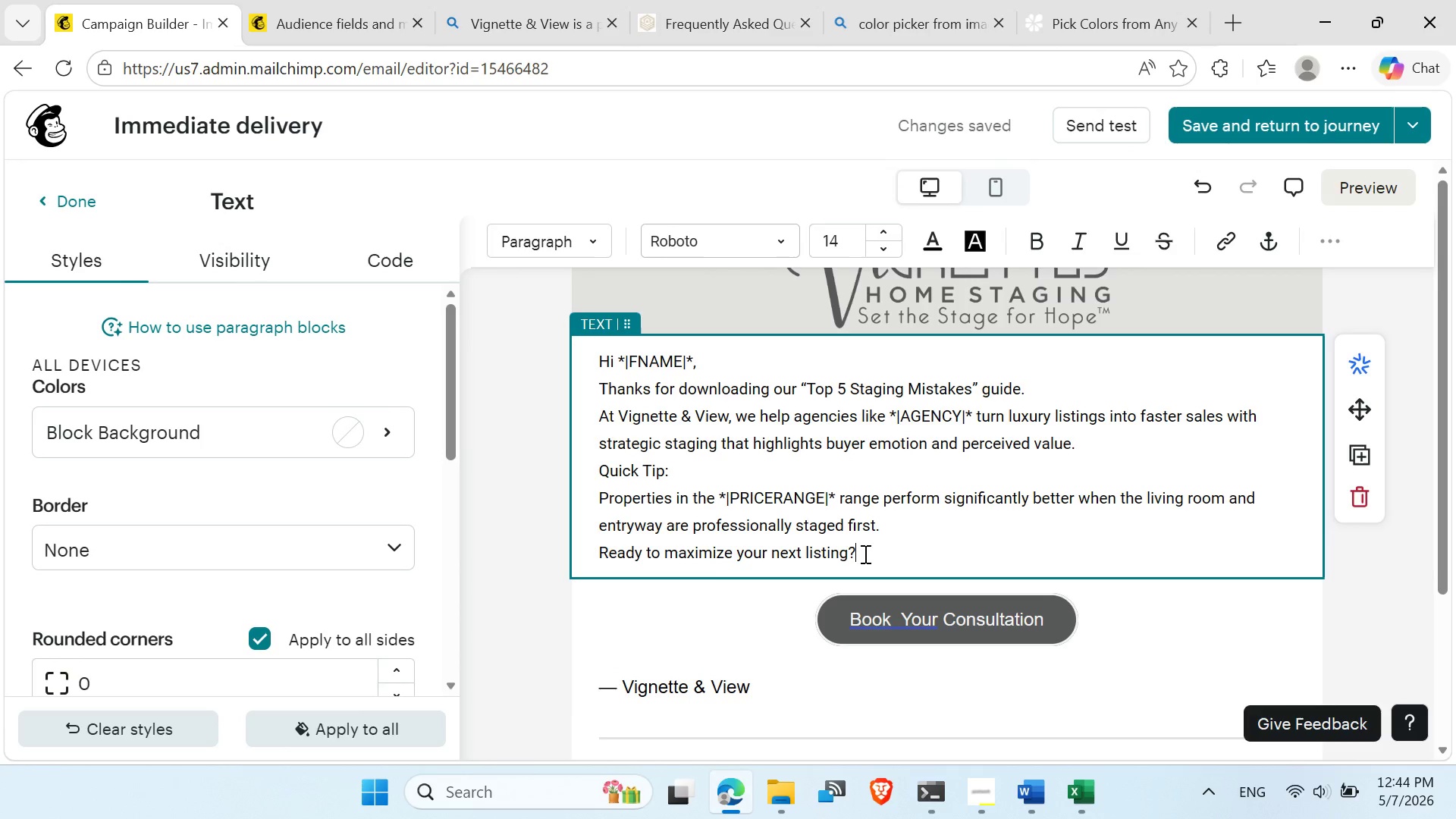 
left_click_drag(start_coordinate=[866, 554], to_coordinate=[597, 366])
 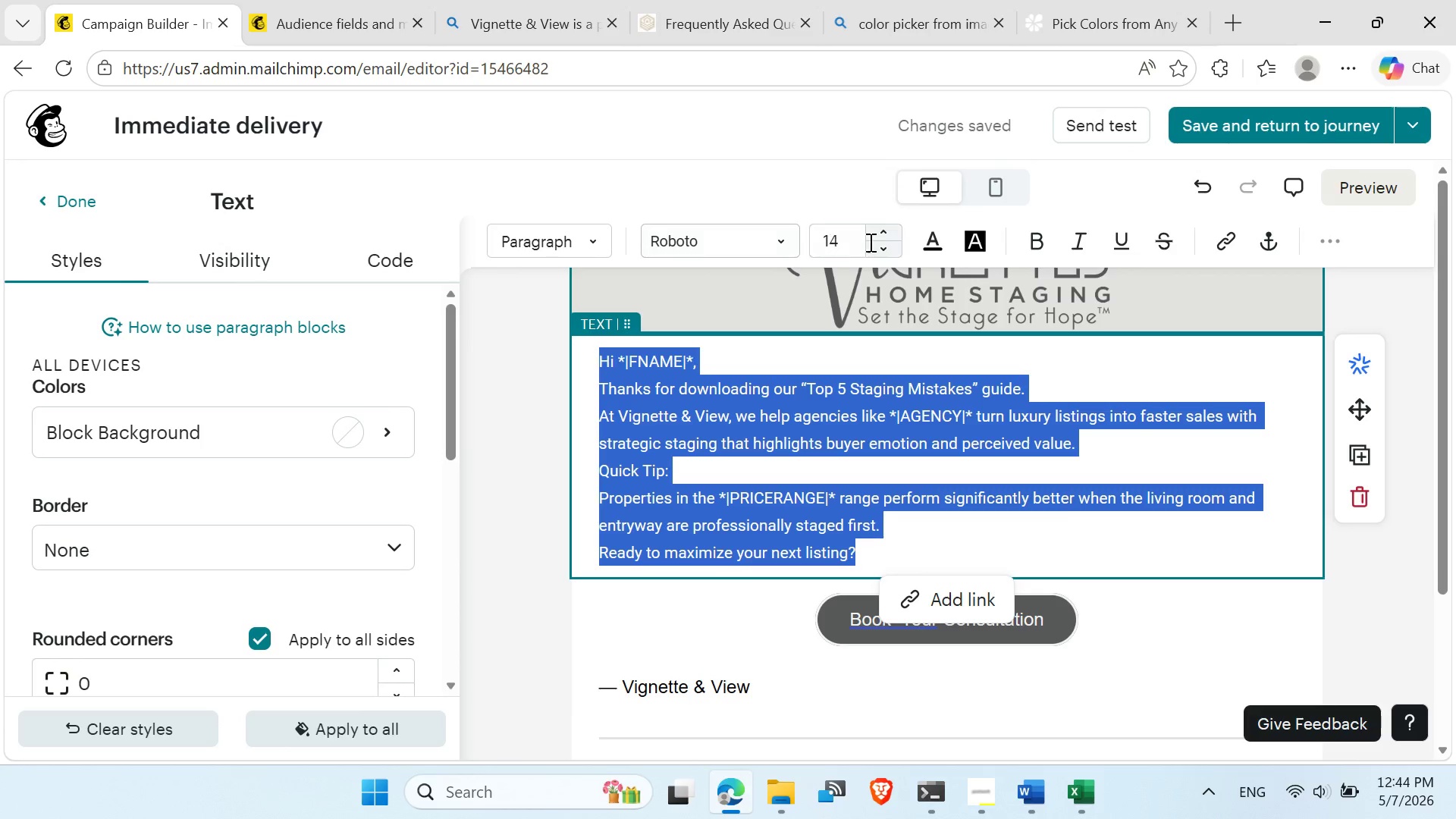 
left_click([937, 245])
 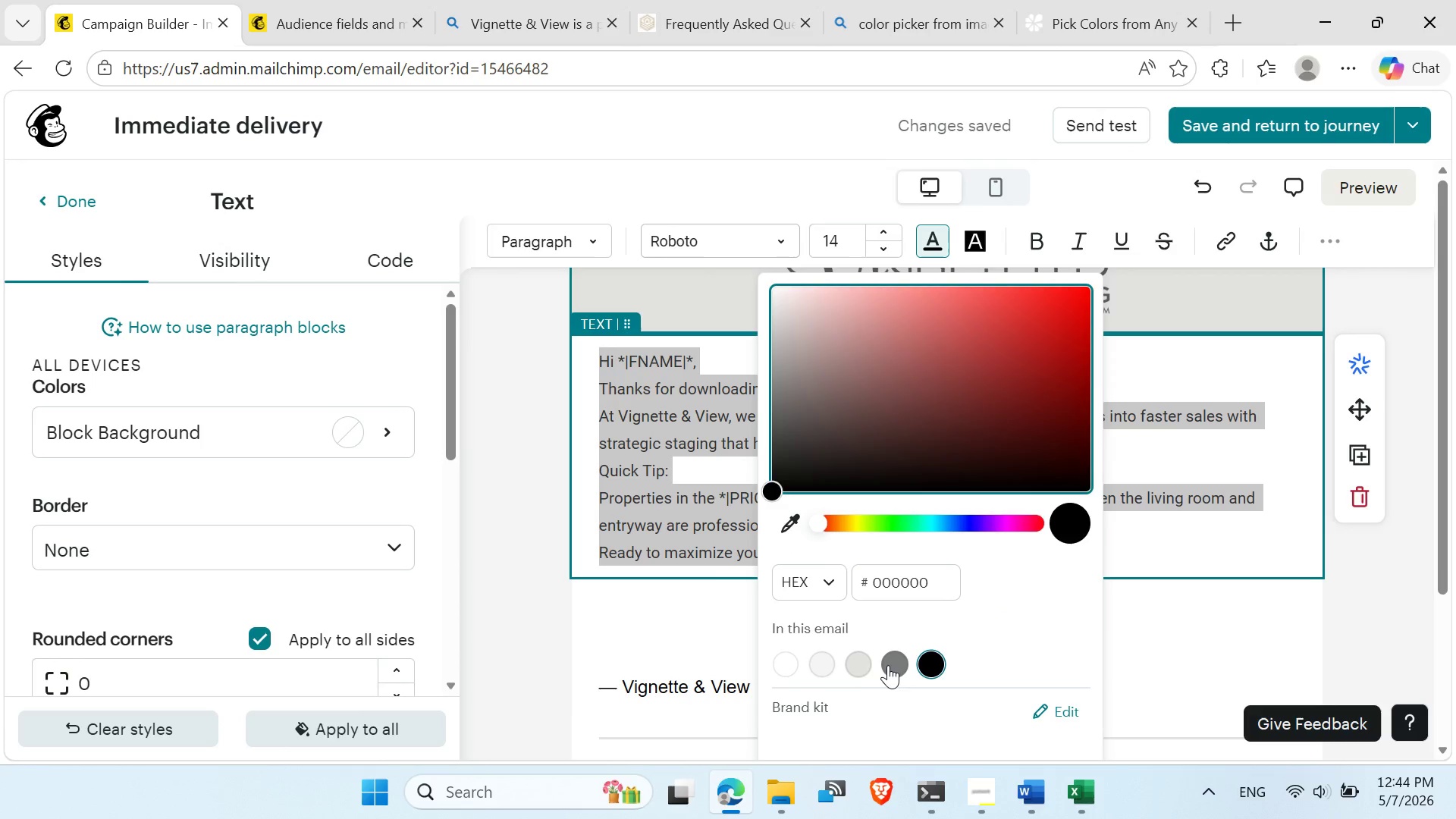 
left_click([893, 667])
 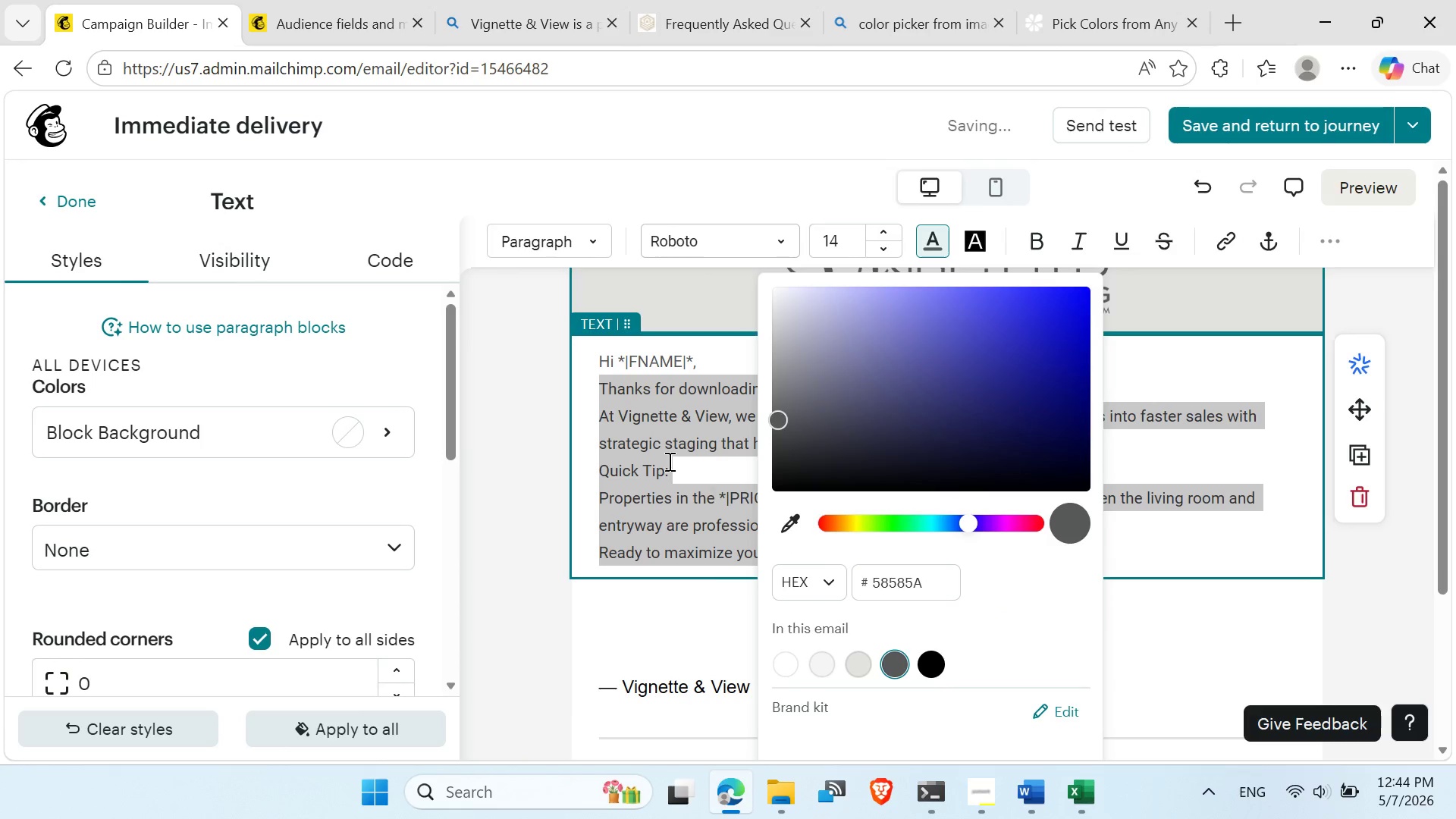 
left_click([667, 461])
 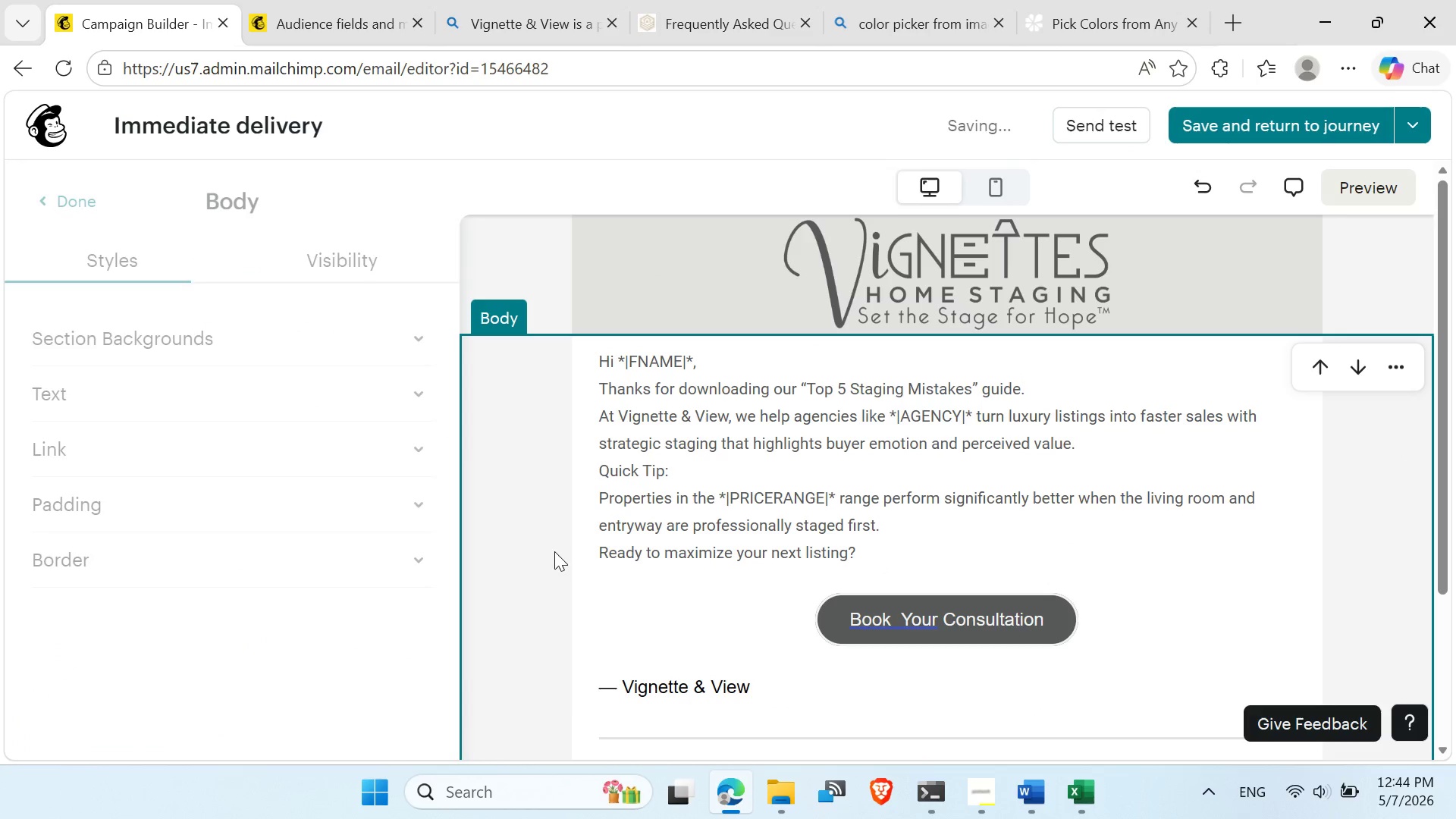 
scroll: coordinate [554, 551], scroll_direction: down, amount: 1.0
 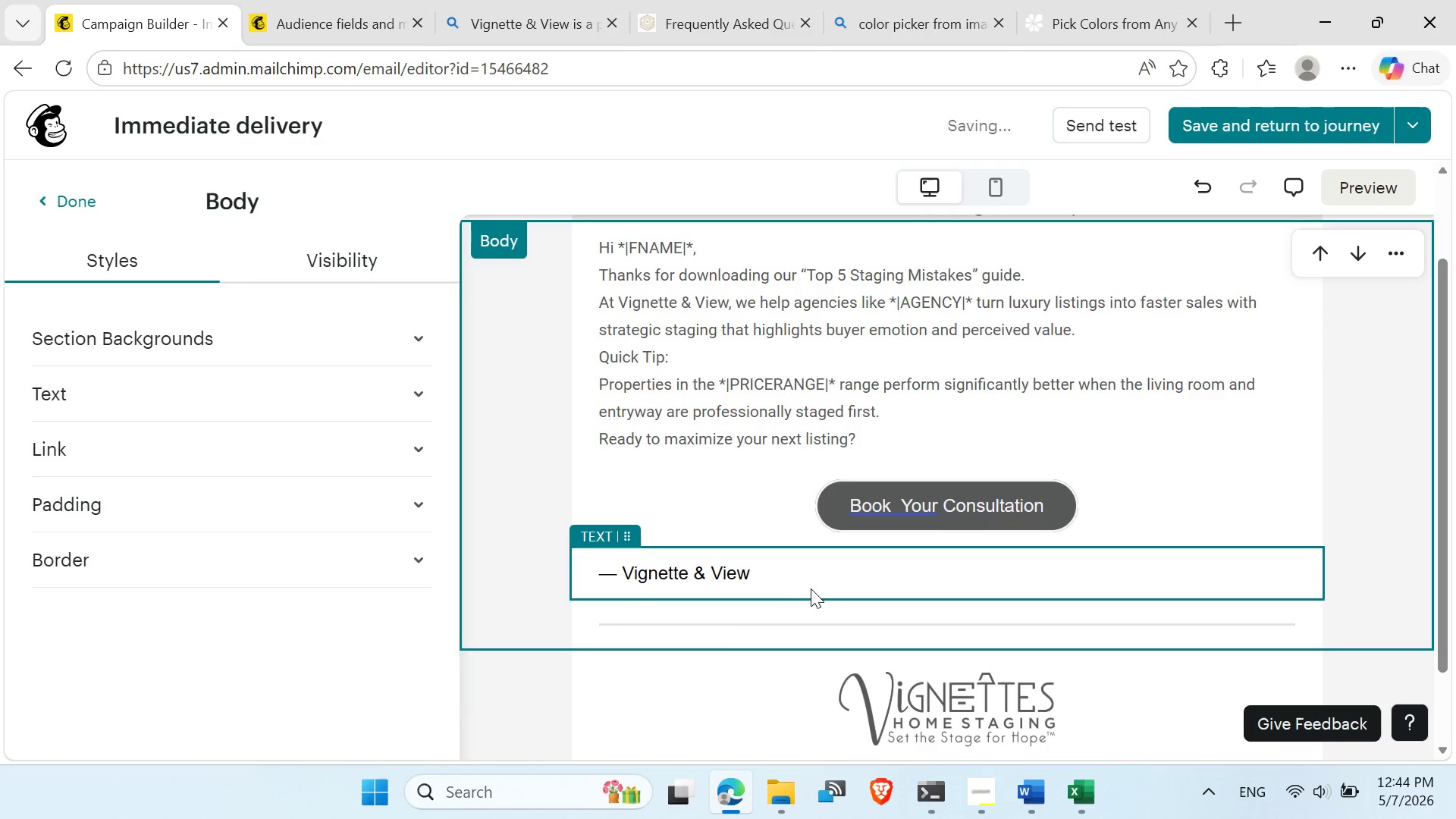 
left_click_drag(start_coordinate=[793, 573], to_coordinate=[590, 574])
 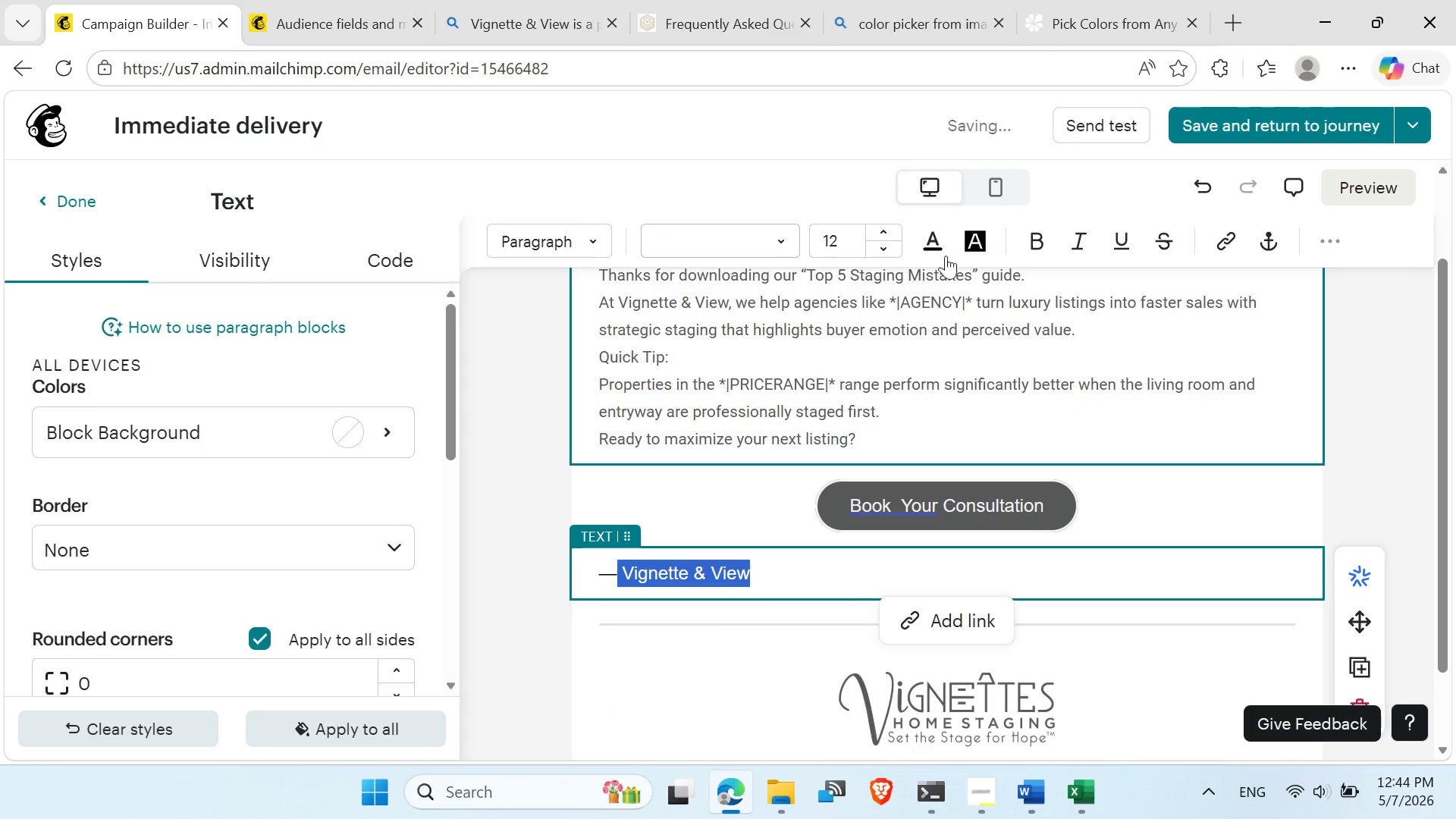 
left_click([943, 249])
 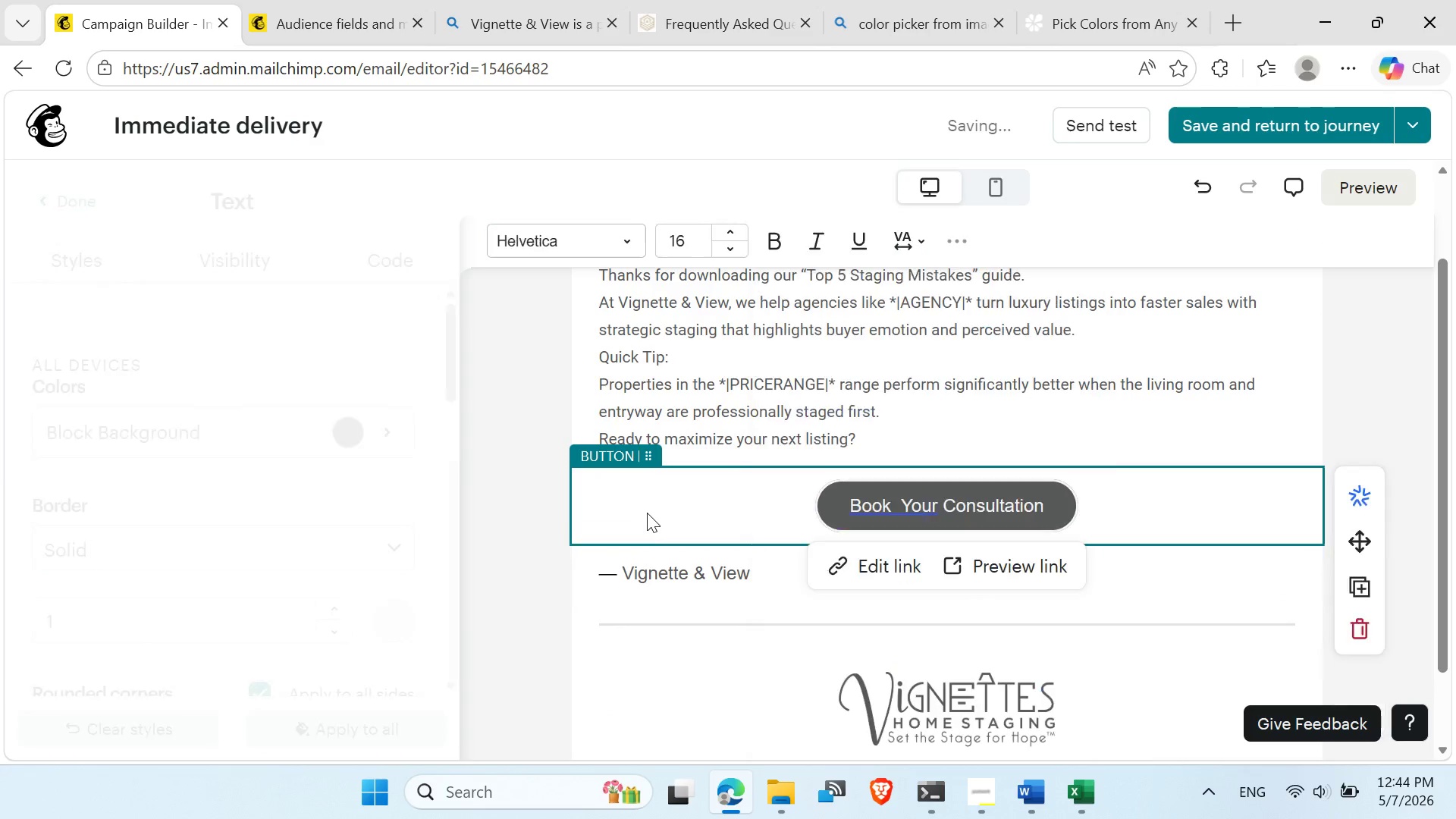 
left_click([569, 499])
 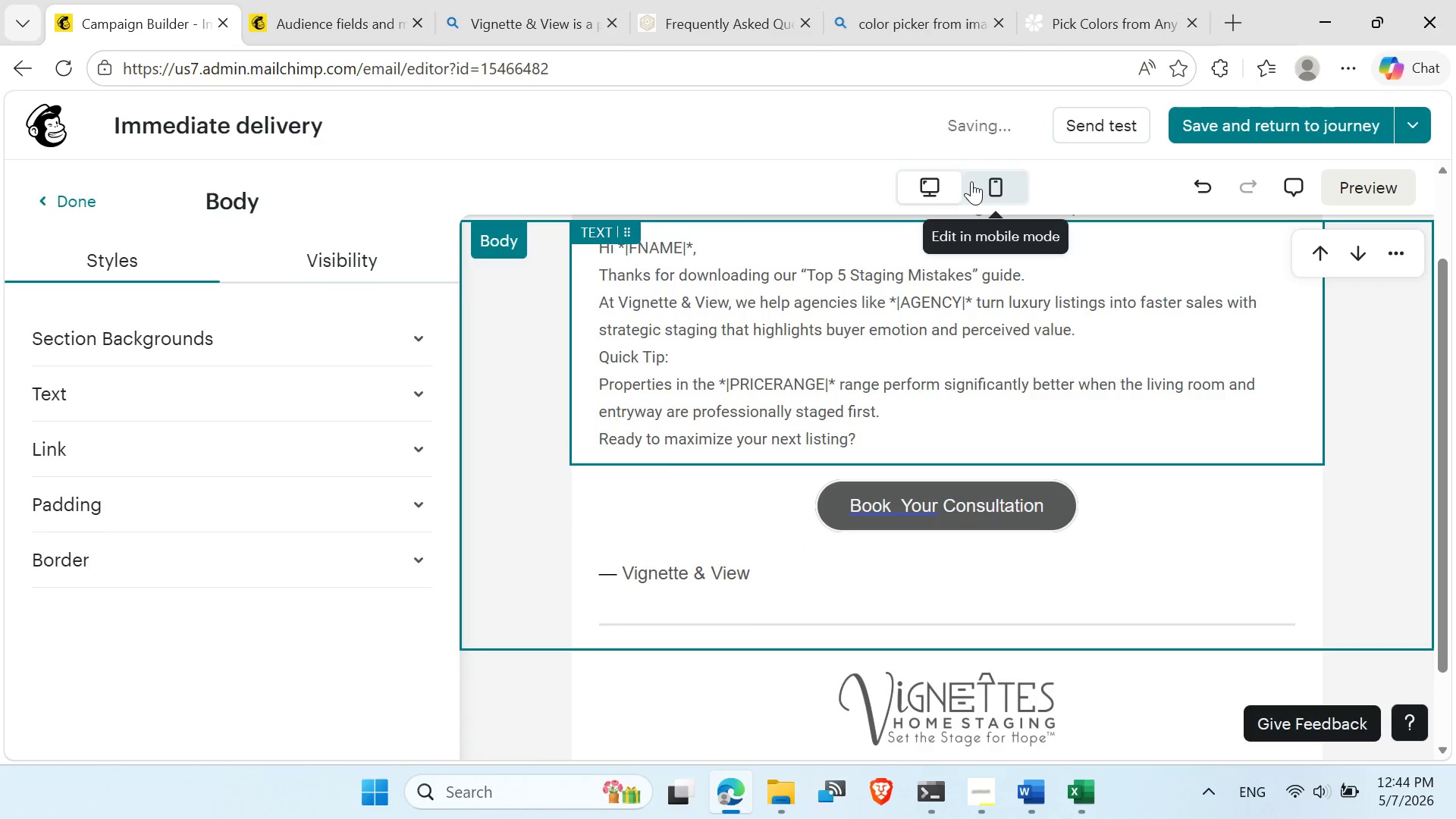 
left_click([977, 181])
 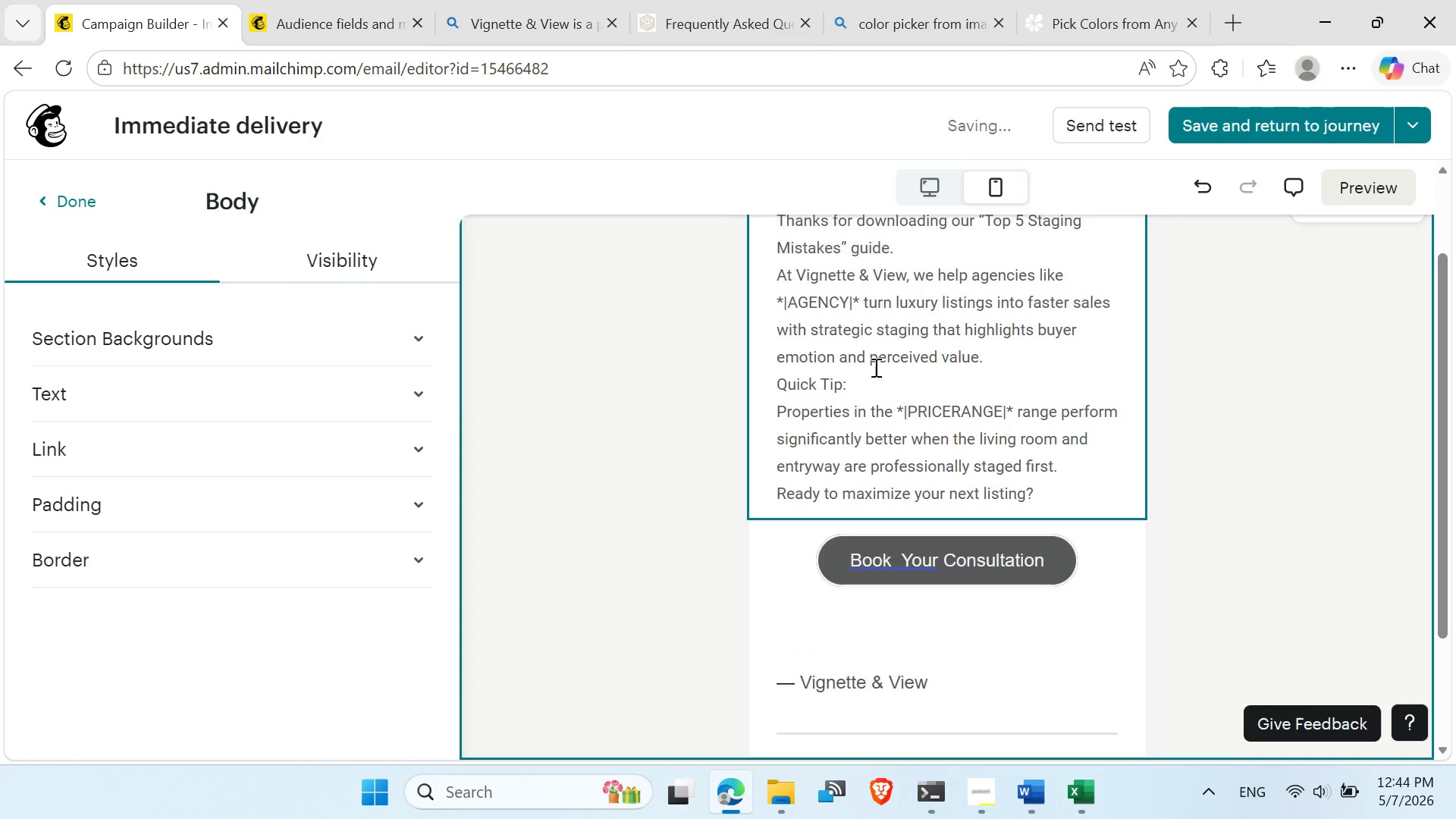 
scroll: coordinate [918, 506], scroll_direction: down, amount: 1.0
 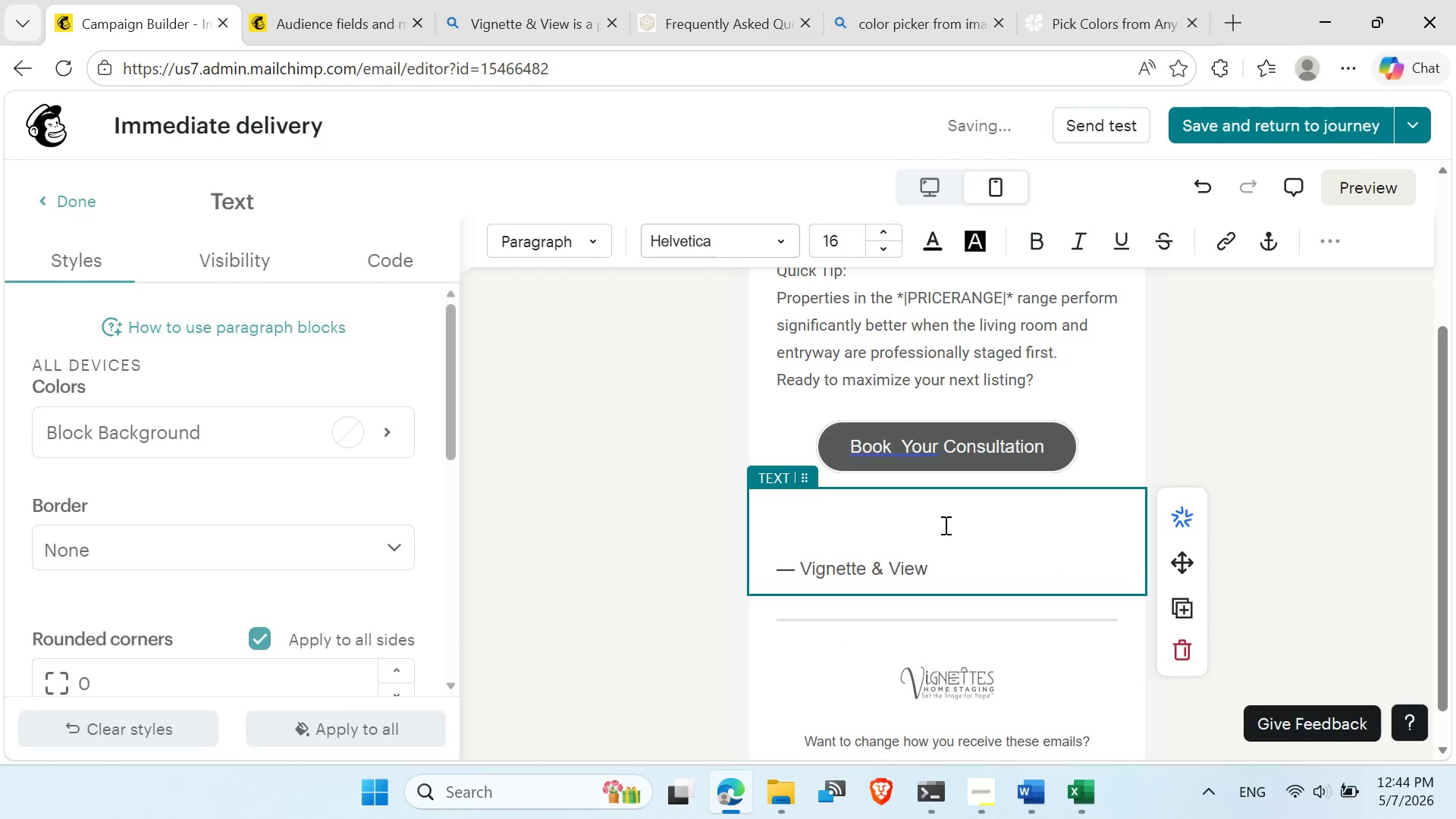 
key(Delete)
 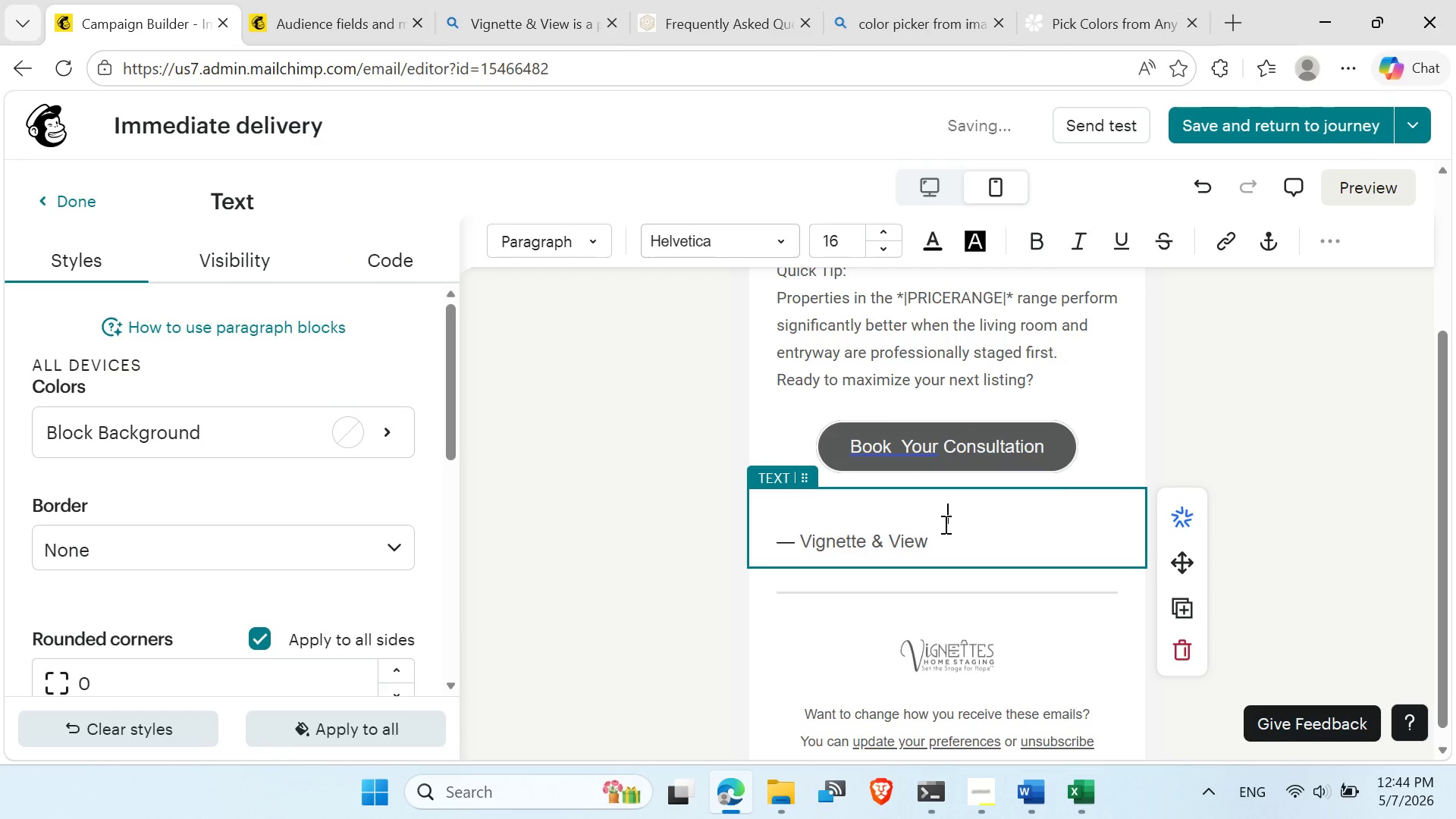 
key(Delete)
 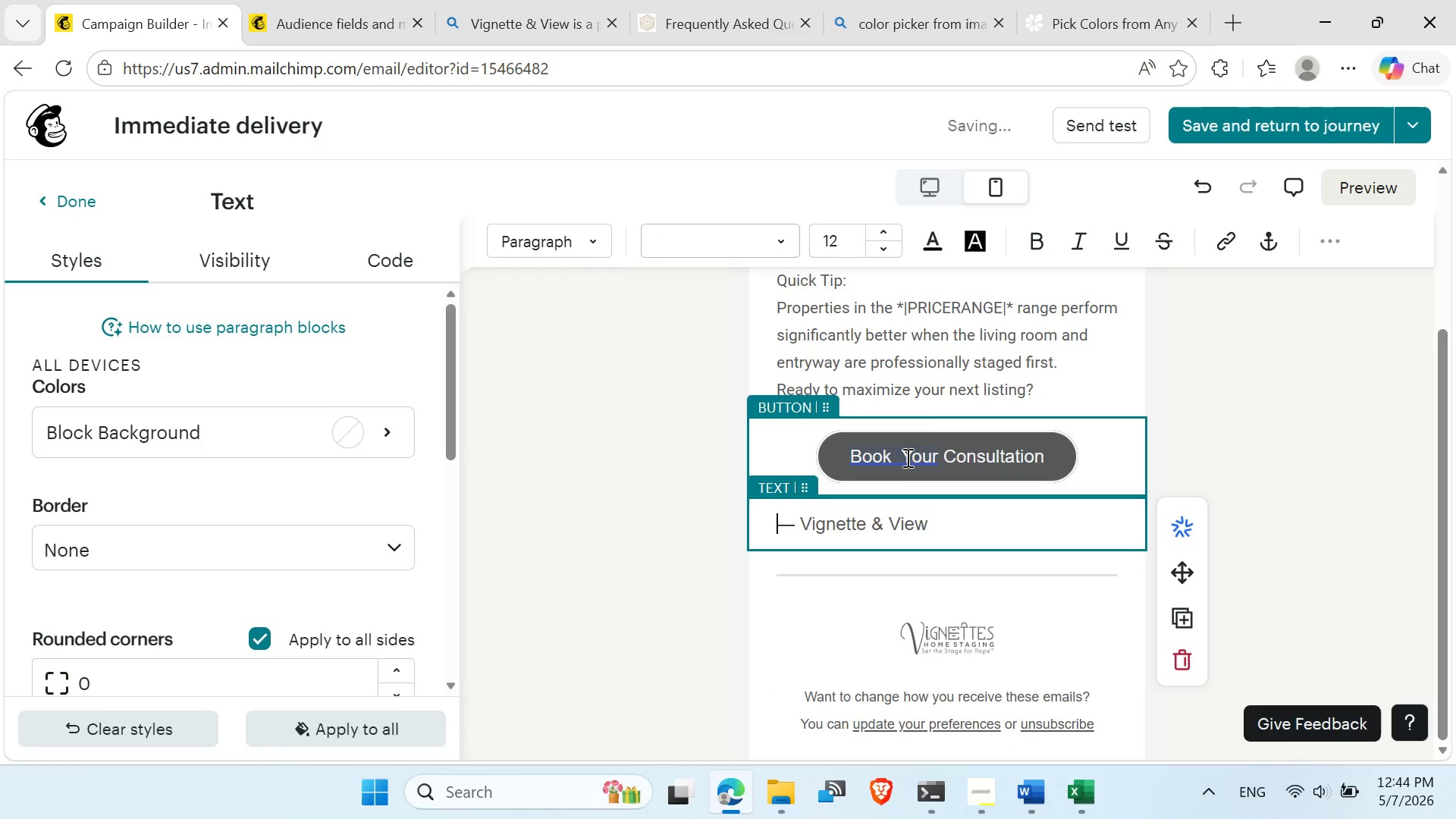 
right_click([900, 460])
 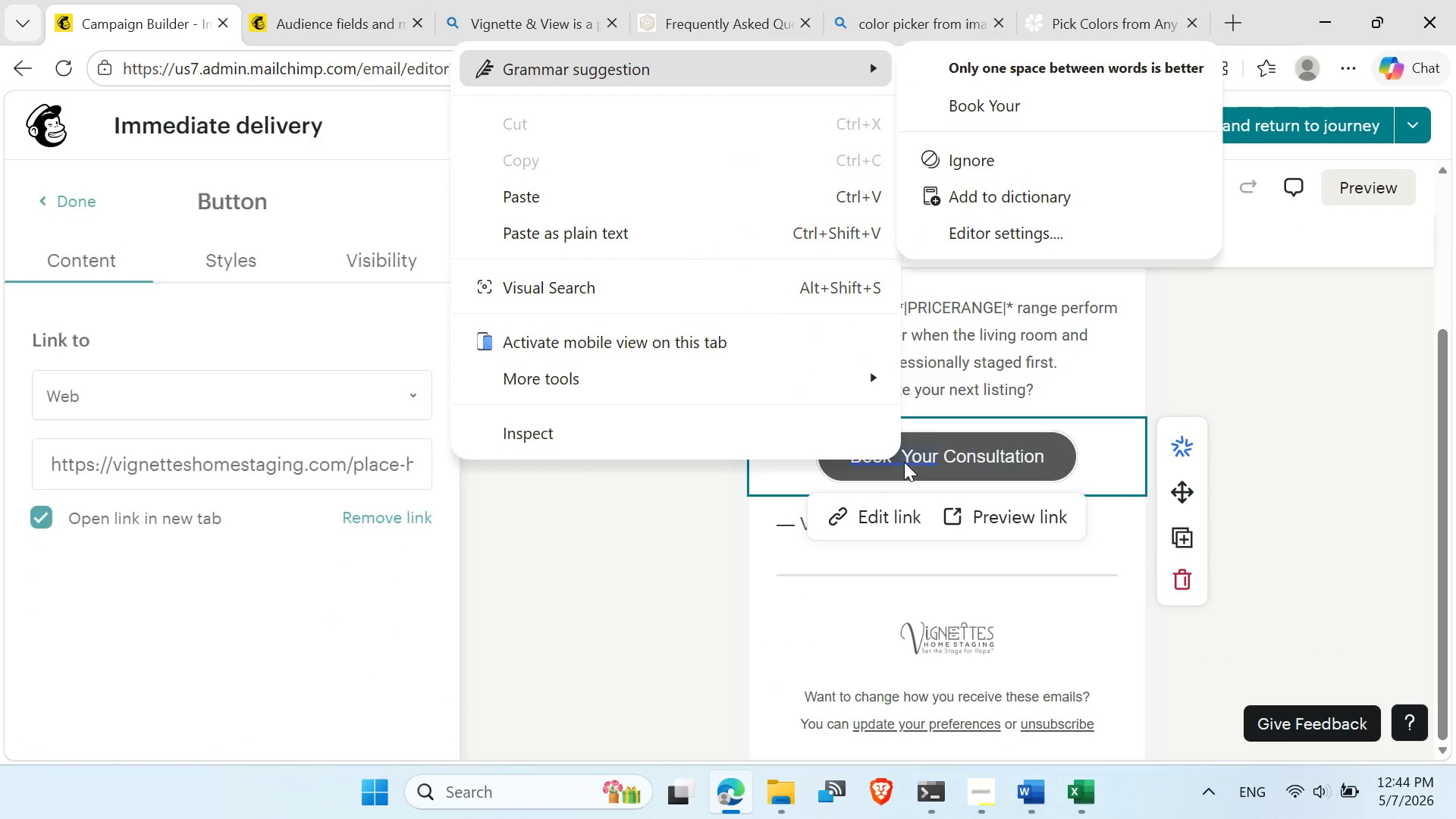 
left_click([905, 460])
 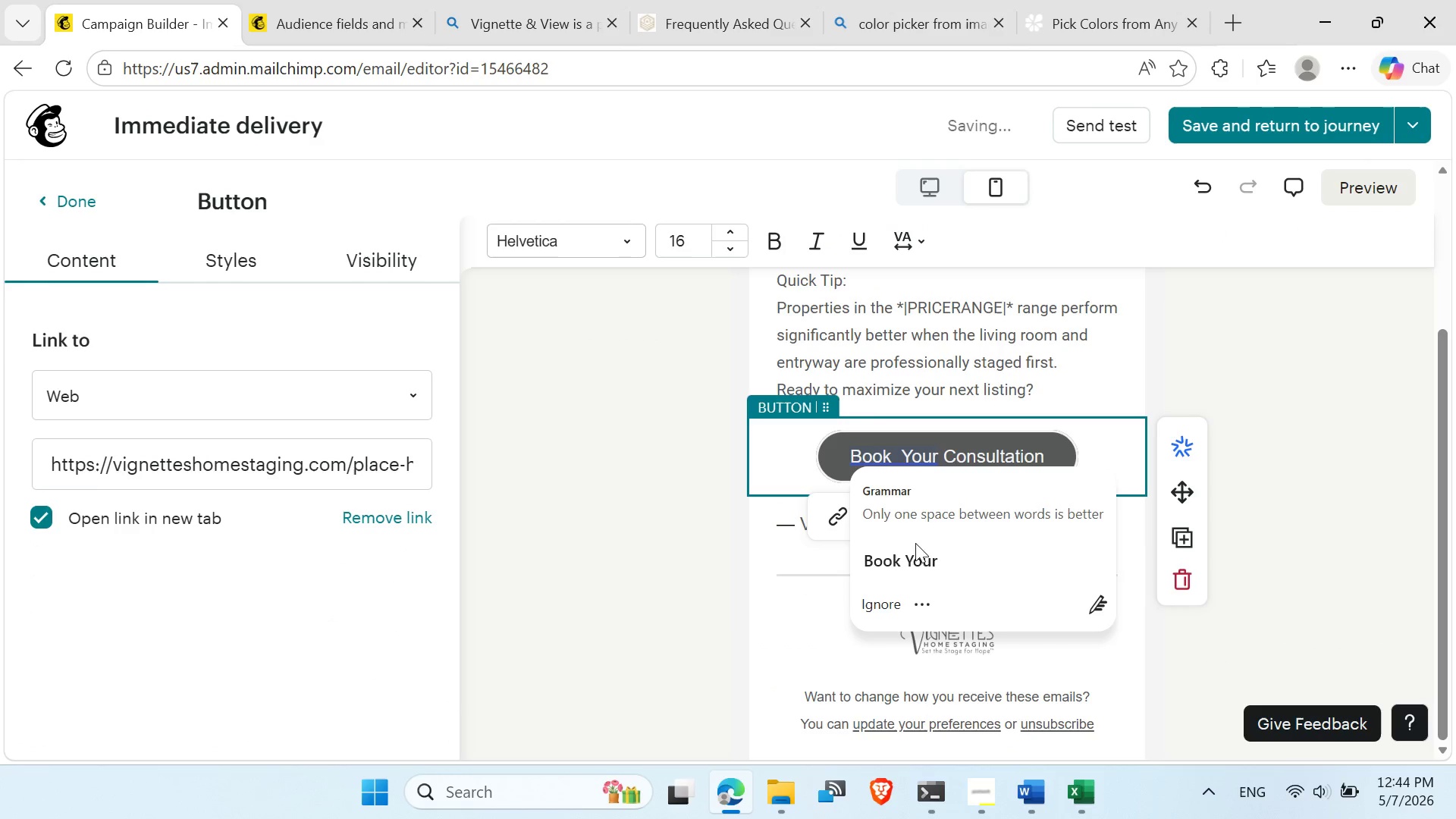 
left_click([915, 555])
 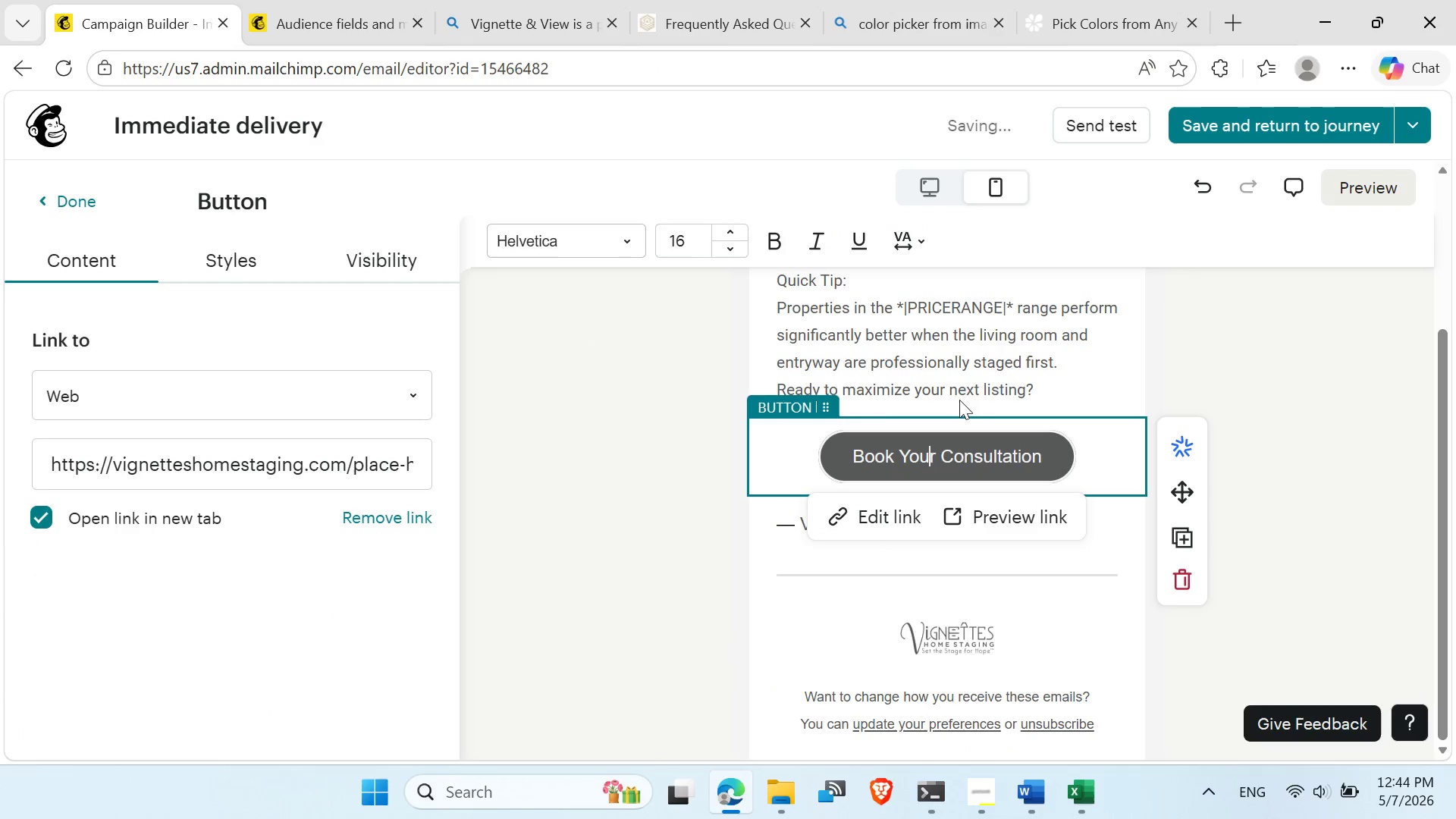 
double_click([960, 391])
 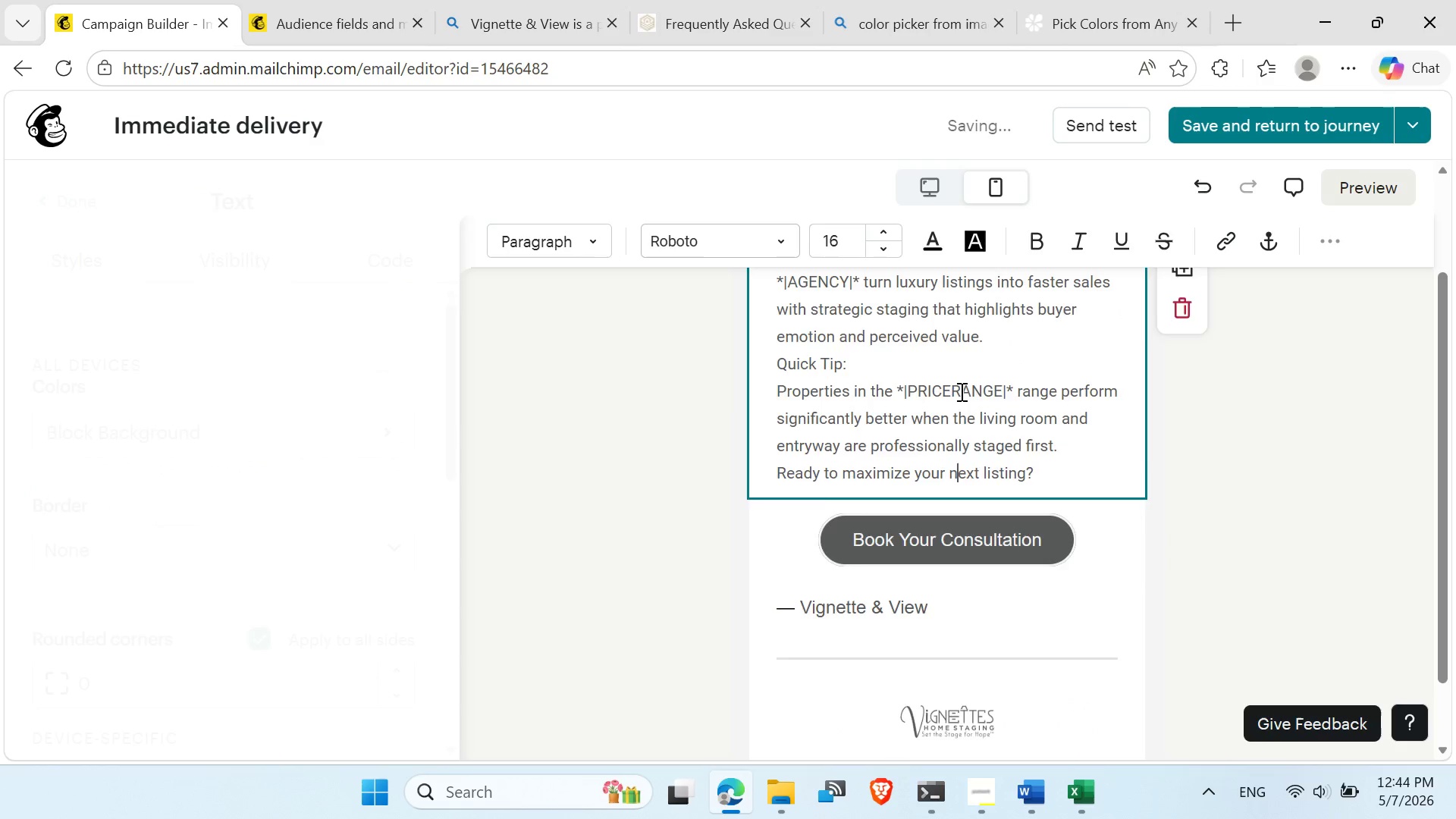 
scroll: coordinate [960, 391], scroll_direction: up, amount: 3.0
 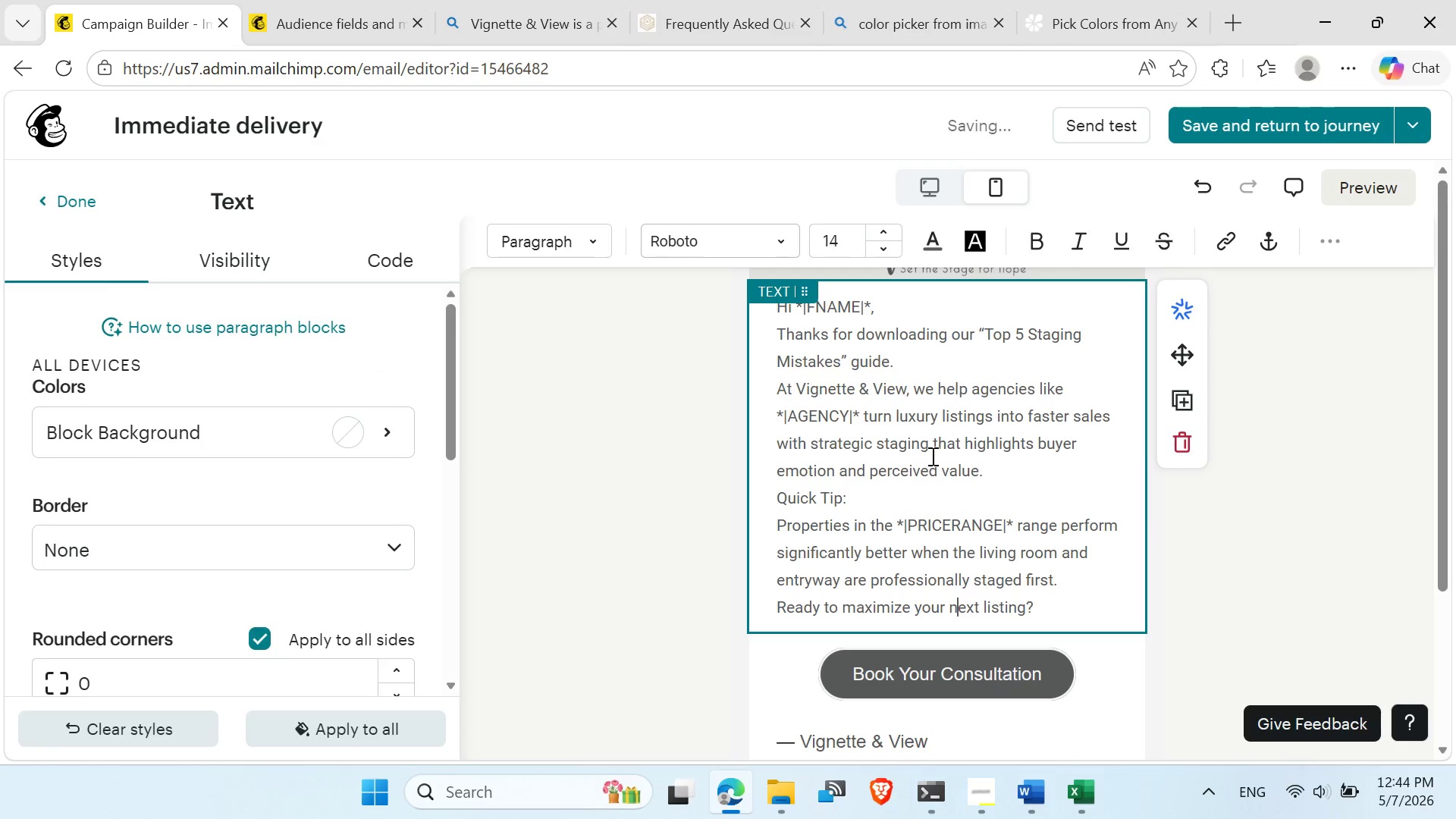 
left_click([919, 499])
 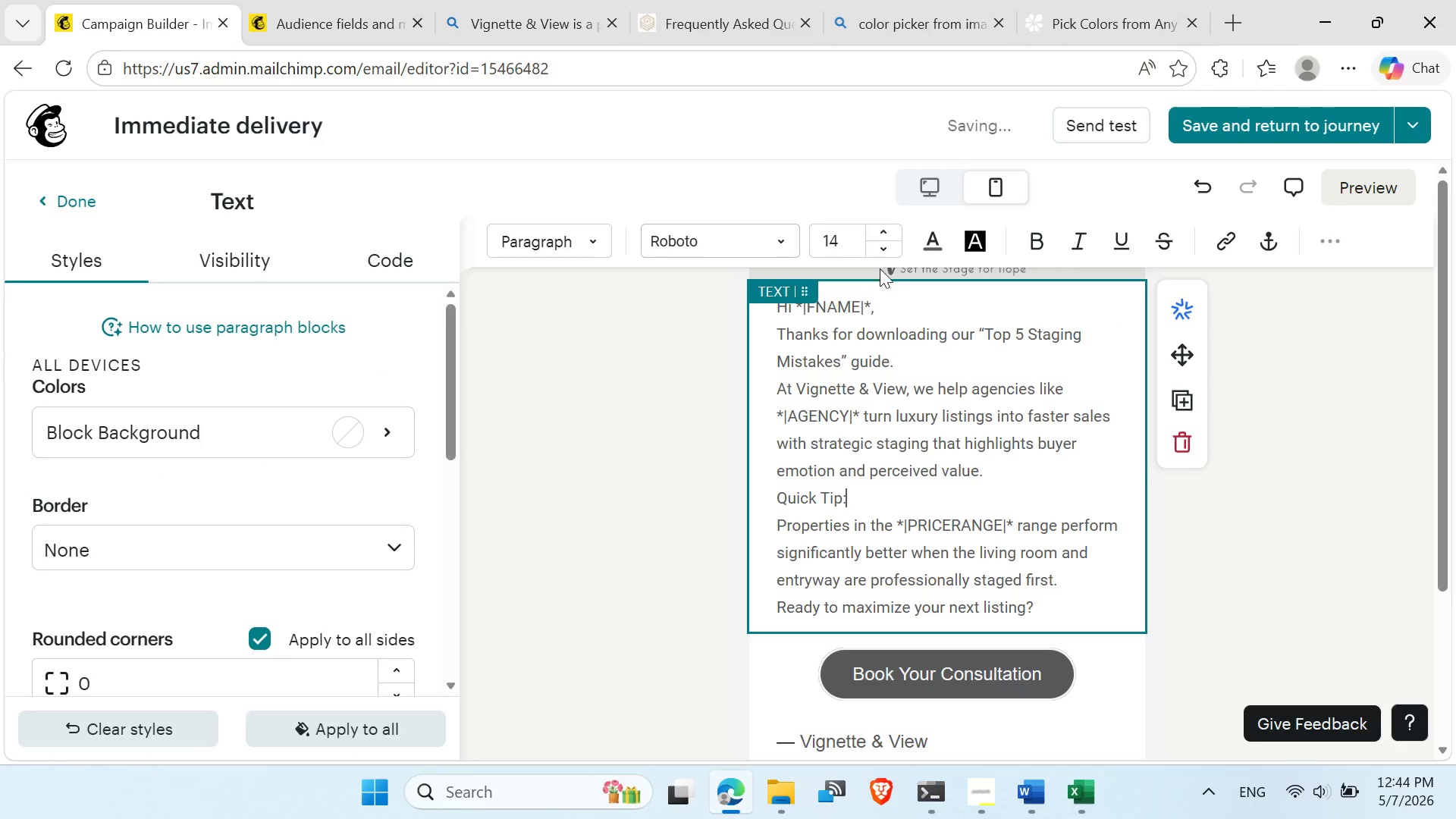 
left_click([927, 197])
 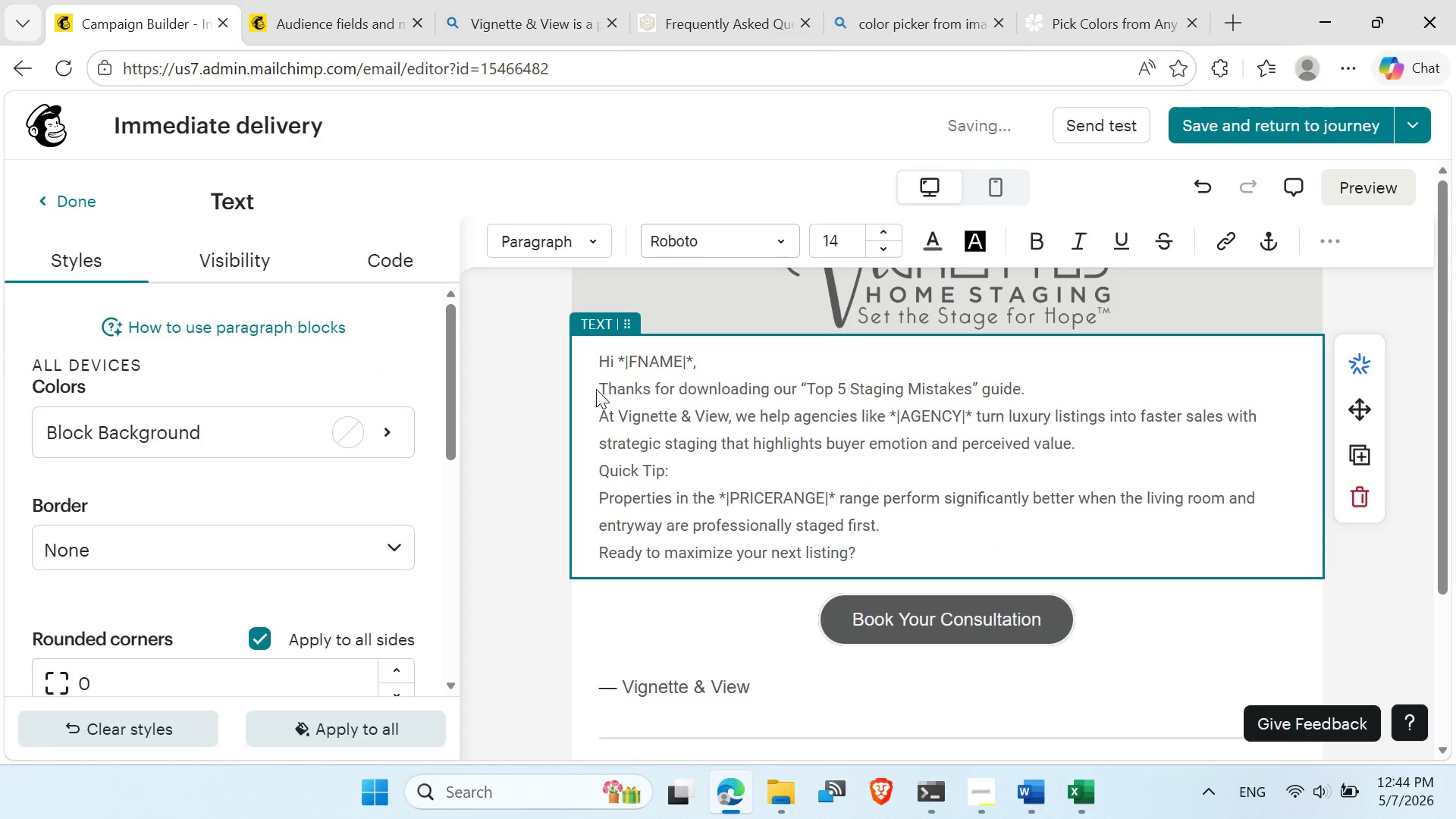 
wait(7.47)
 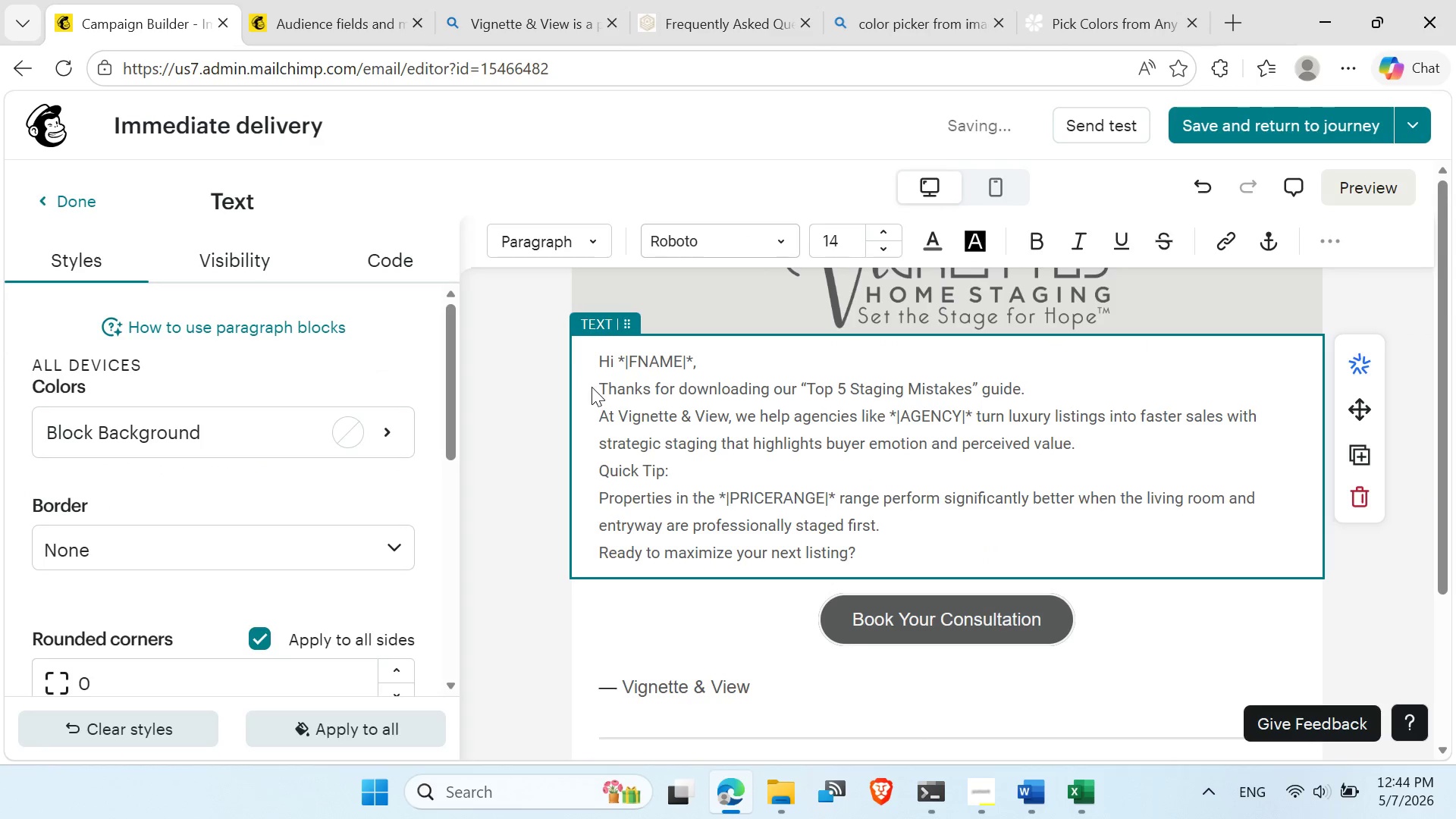 
left_click([596, 389])
 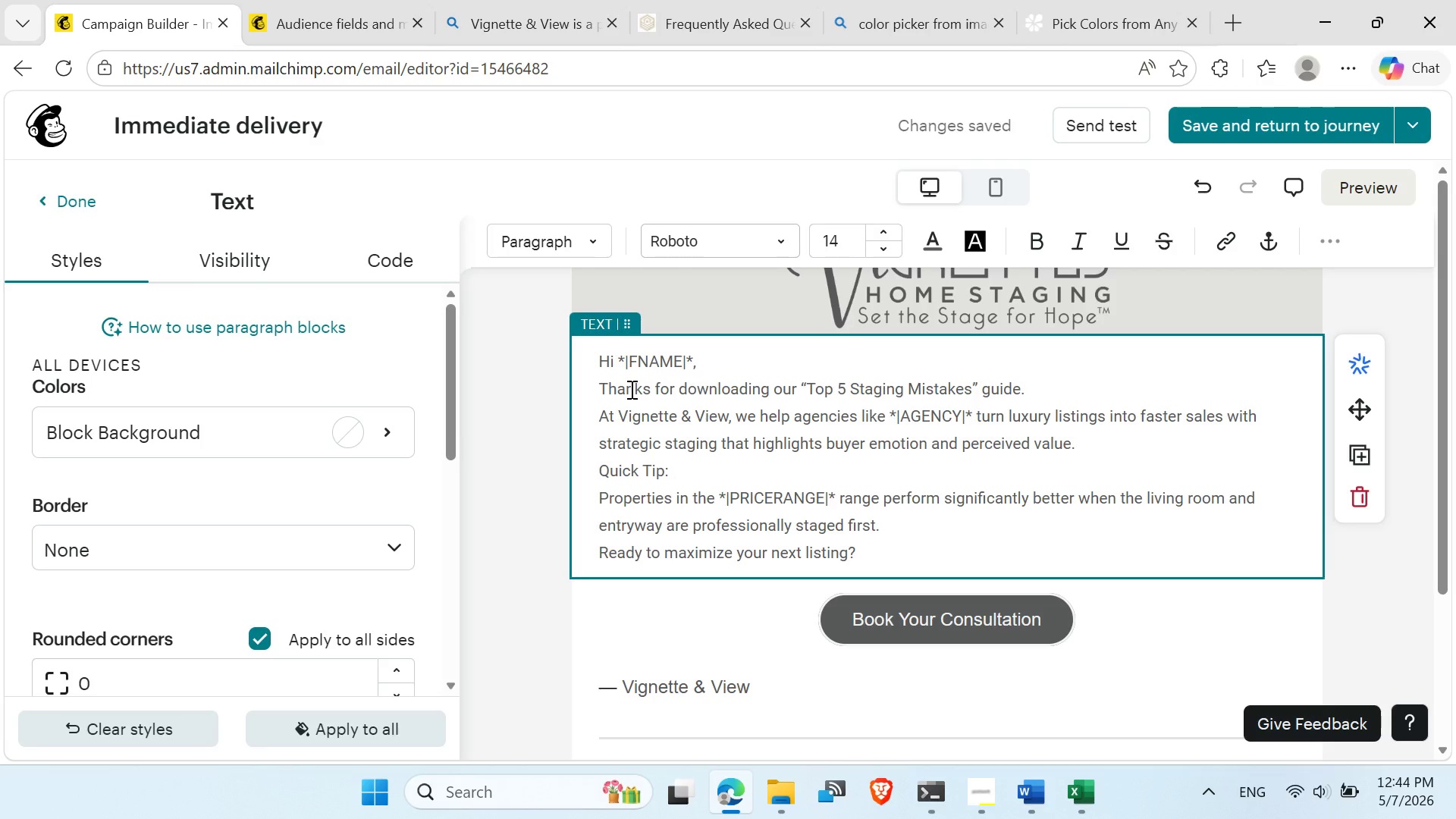 
left_click([630, 389])
 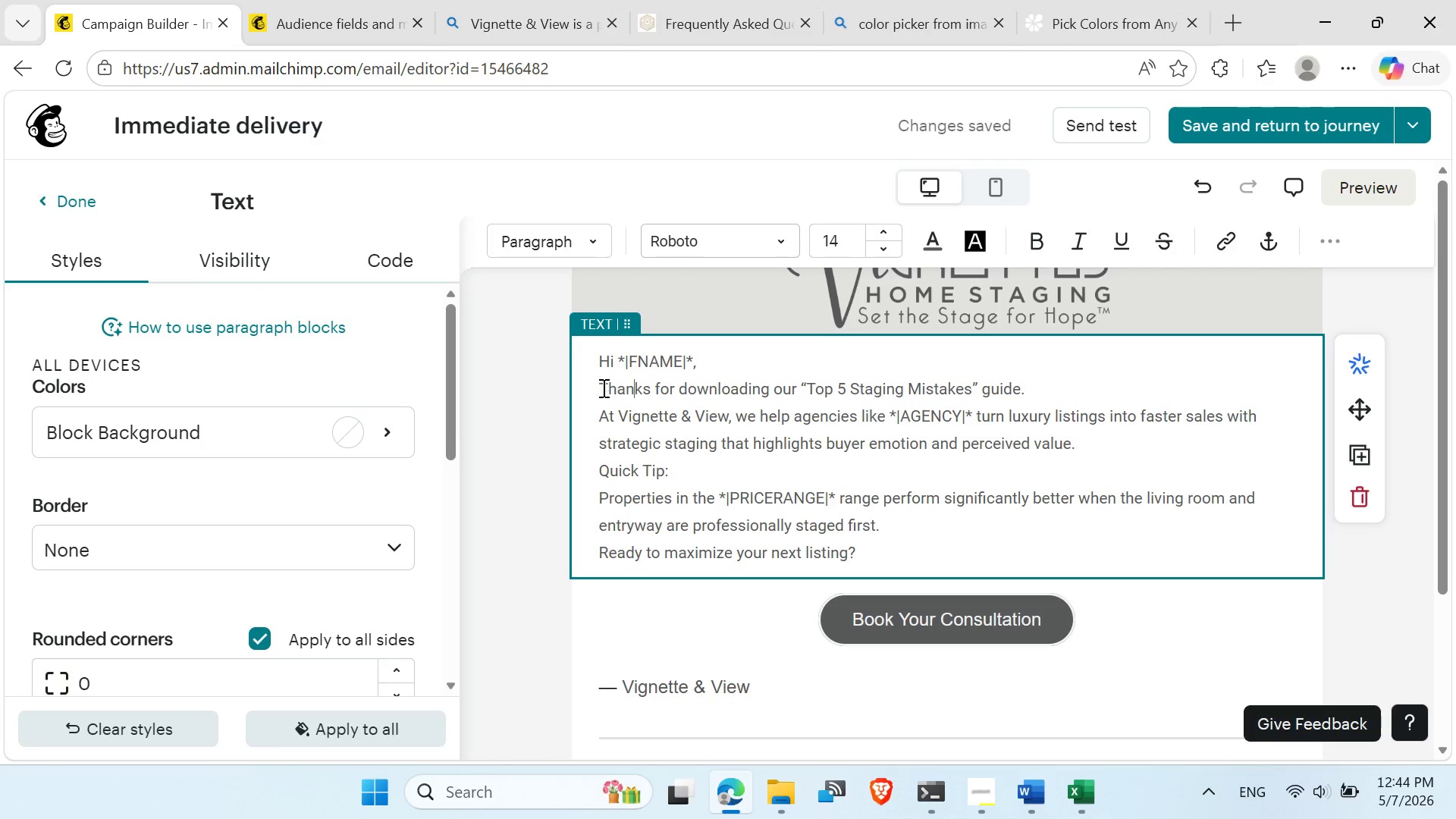 
left_click([602, 388])
 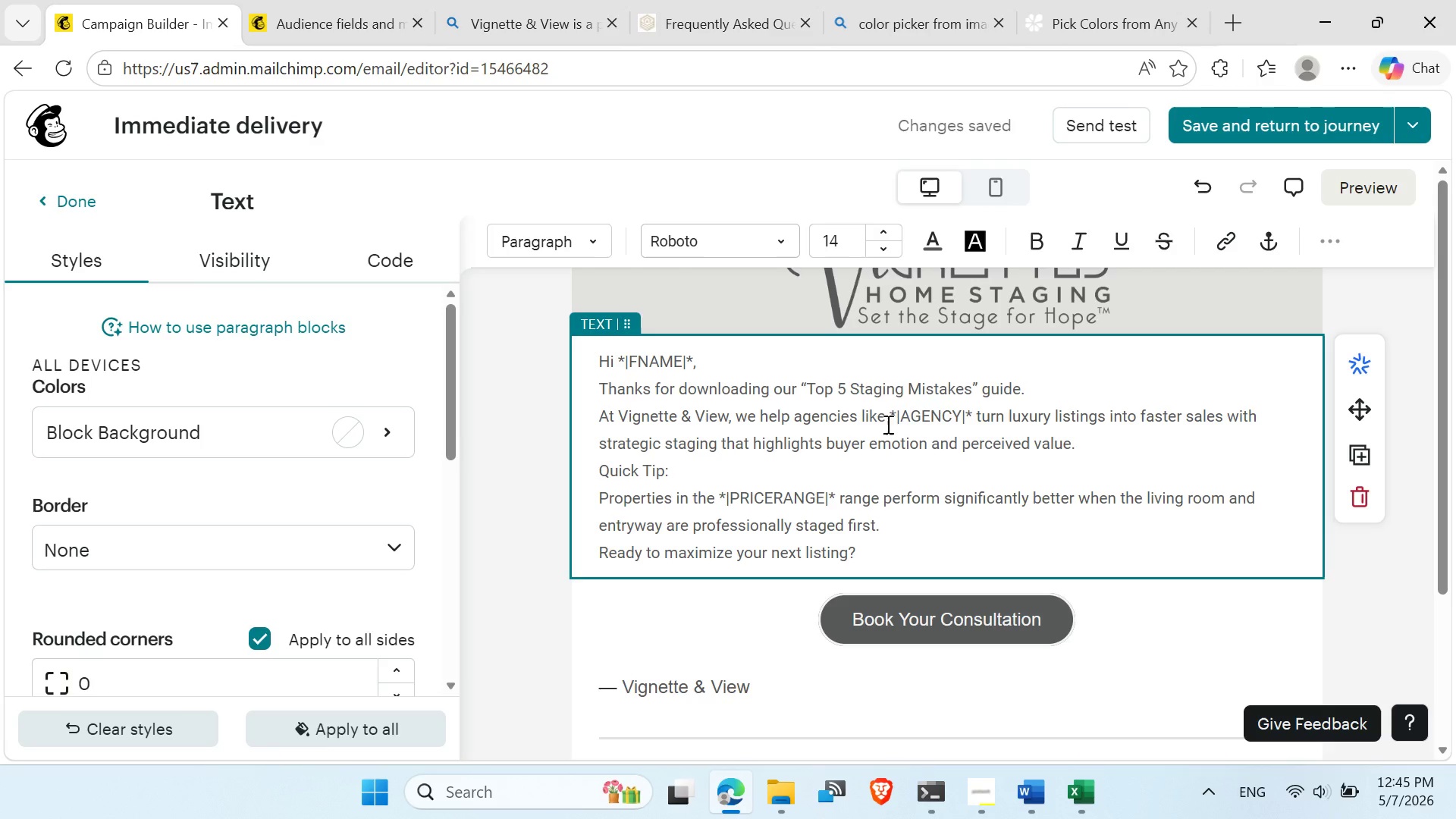 
key(Backspace)
 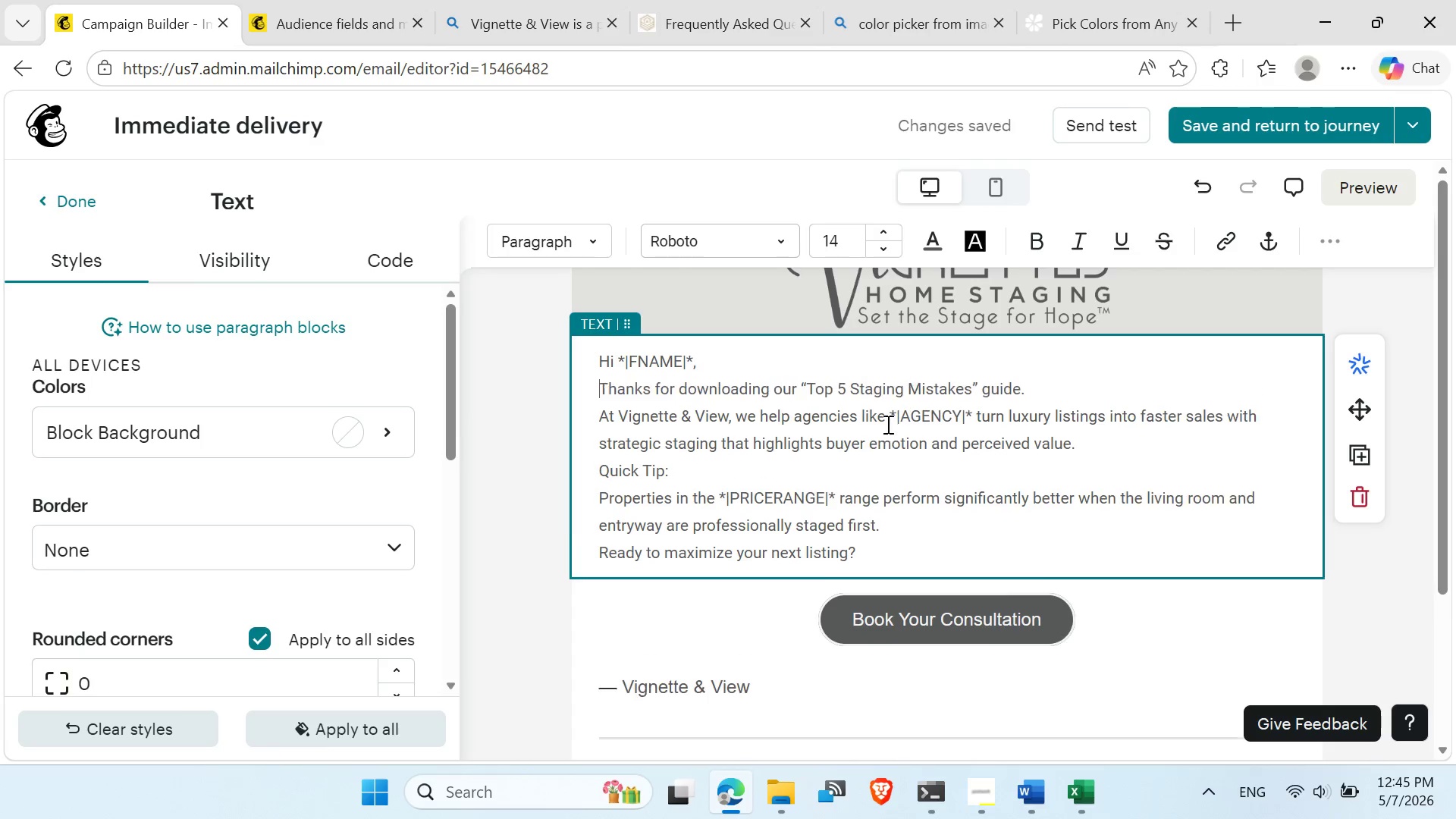 
key(Enter)
 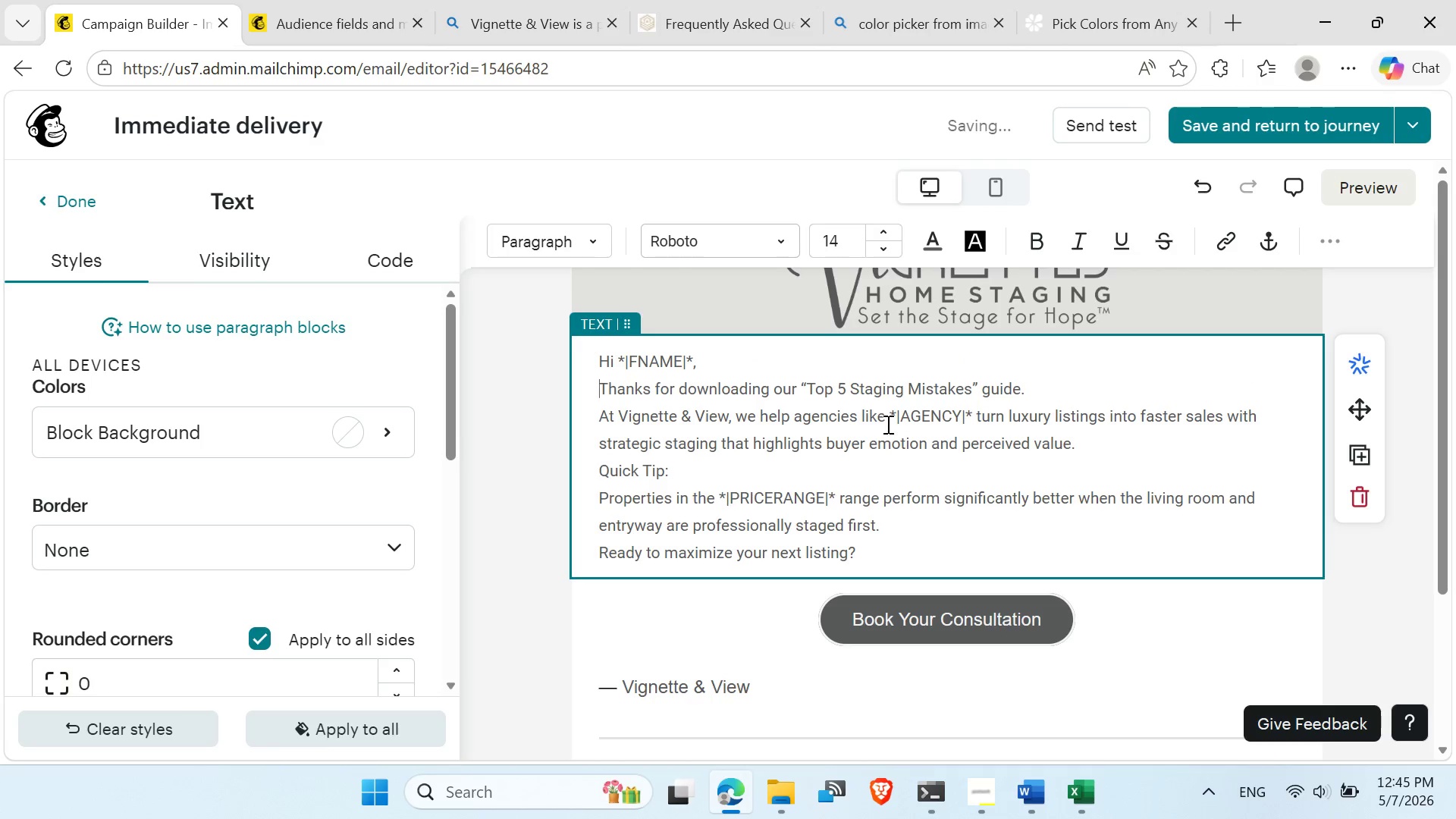 
key(ArrowDown)
 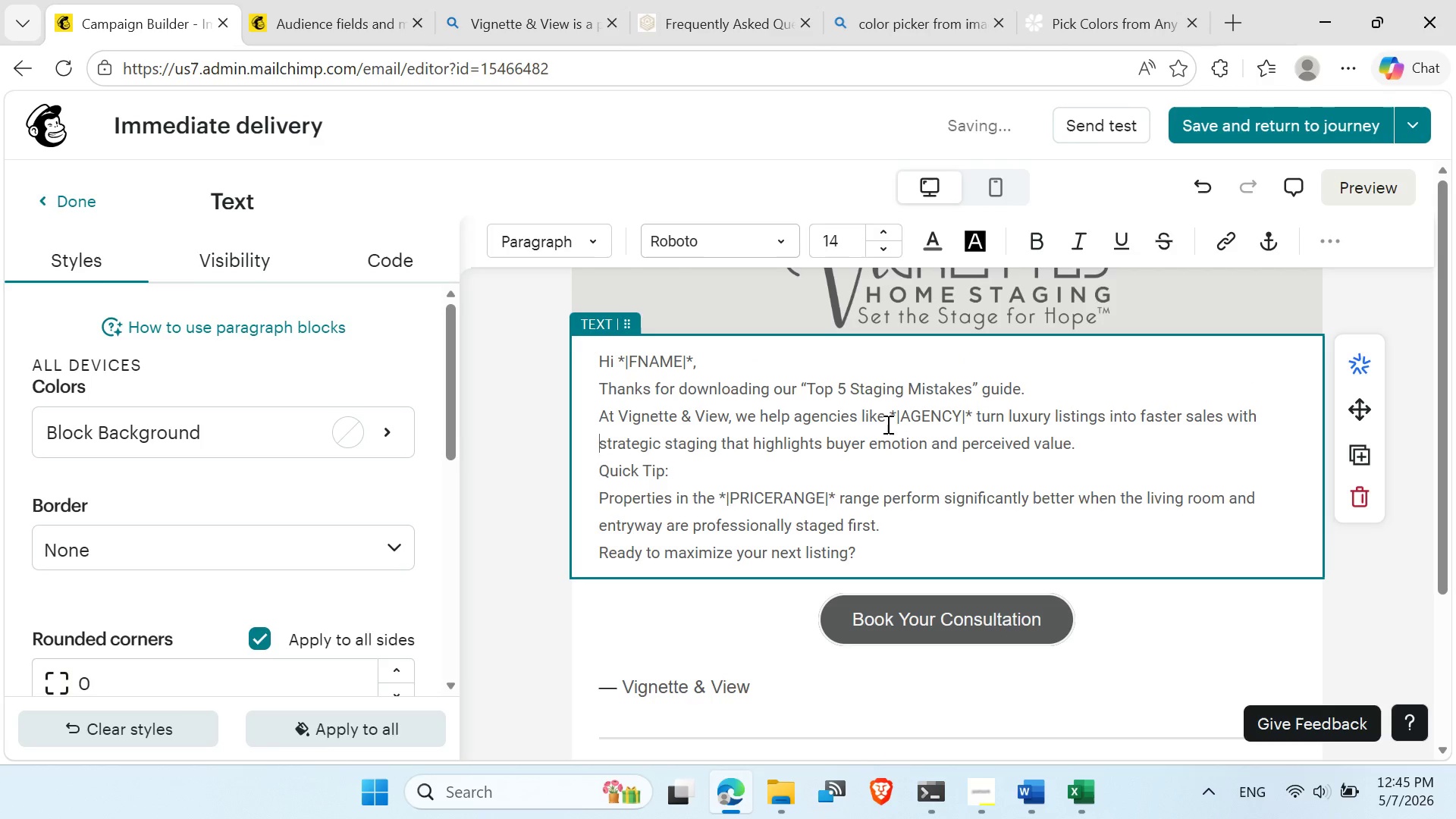 
key(ArrowDown)
 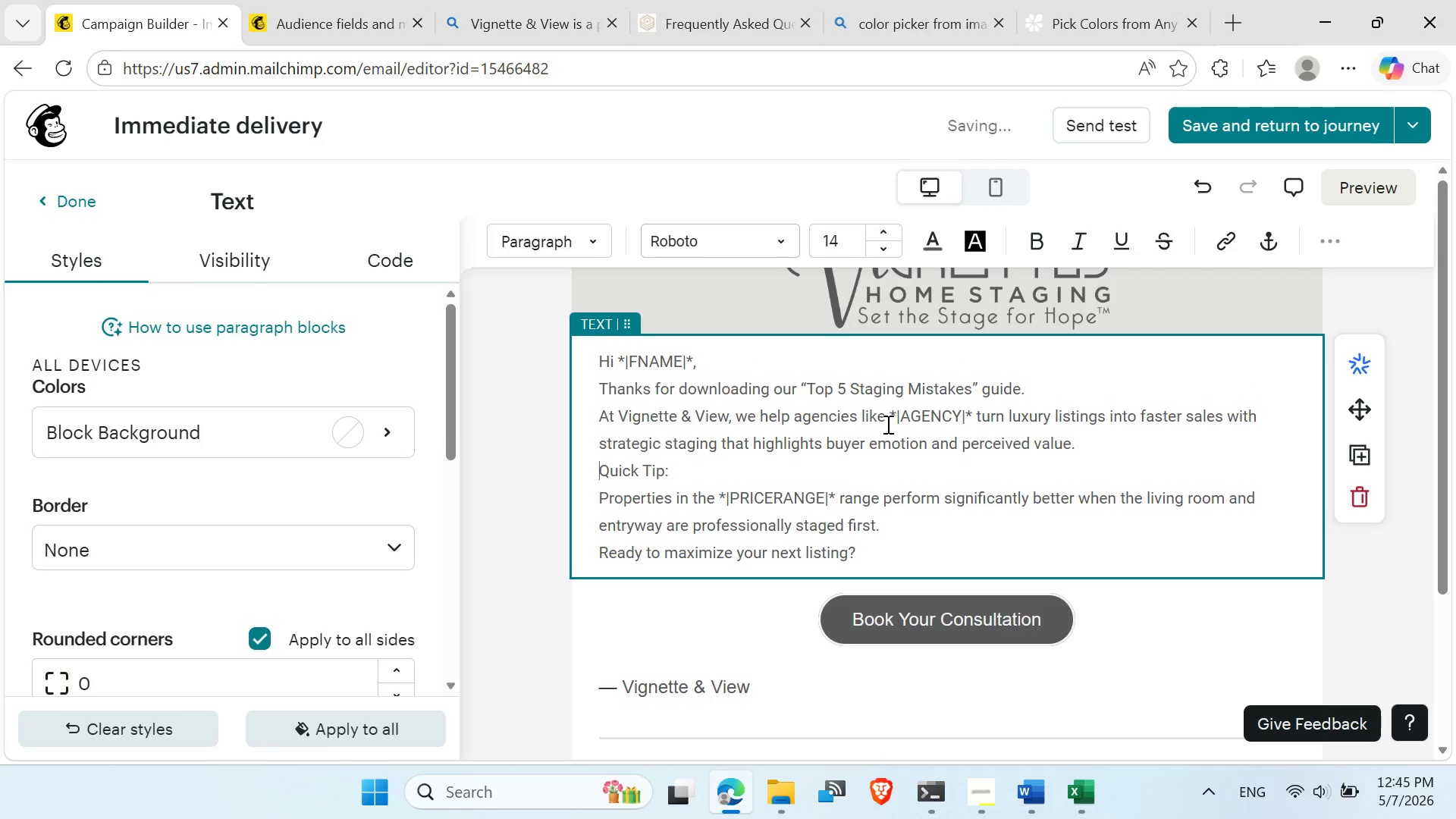 
key(ArrowDown)
 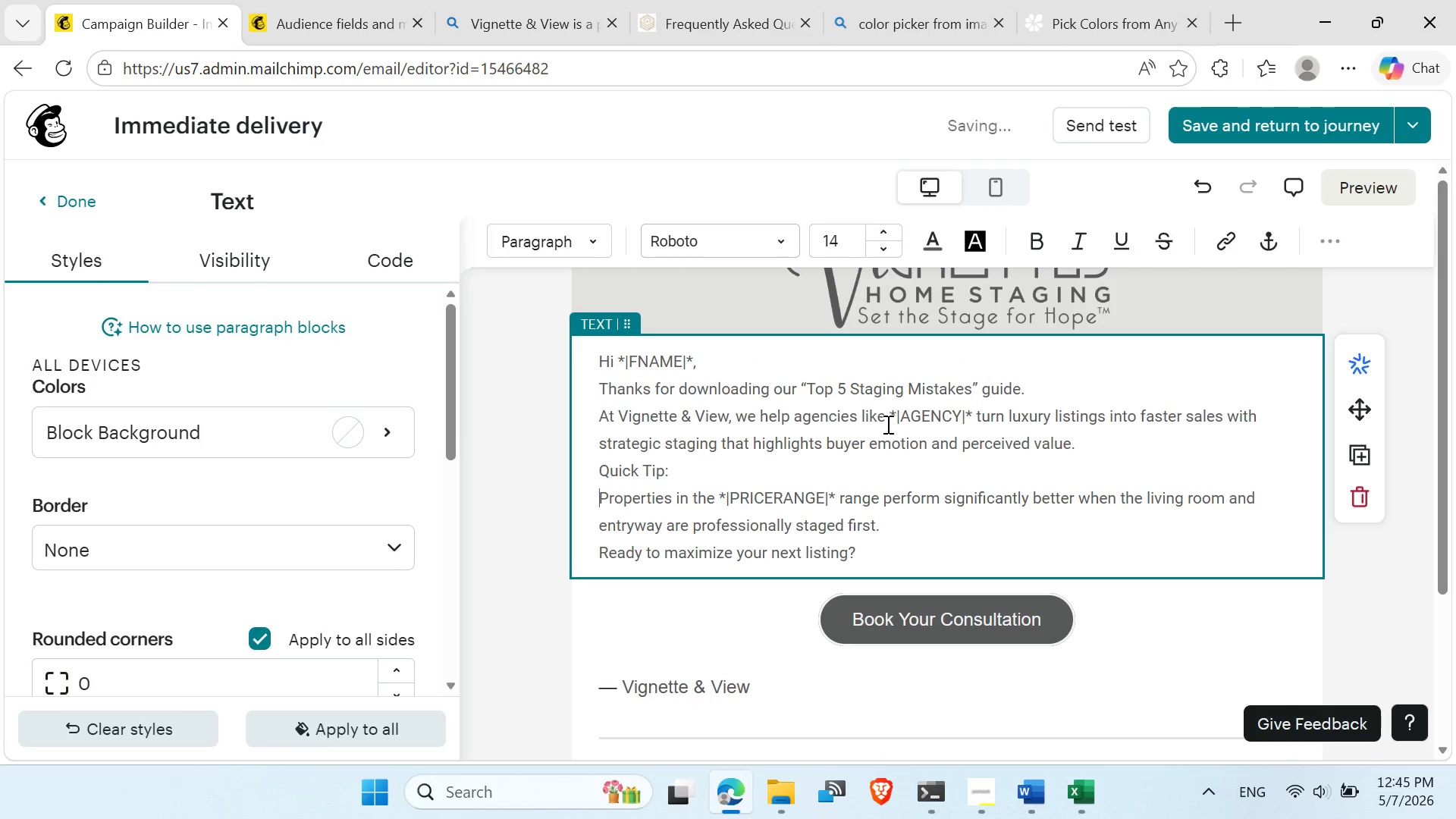 
key(ArrowDown)
 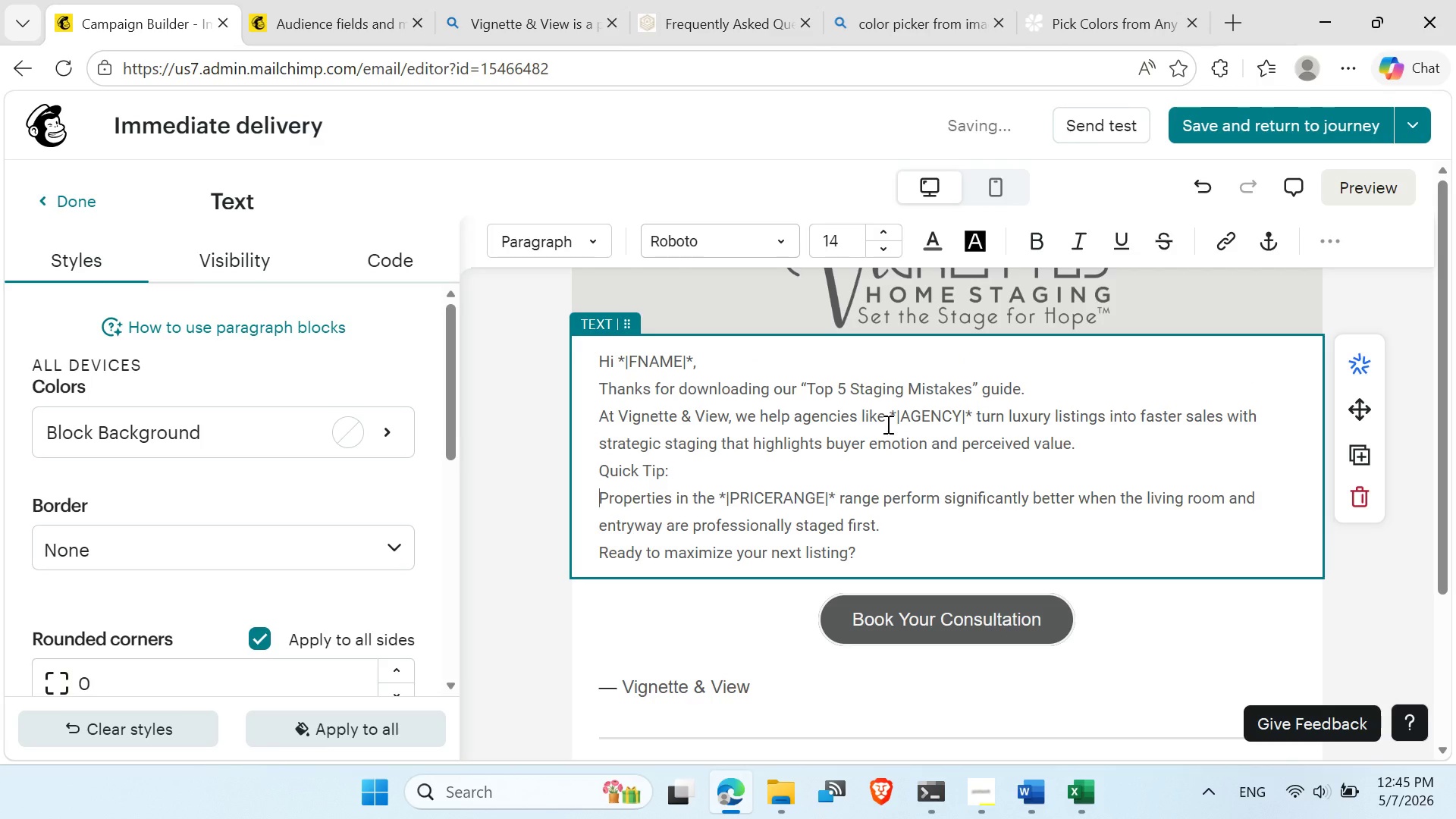 
key(ArrowUp)
 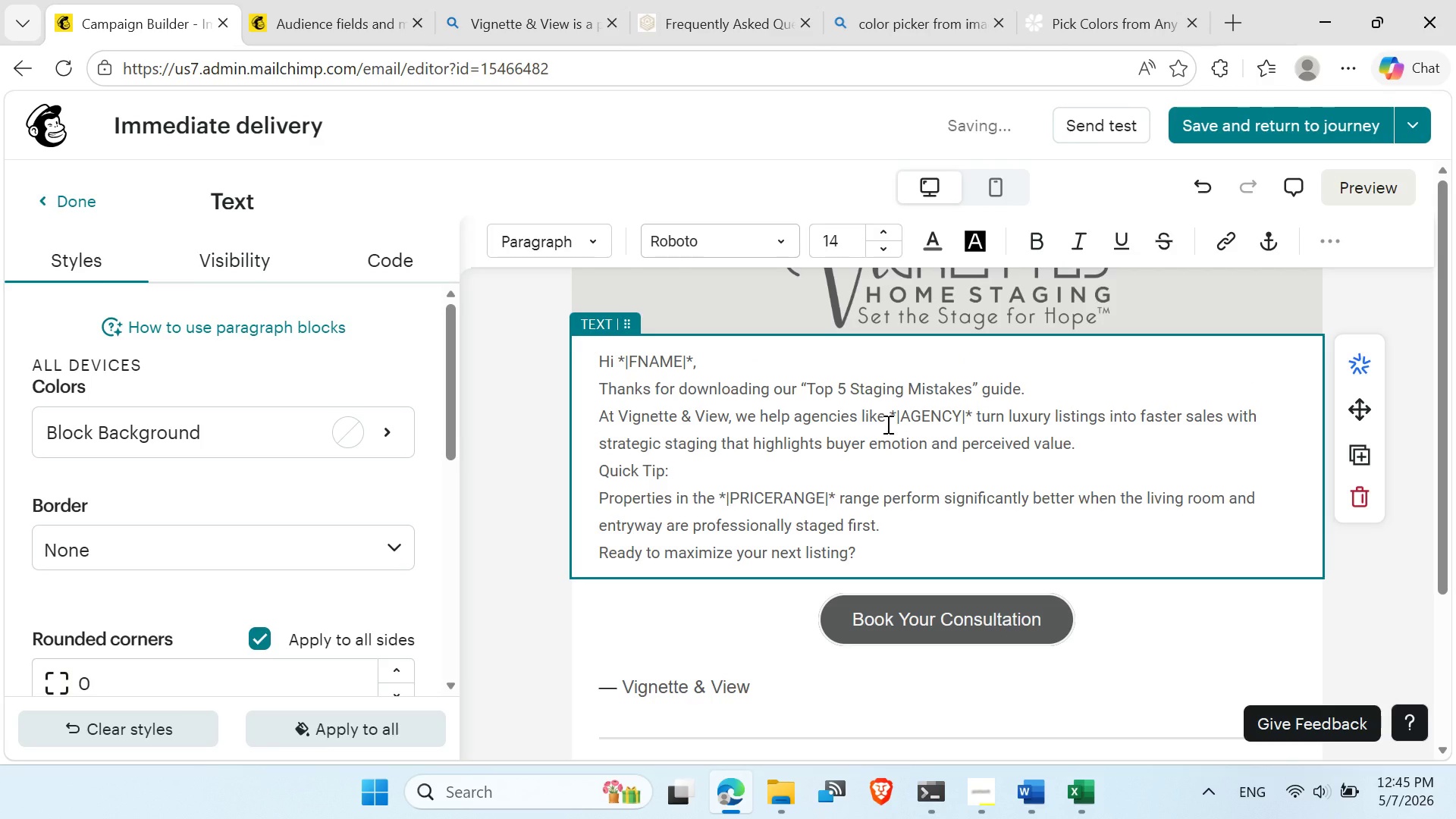 
key(Backspace)
 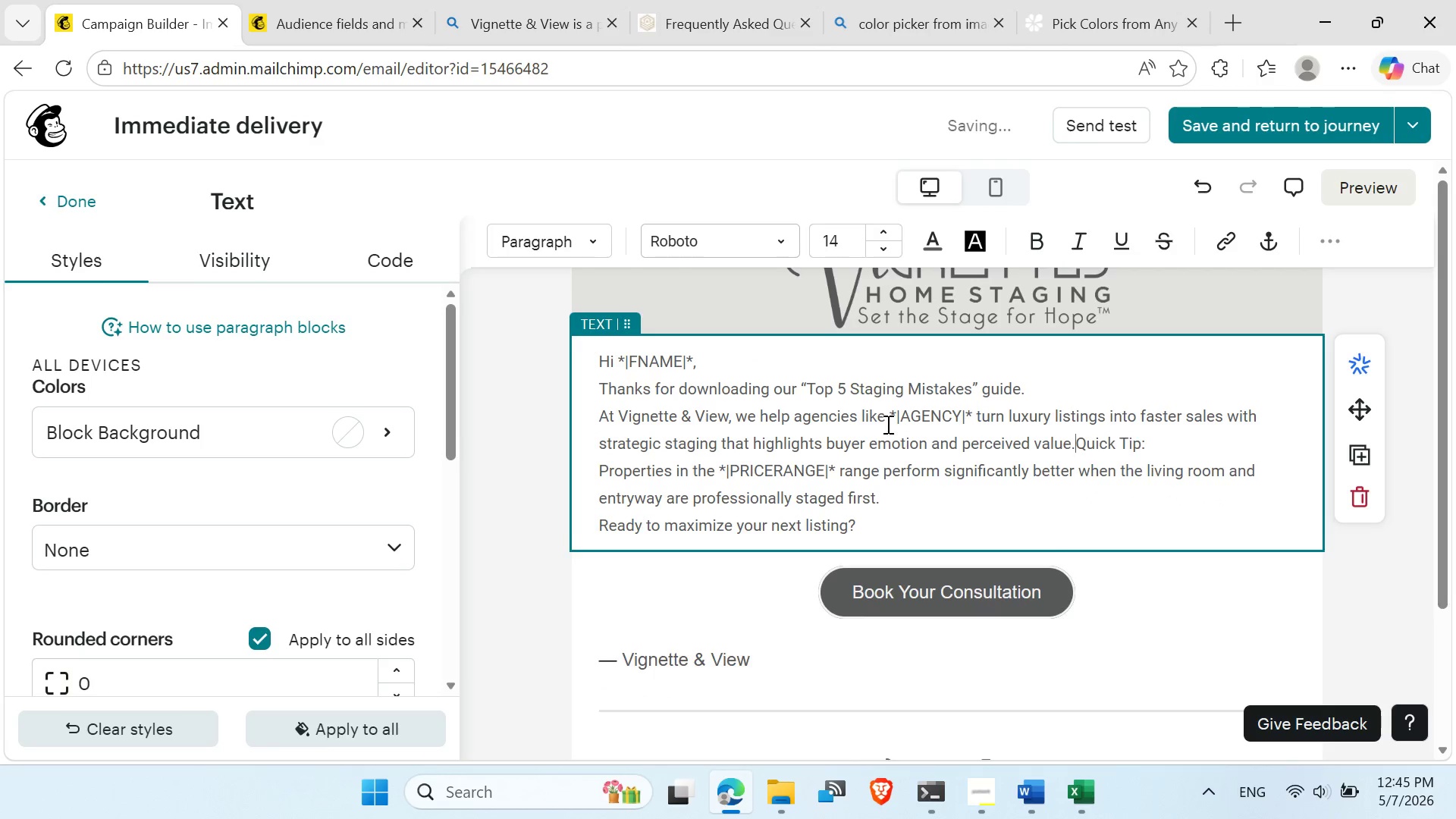 
key(Enter)
 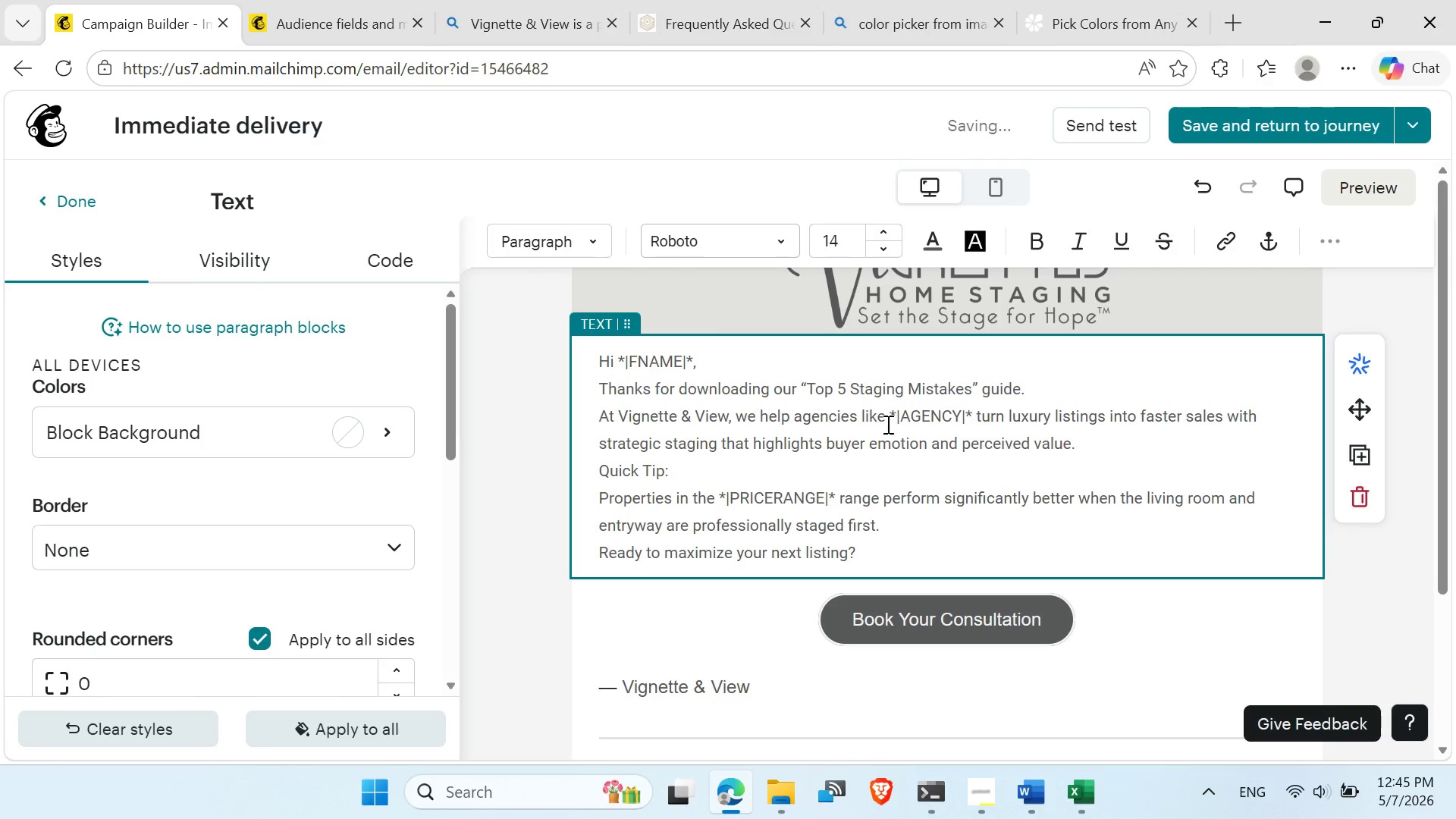 
key(ArrowDown)
 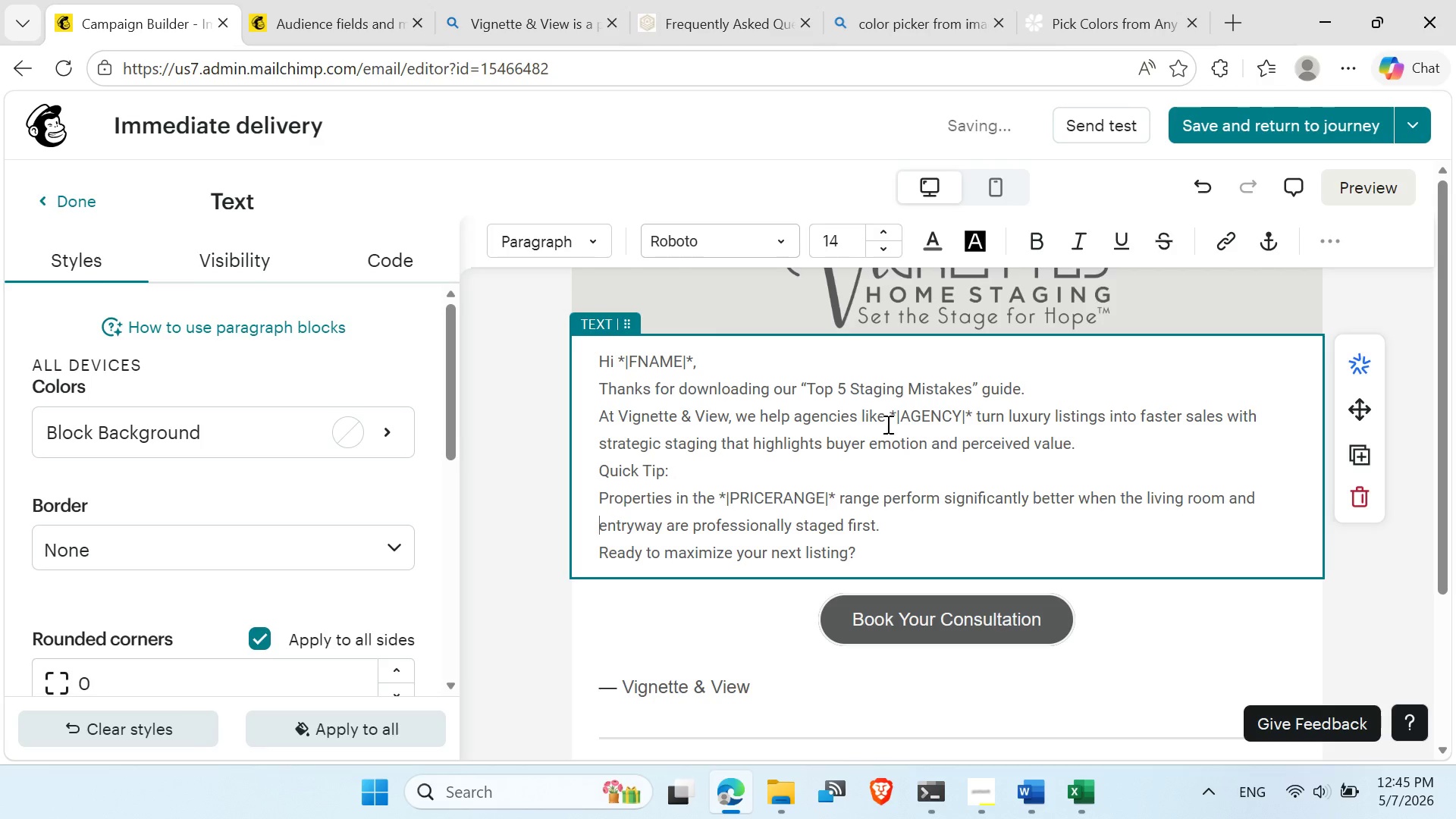 
key(ArrowDown)
 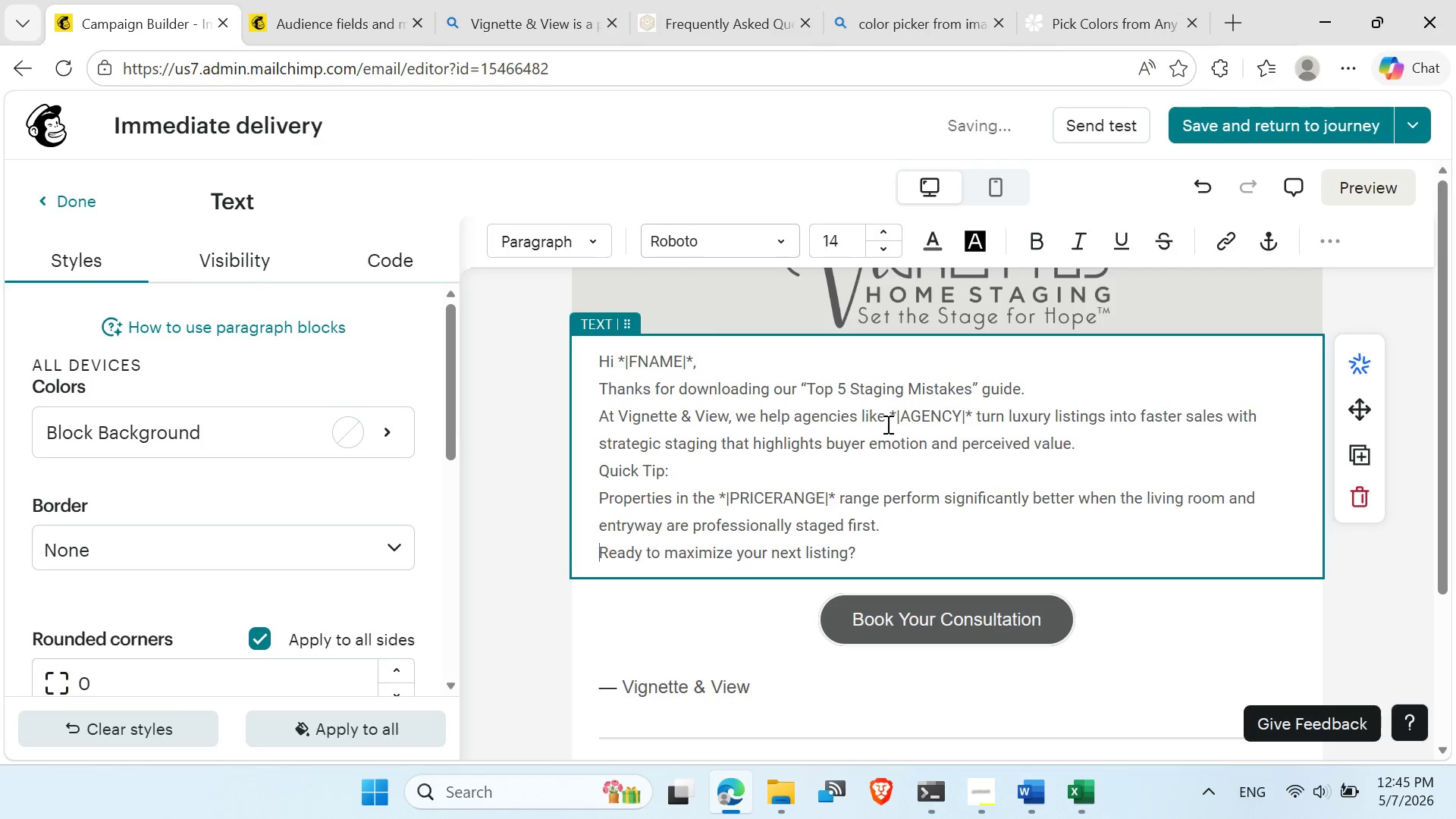 
key(ArrowDown)
 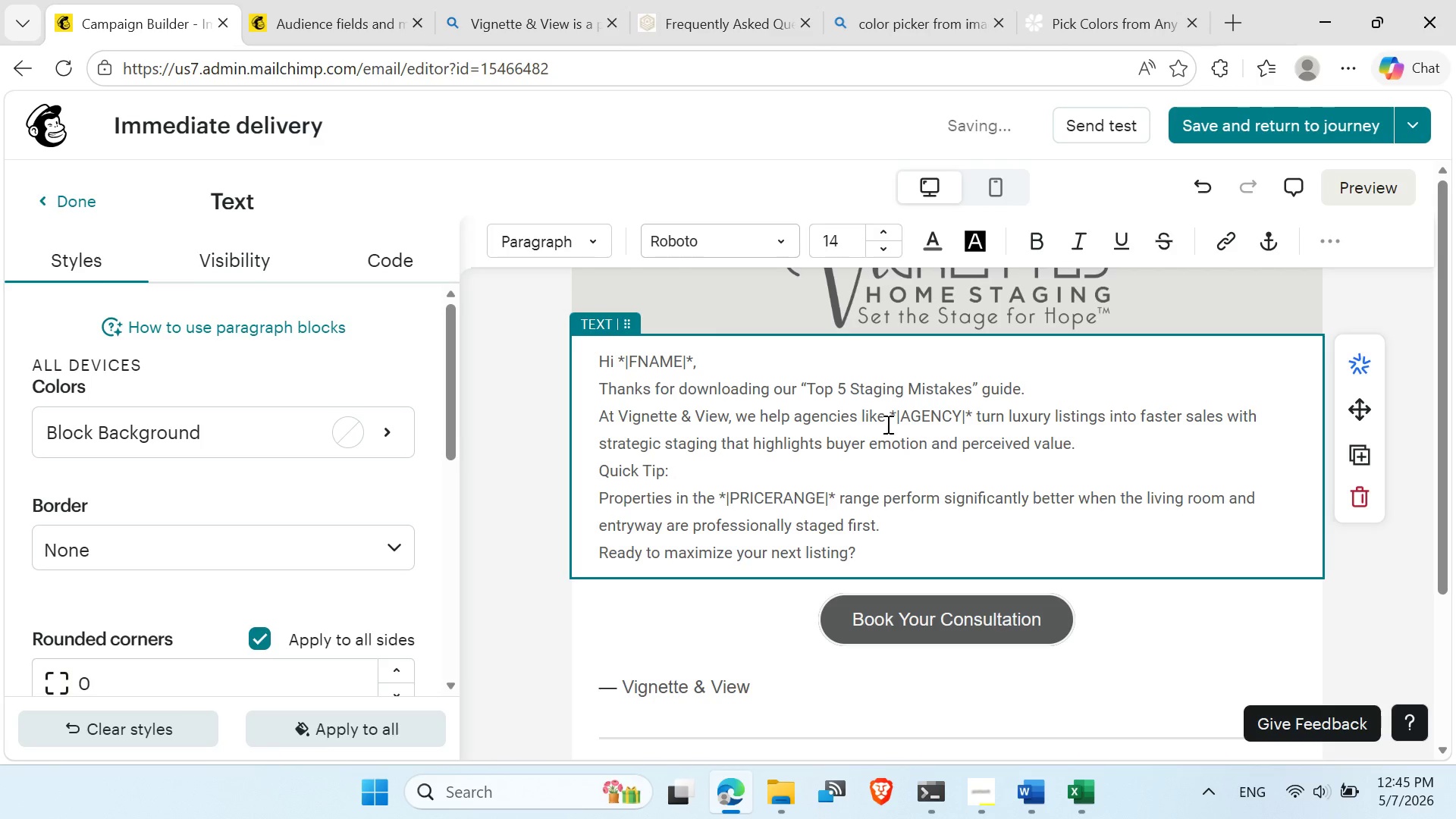 
key(Backspace)
 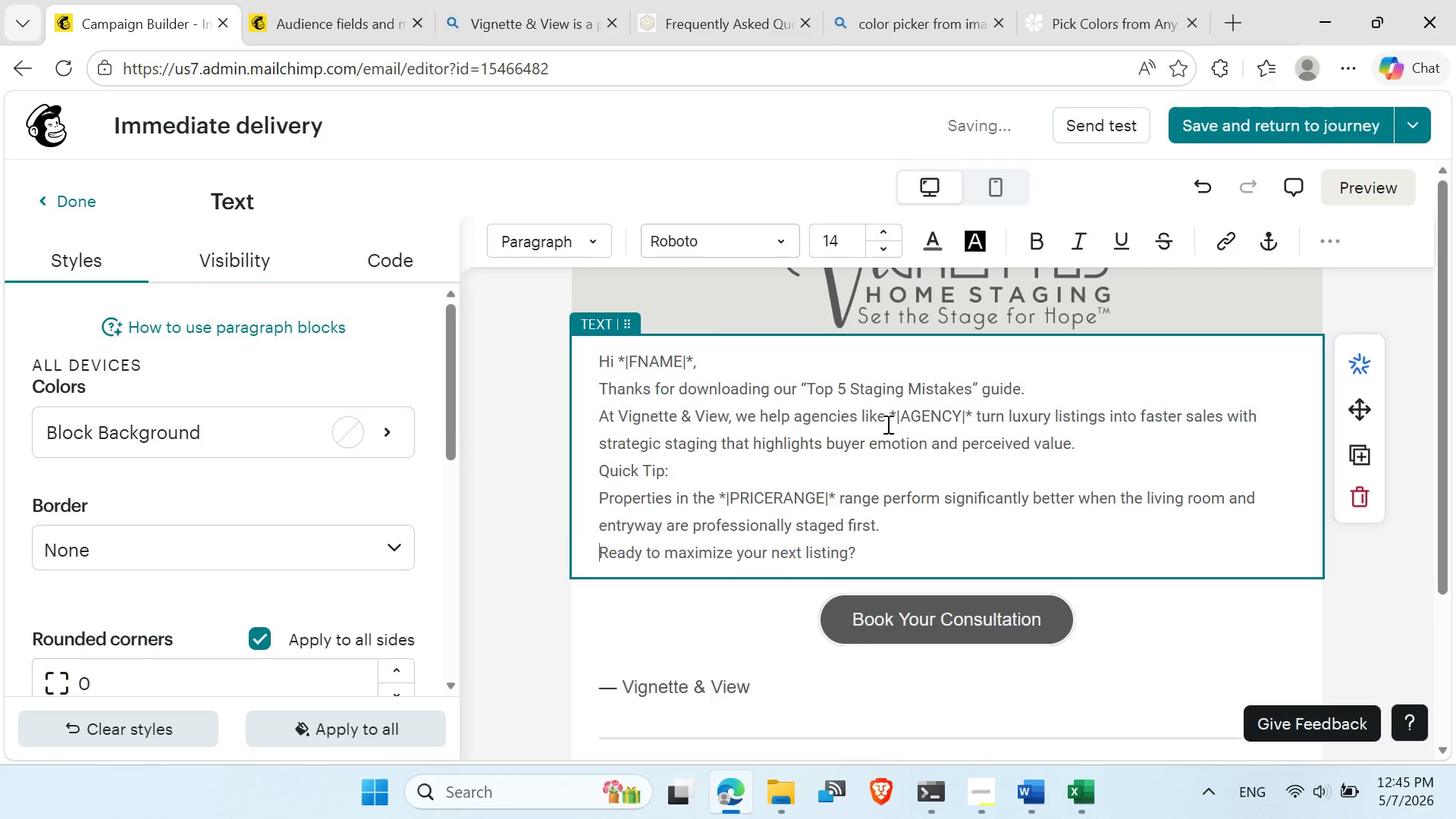 
key(Enter)
 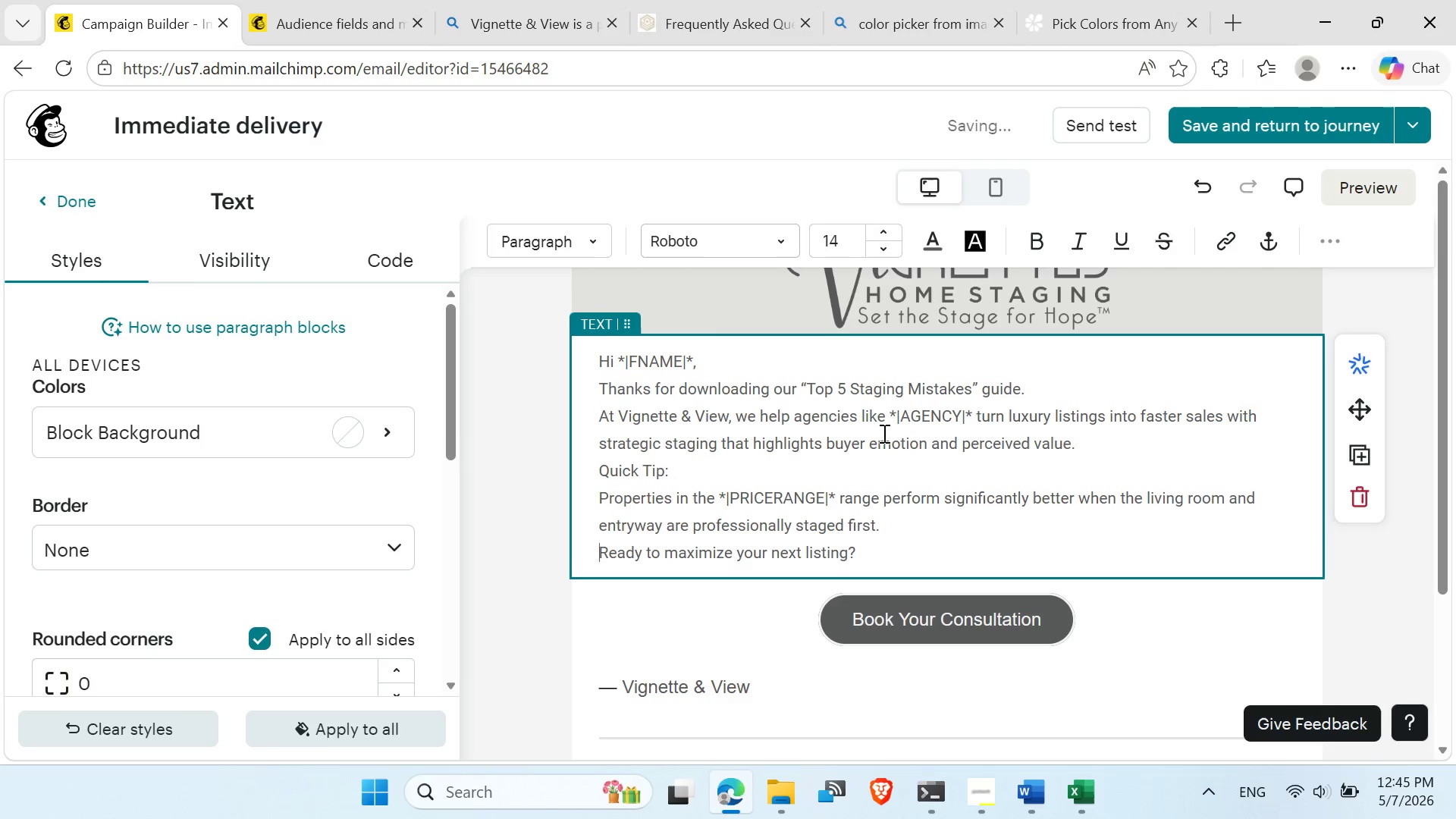 
left_click_drag(start_coordinate=[859, 554], to_coordinate=[579, 350])
 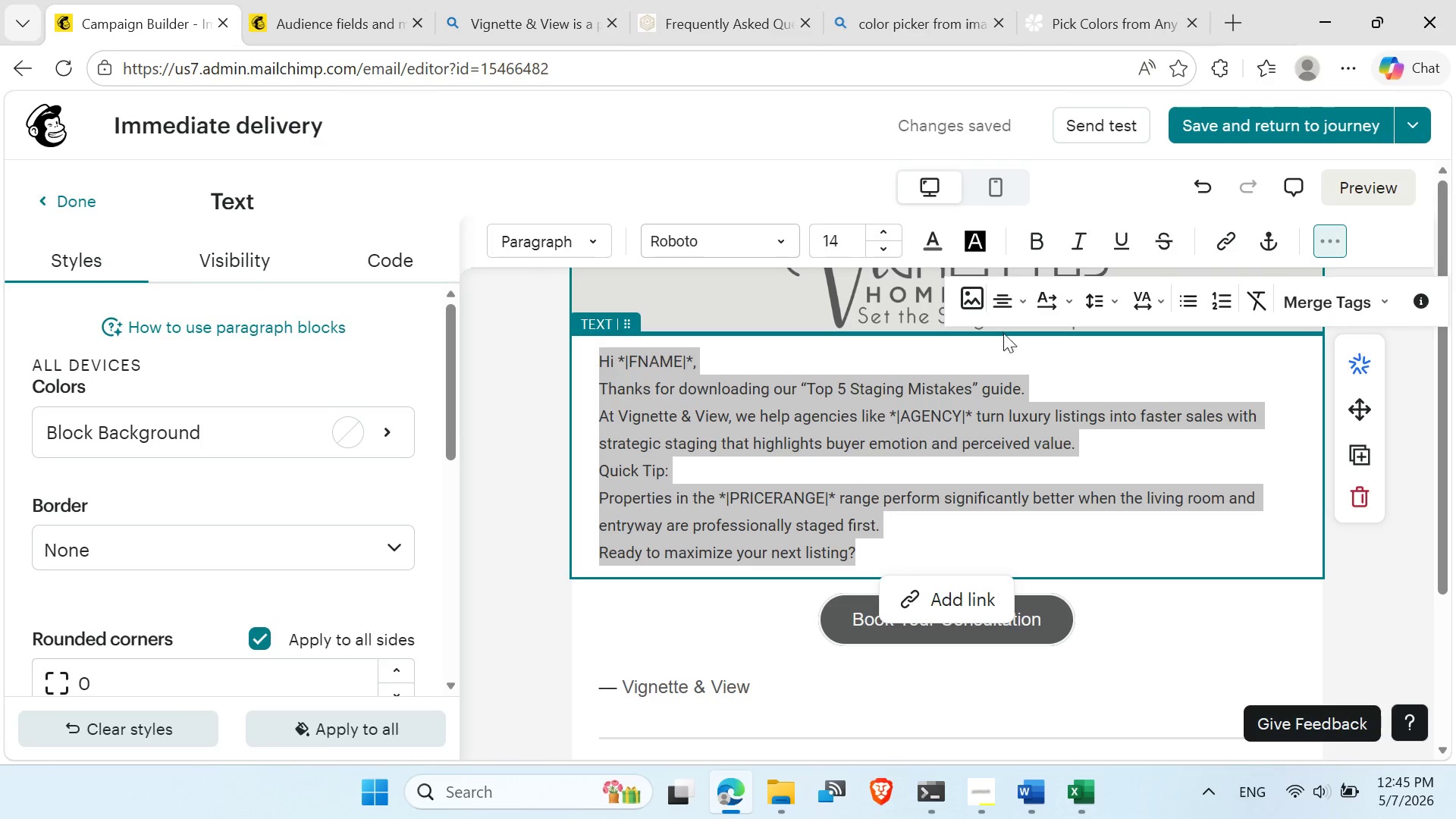 
left_click([1116, 303])
 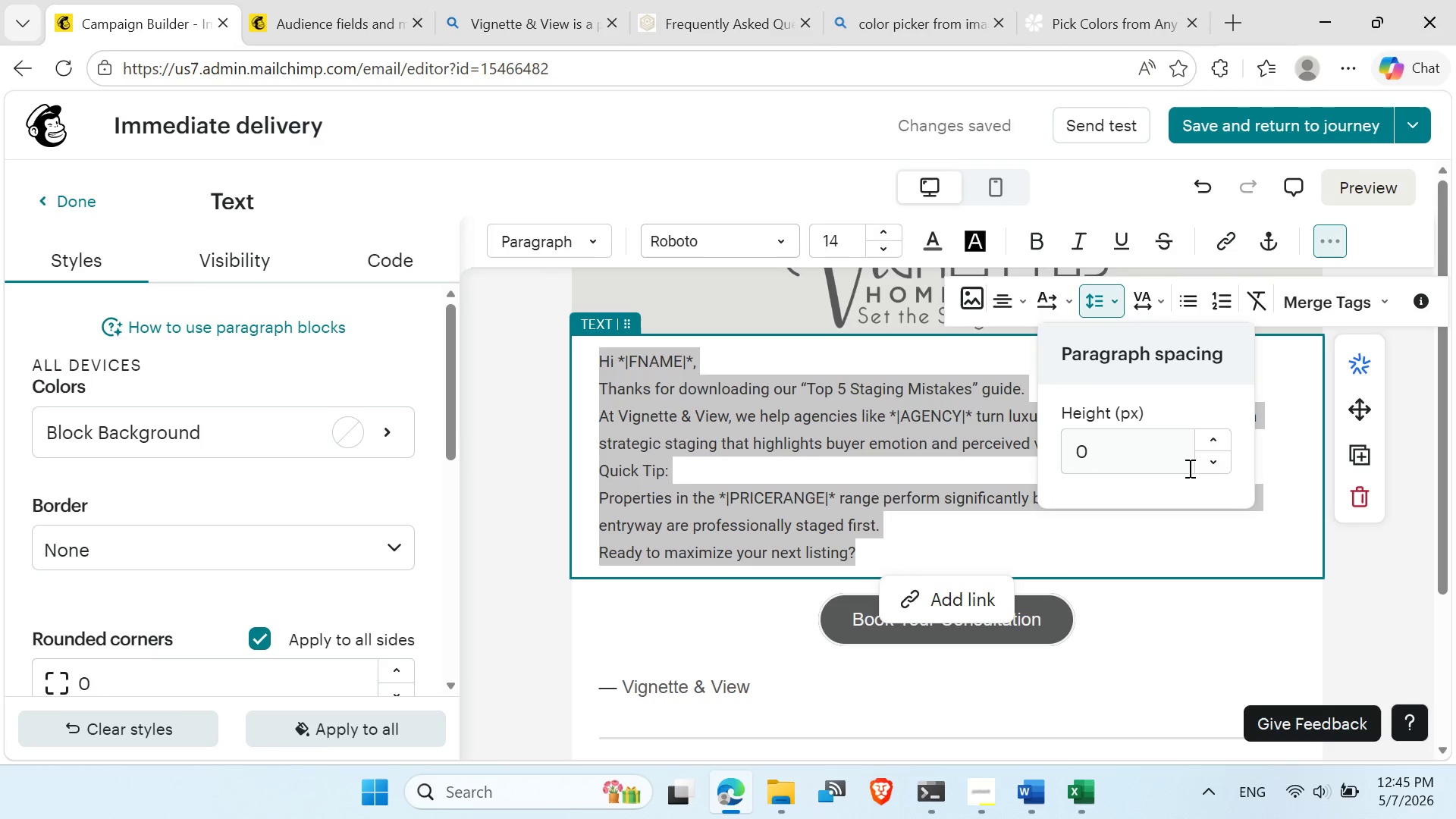 
left_click([1212, 440])
 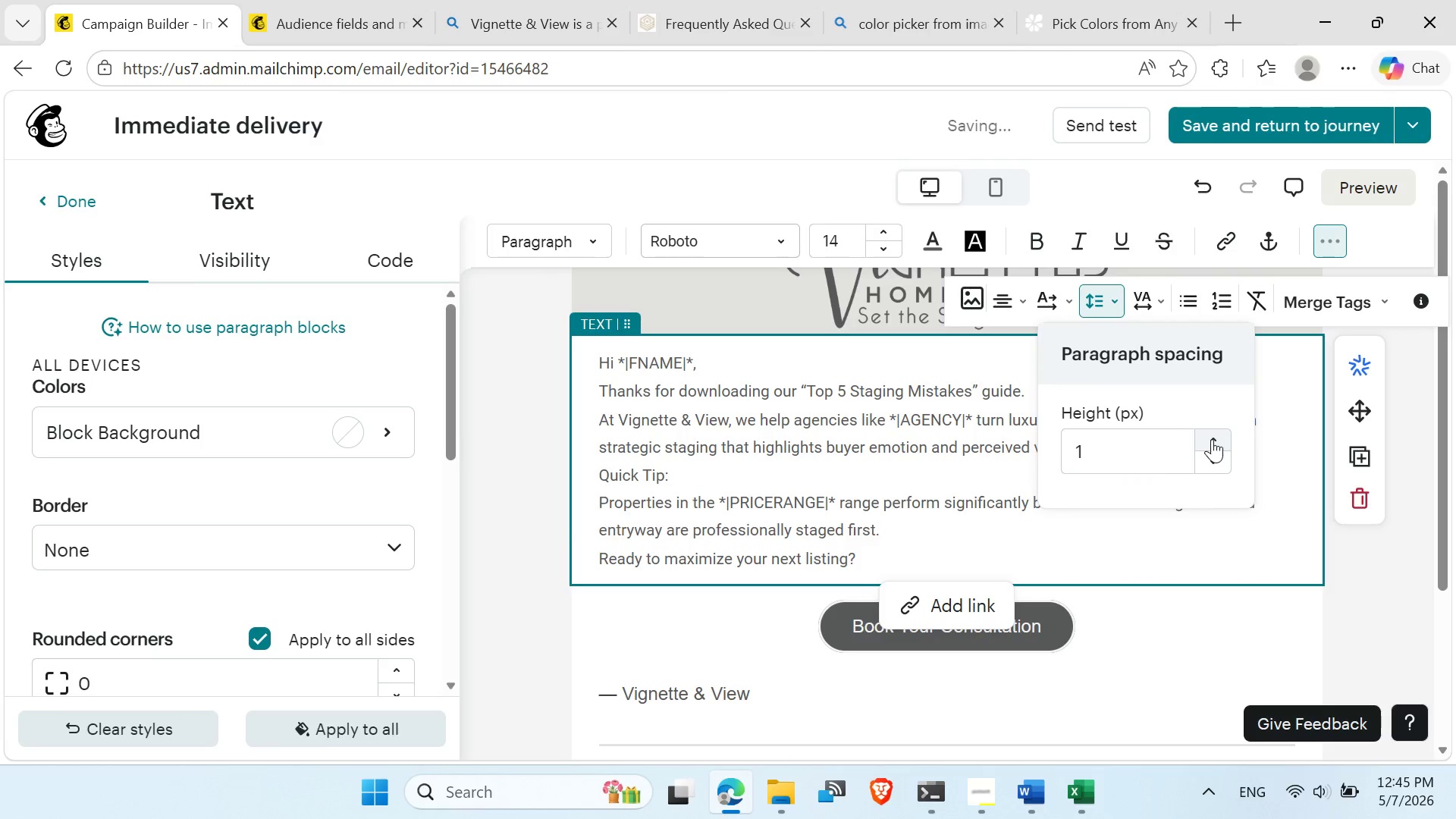 
triple_click([1212, 439])
 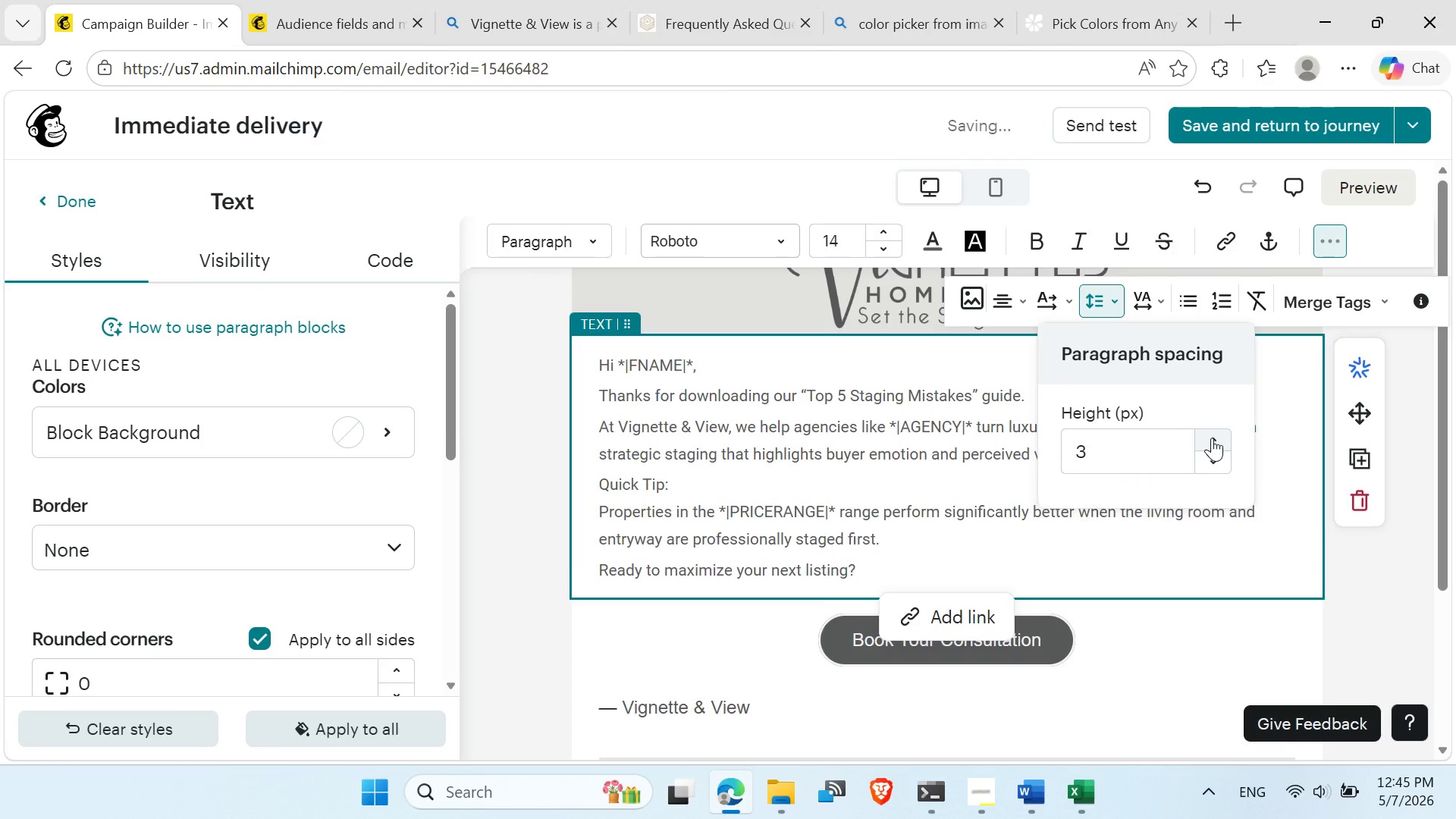 
triple_click([1212, 438])
 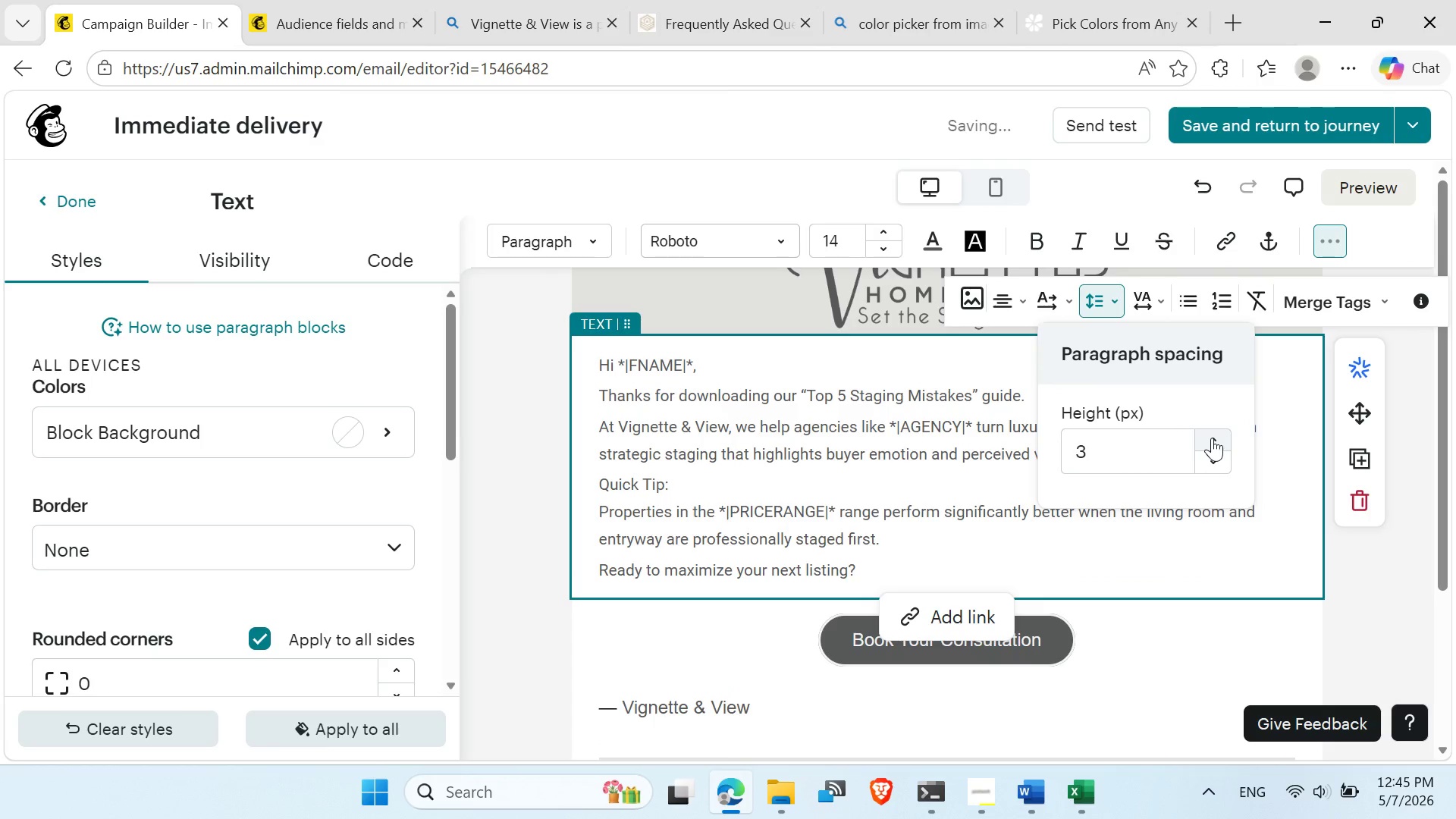 
triple_click([1212, 438])
 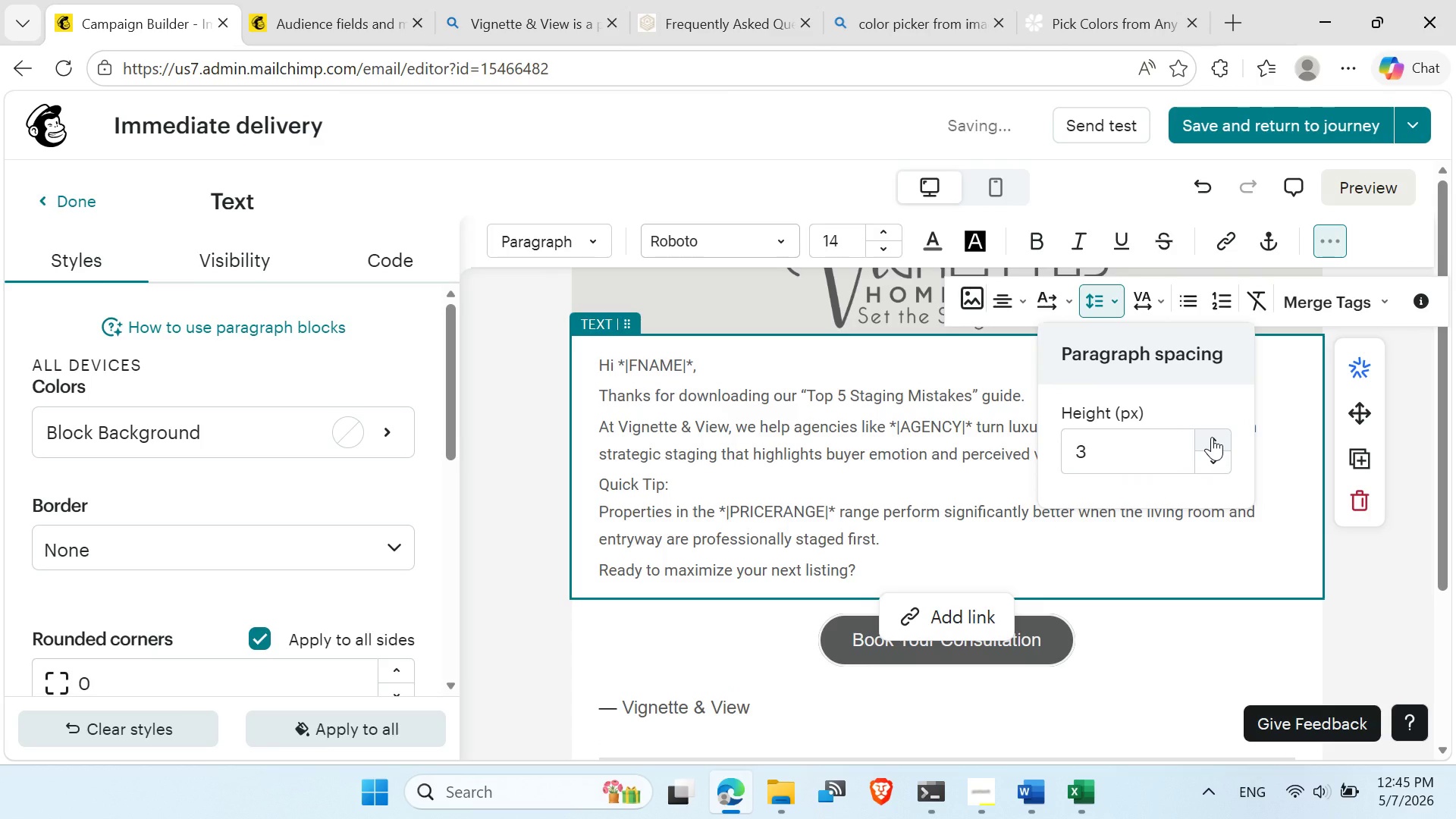 
triple_click([1212, 438])
 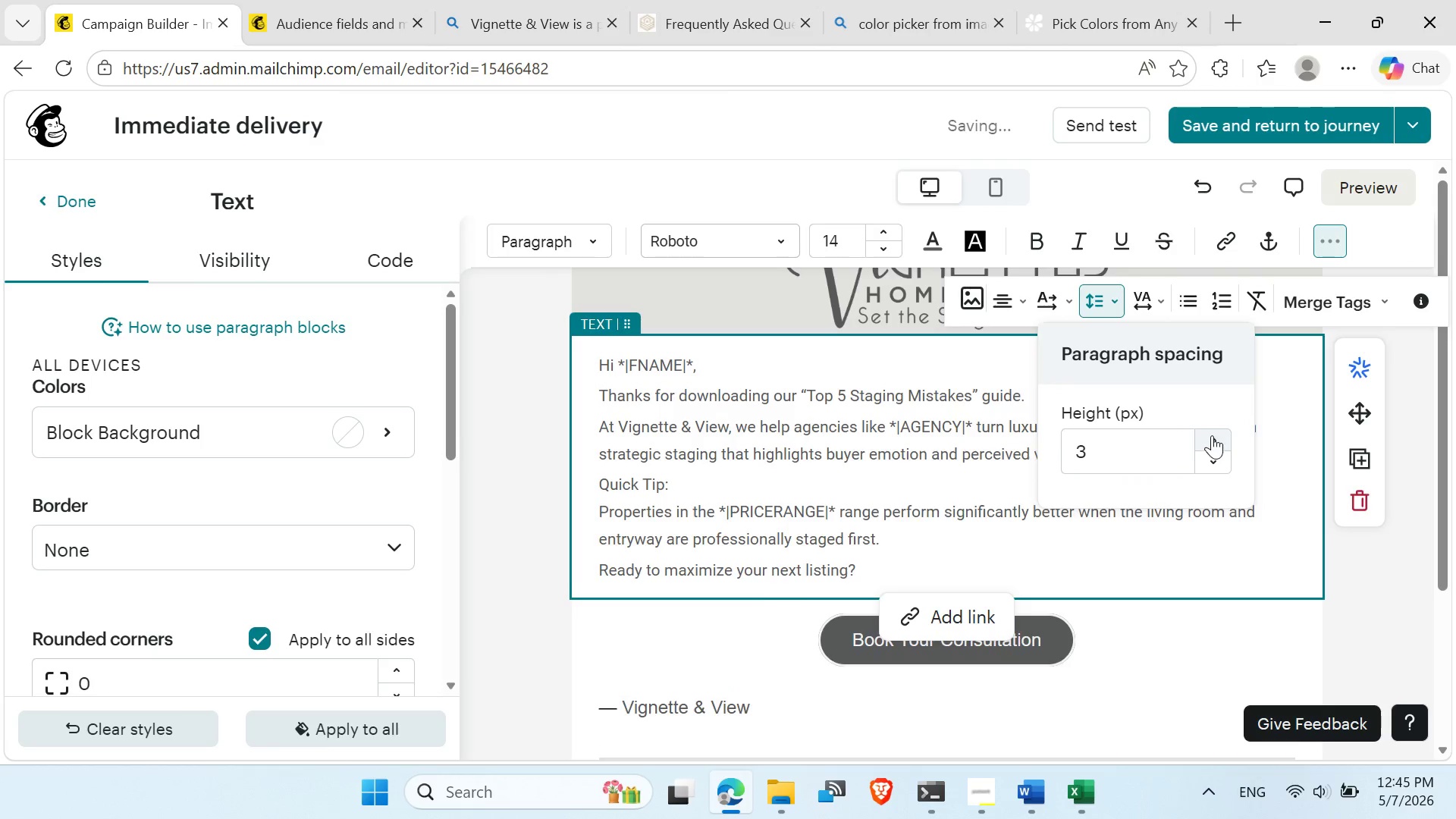 
triple_click([1212, 437])
 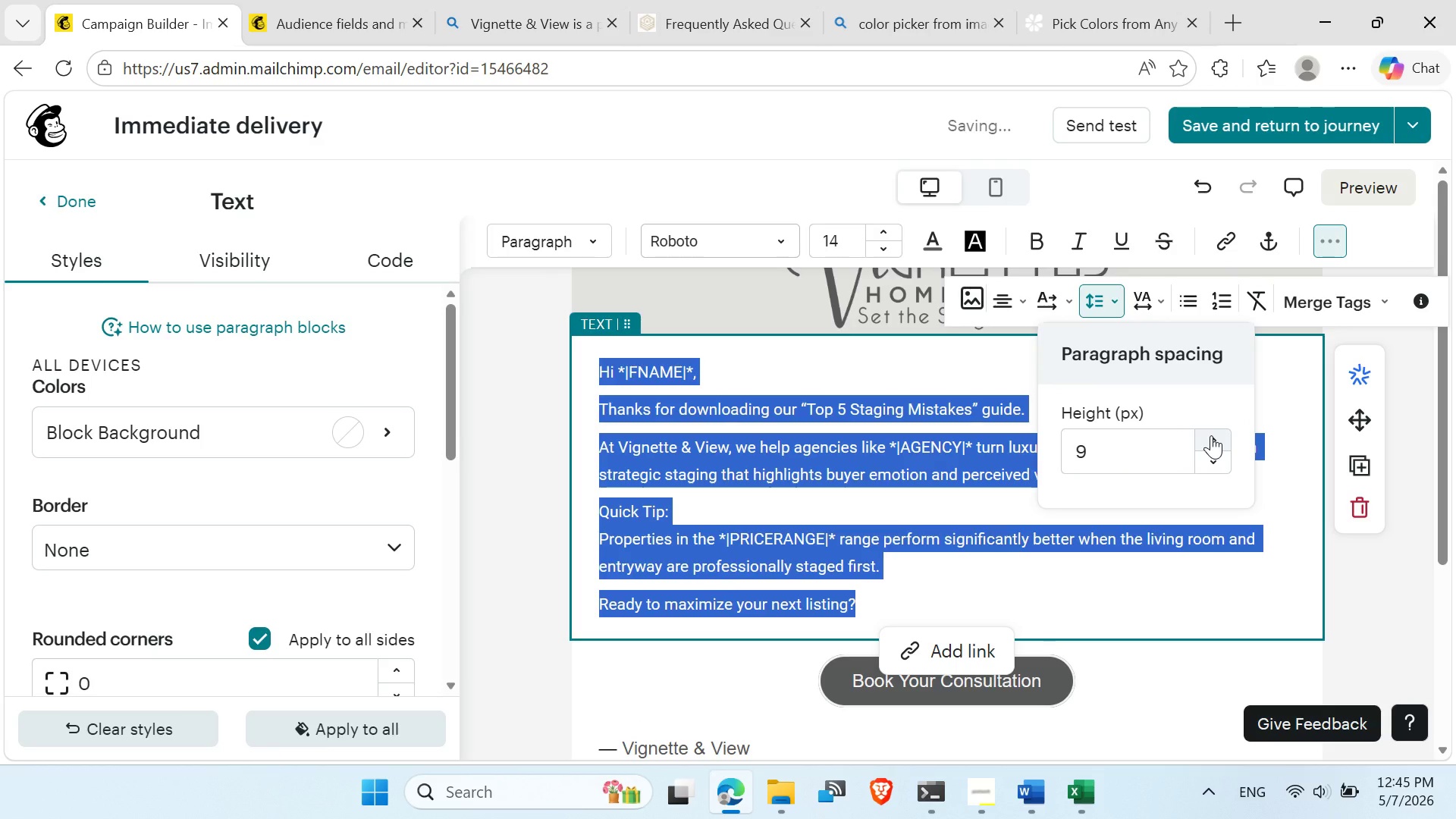 
left_click([1211, 435])
 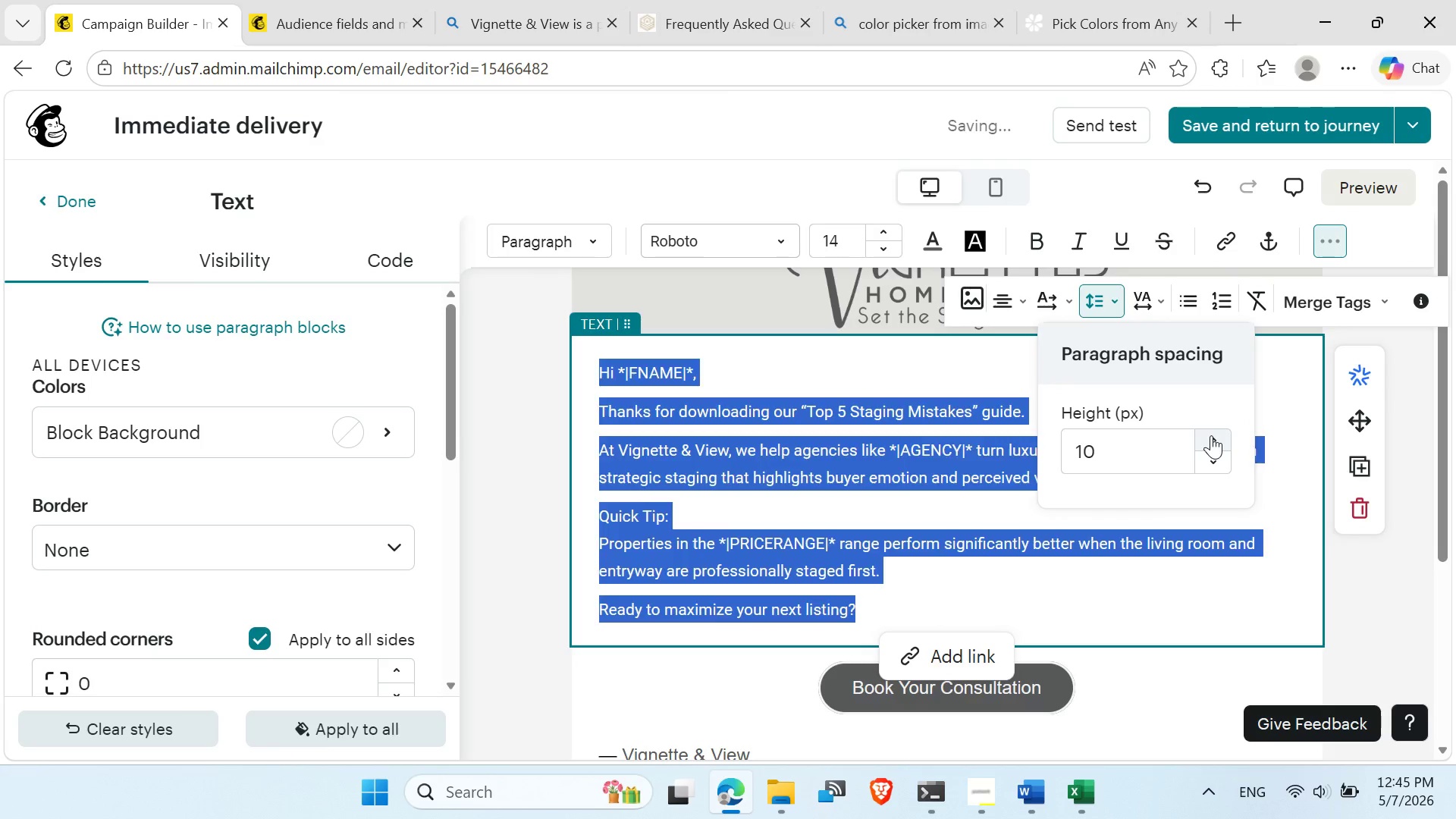 
double_click([1211, 435])
 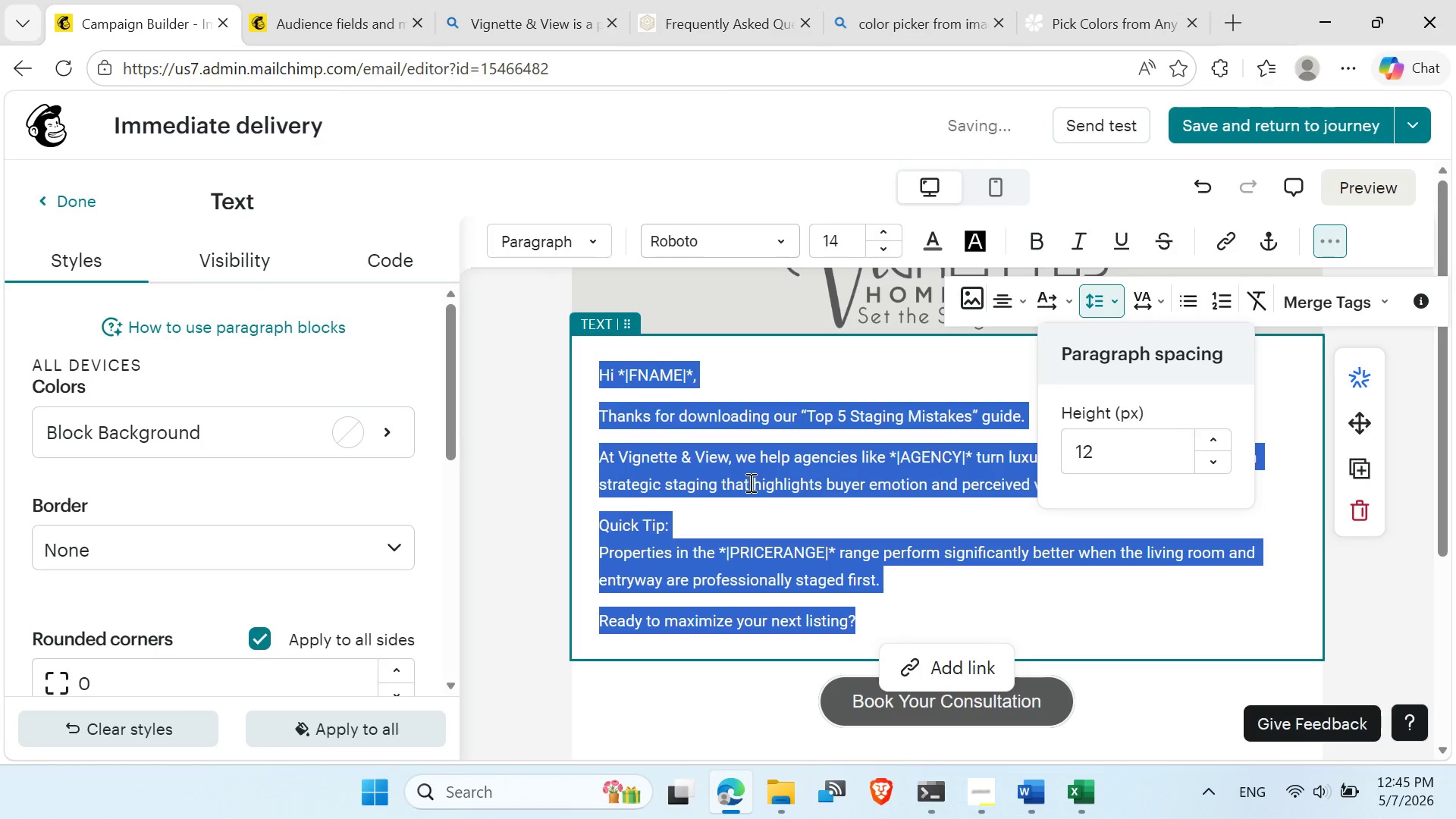 
left_click([748, 482])
 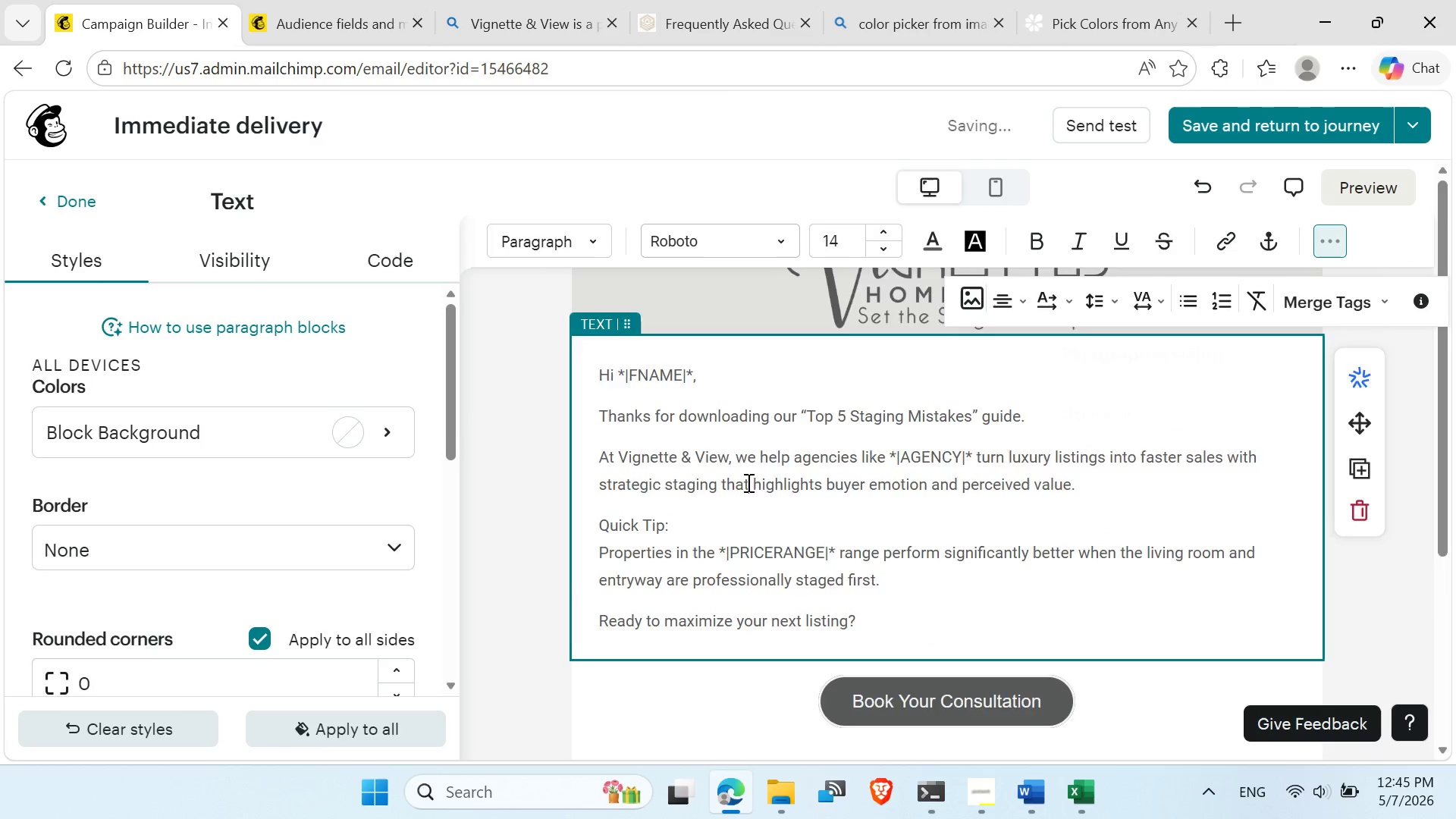 
scroll: coordinate [747, 484], scroll_direction: down, amount: 3.0
 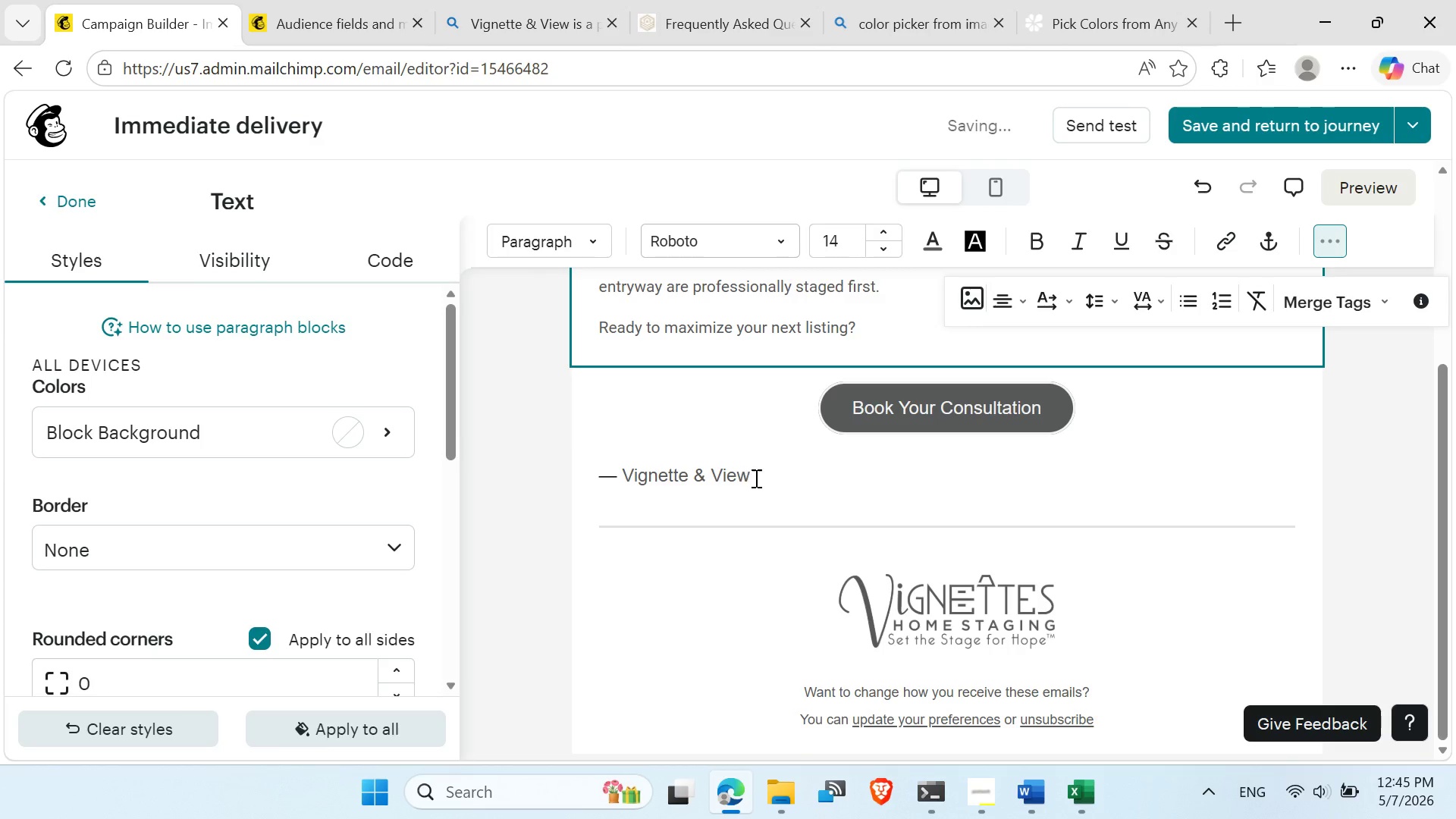 
left_click_drag(start_coordinate=[755, 478], to_coordinate=[576, 482])
 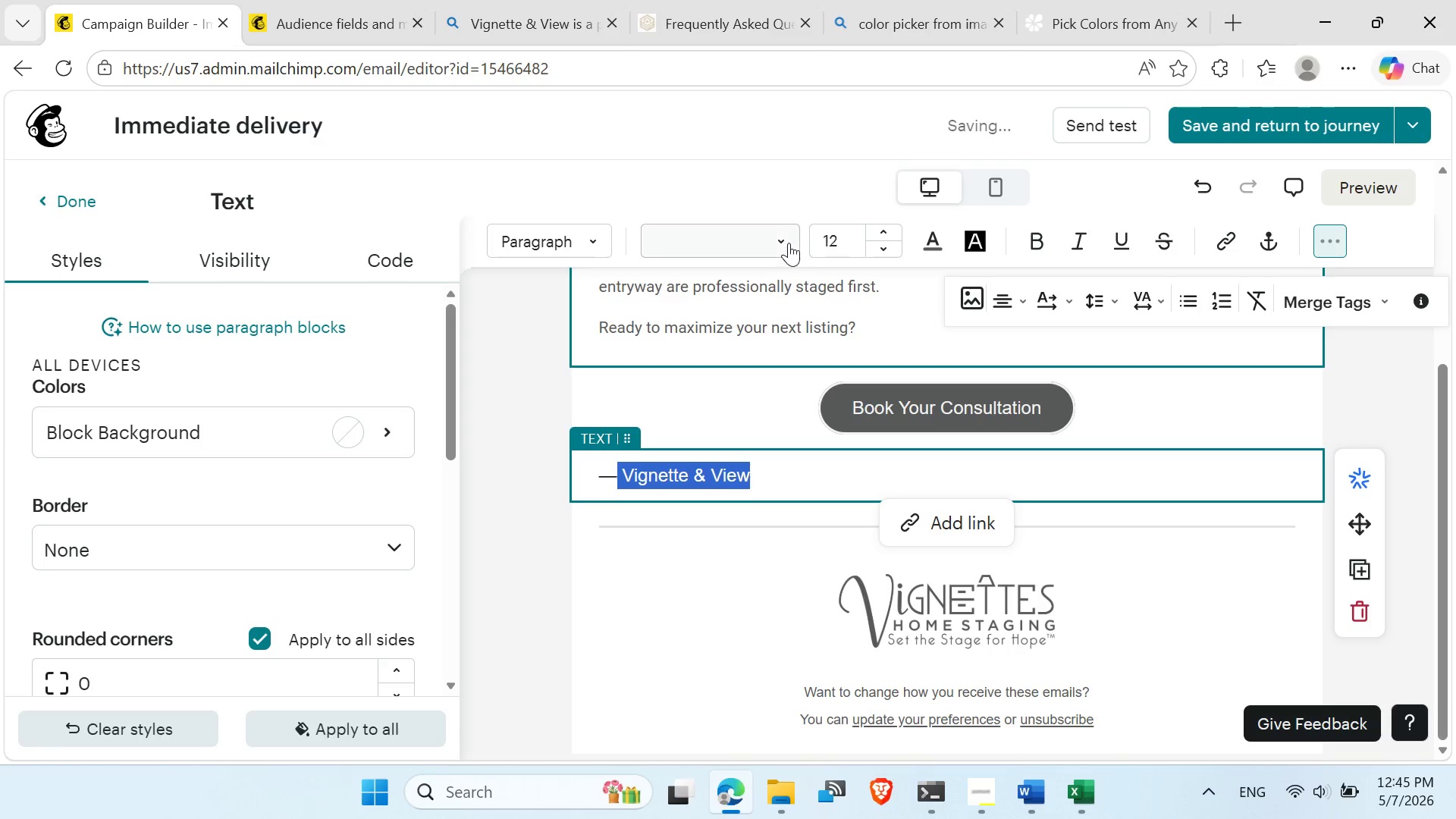 
left_click([789, 243])
 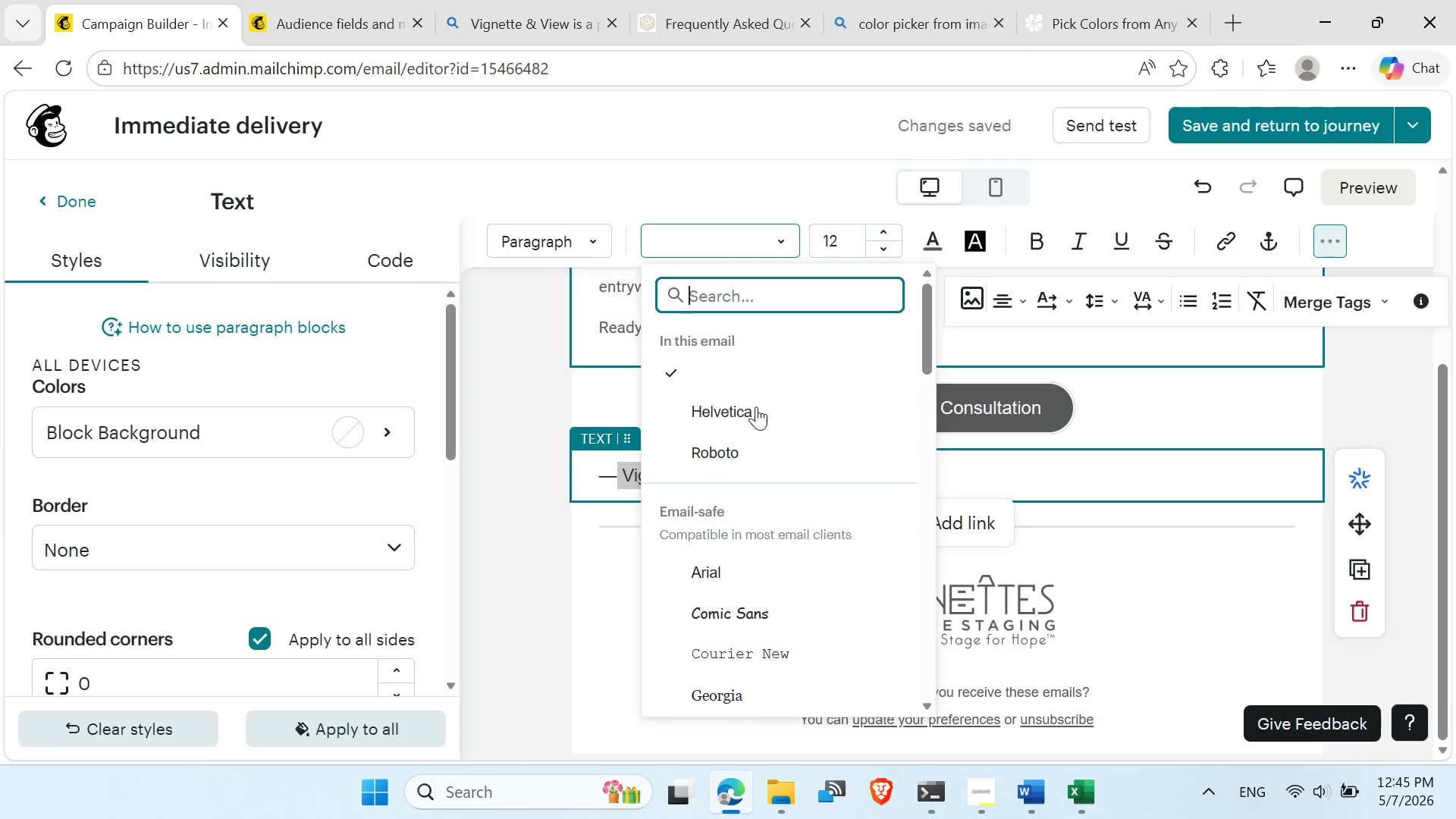 
left_click([743, 445])
 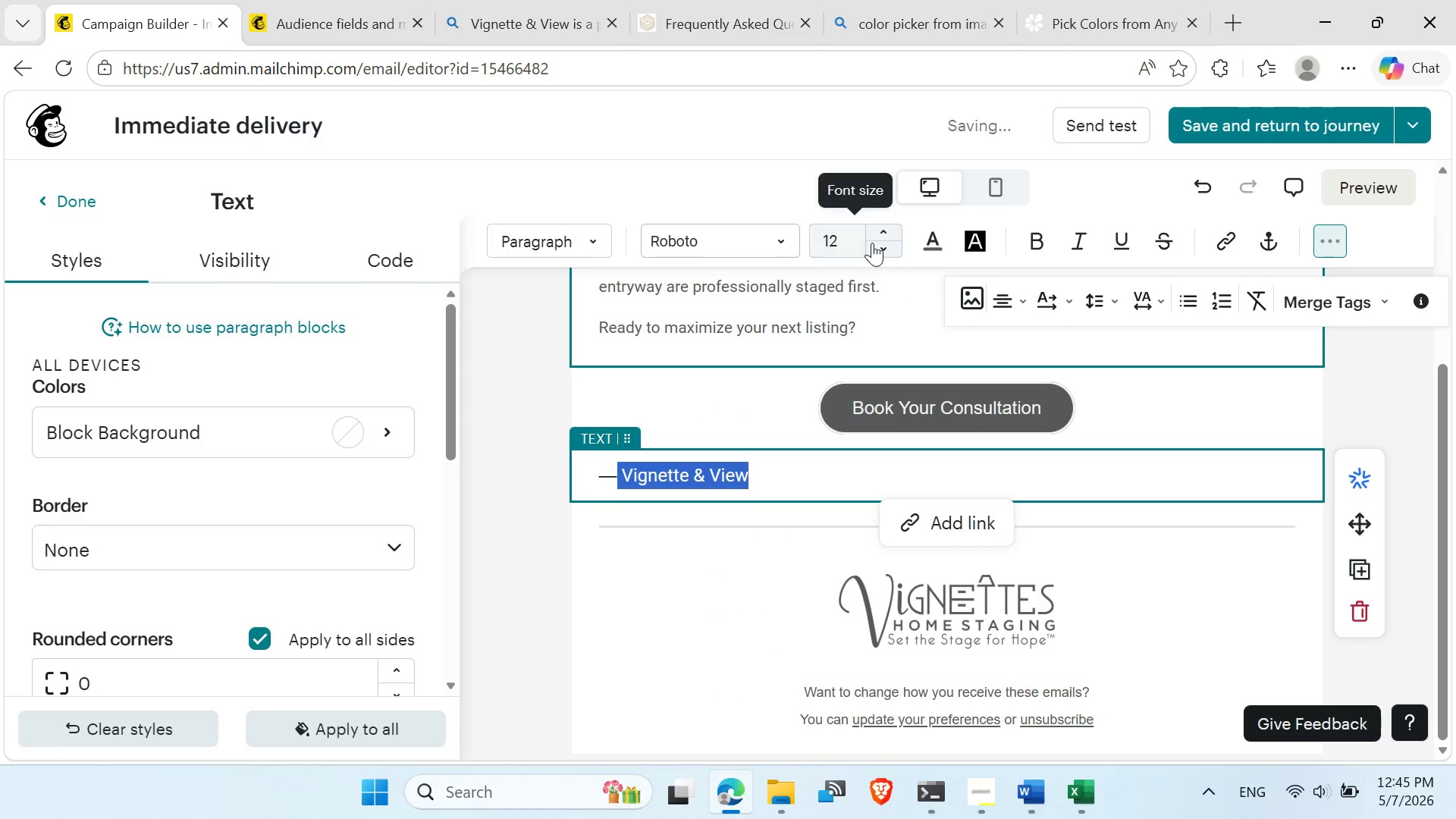 
left_click([854, 244])
 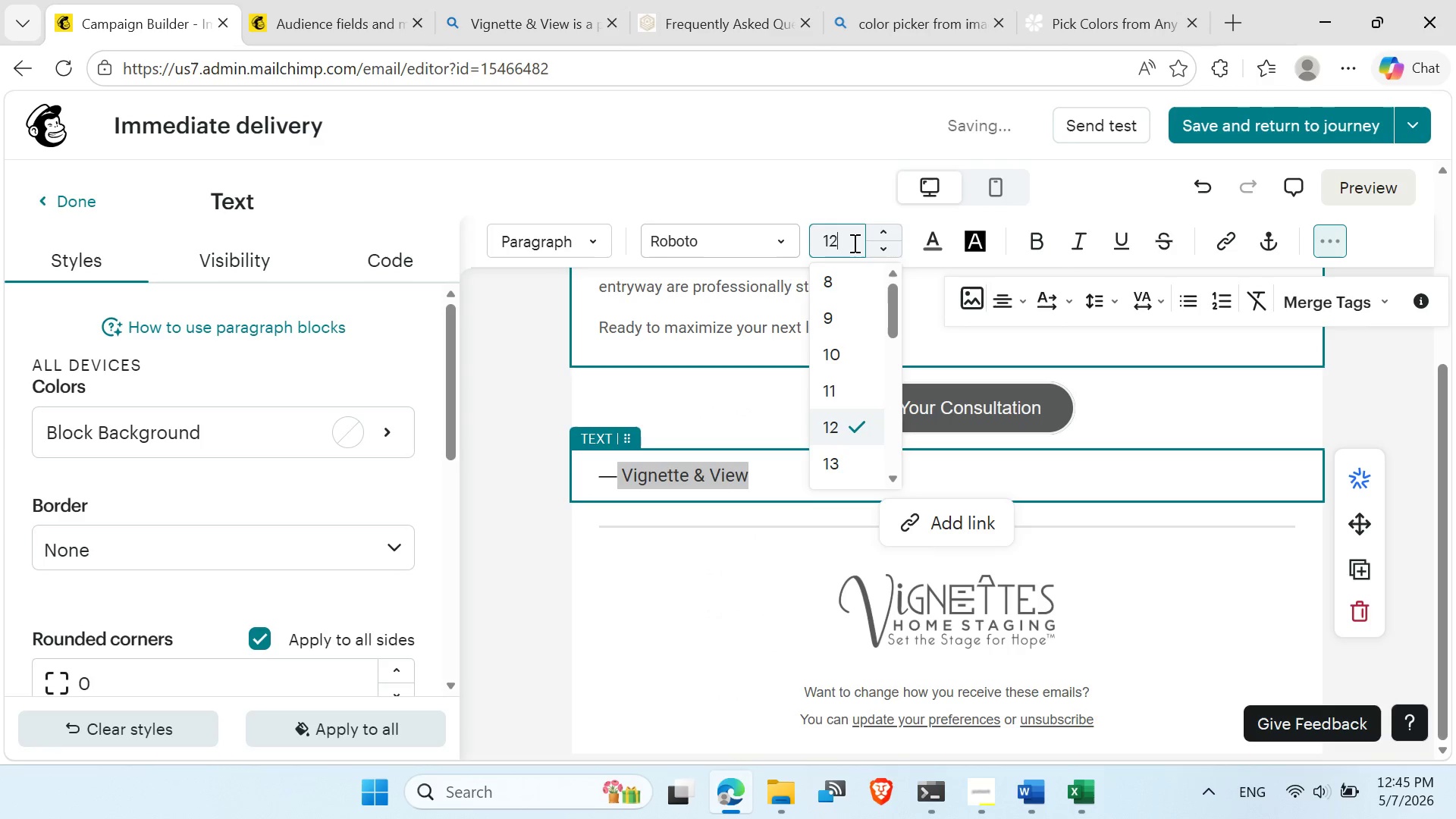 
key(Enter)
 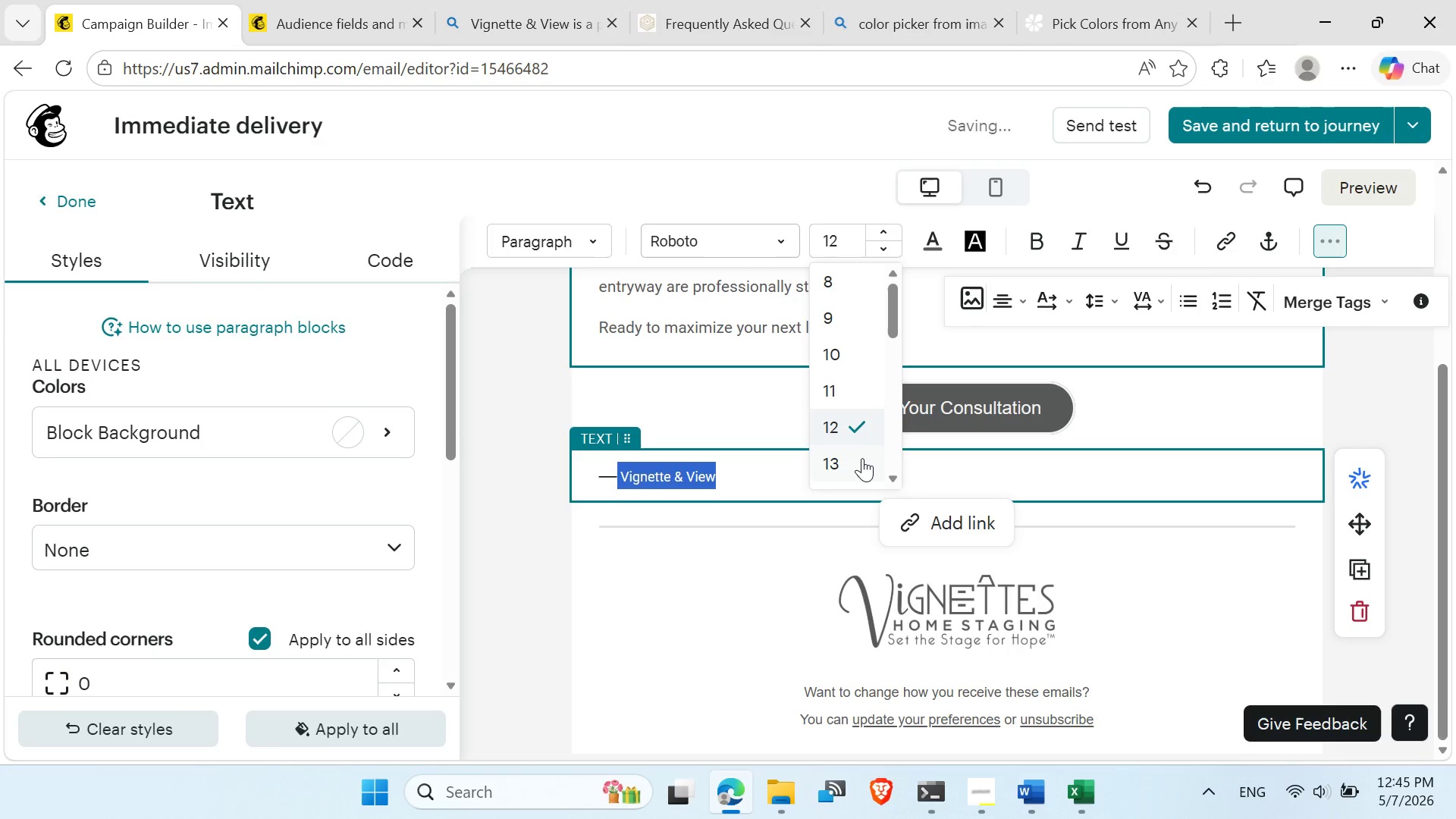 
scroll: coordinate [858, 444], scroll_direction: down, amount: 1.0
 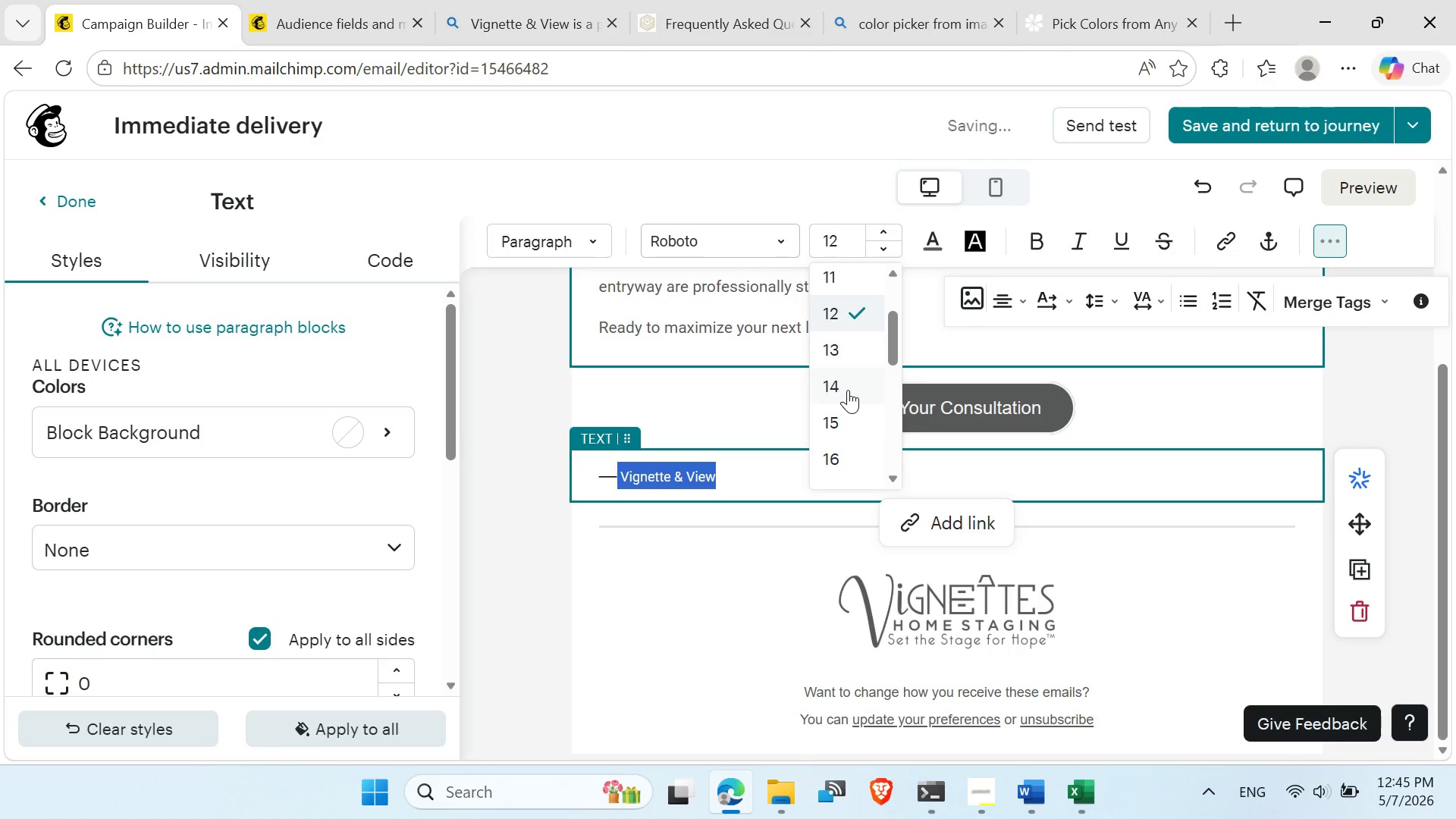 
left_click([848, 390])
 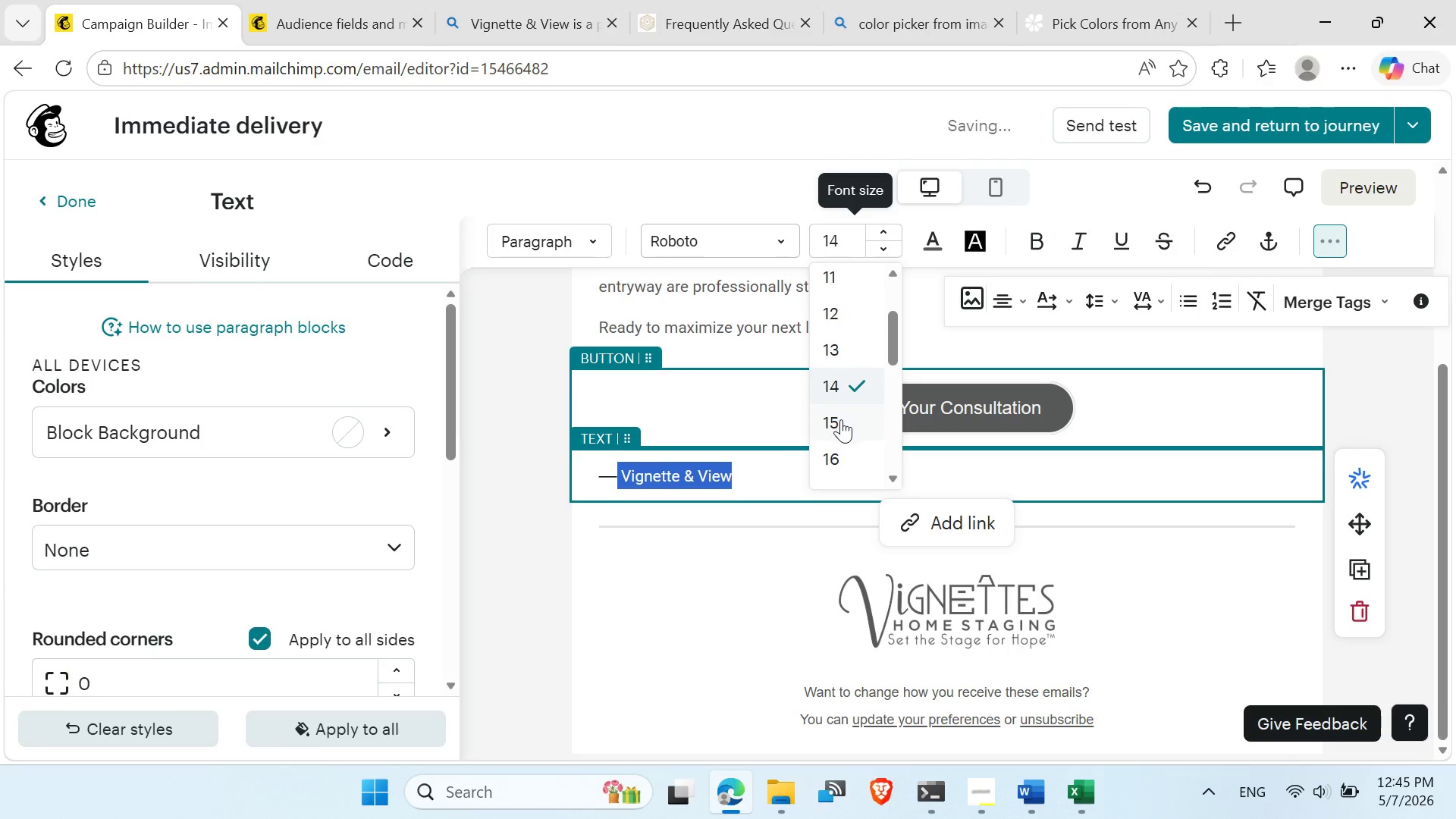 
left_click([832, 425])
 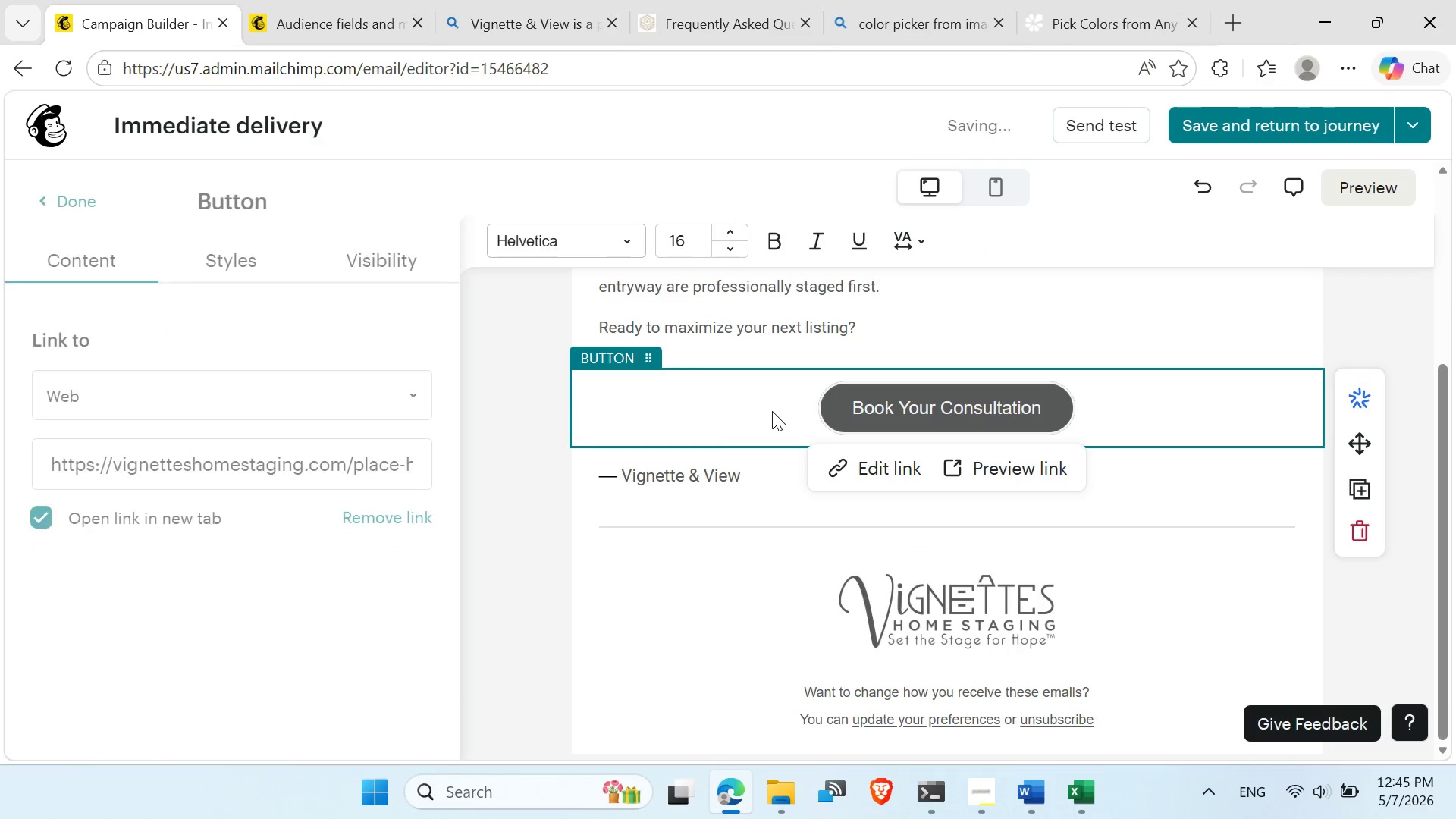 
scroll: coordinate [774, 407], scroll_direction: up, amount: 3.0
 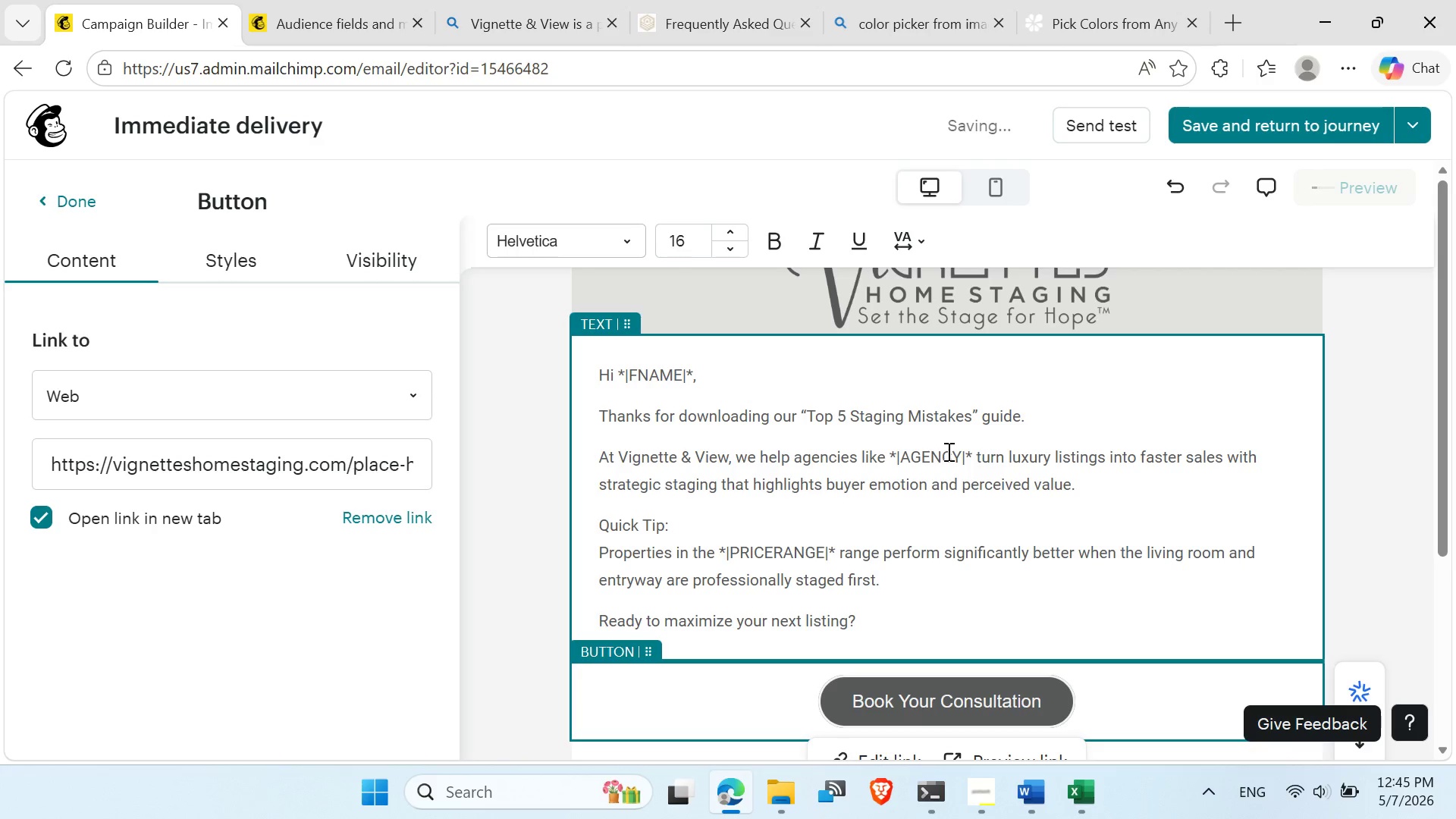 
wait(7.92)
 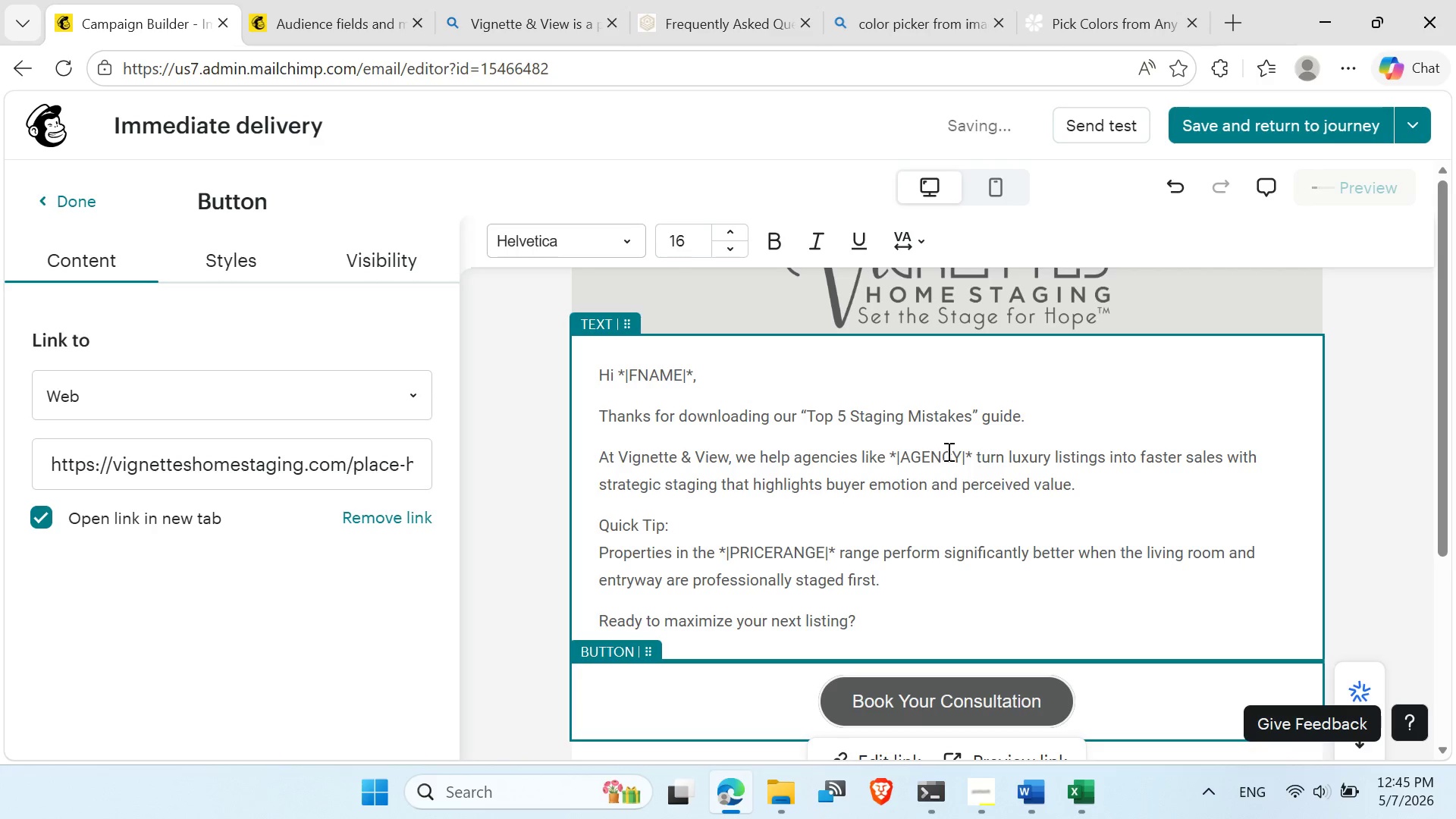 
scroll: coordinate [644, 498], scroll_direction: down, amount: 2.0
 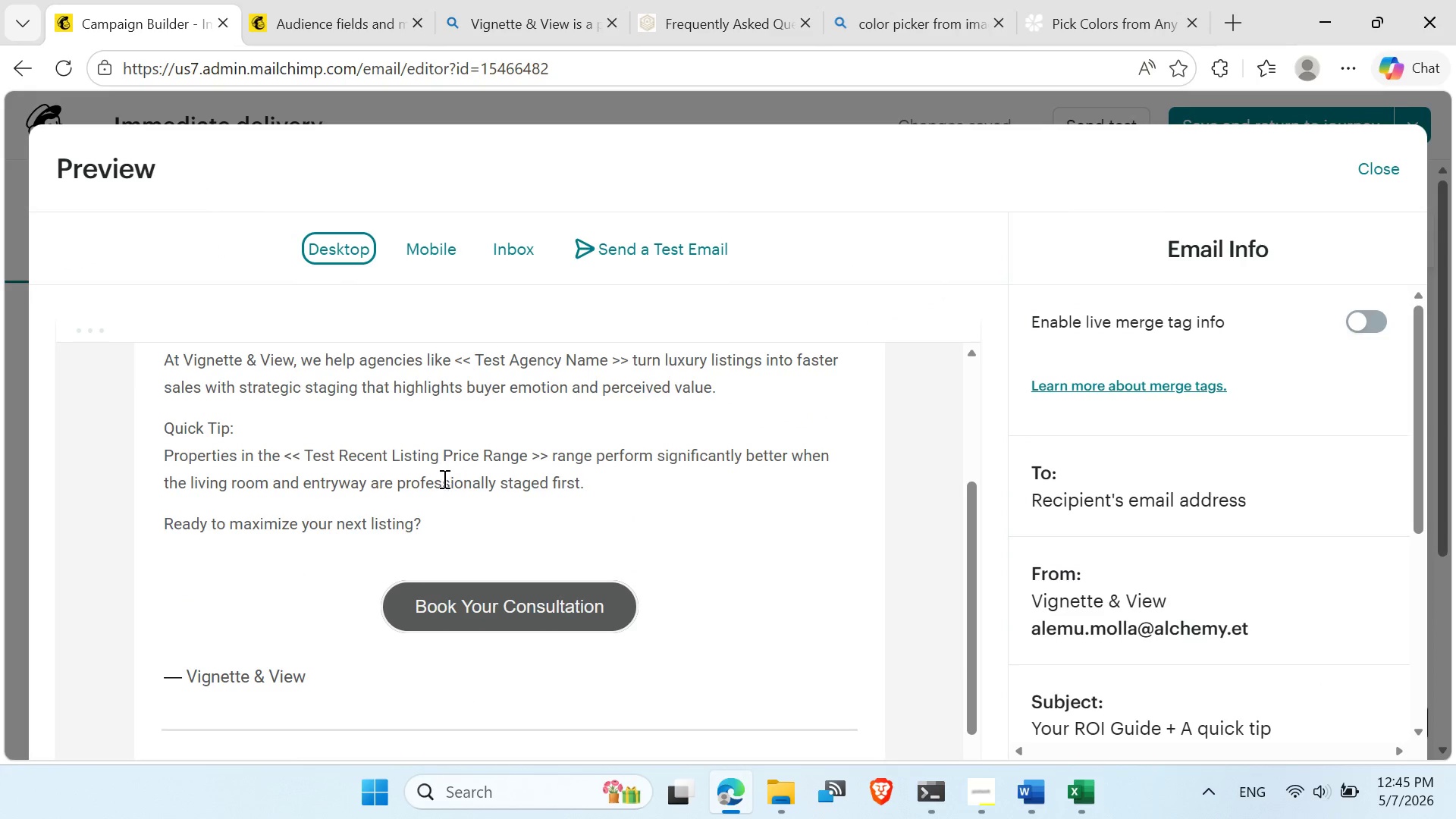 
scroll: coordinate [441, 482], scroll_direction: up, amount: 2.0
 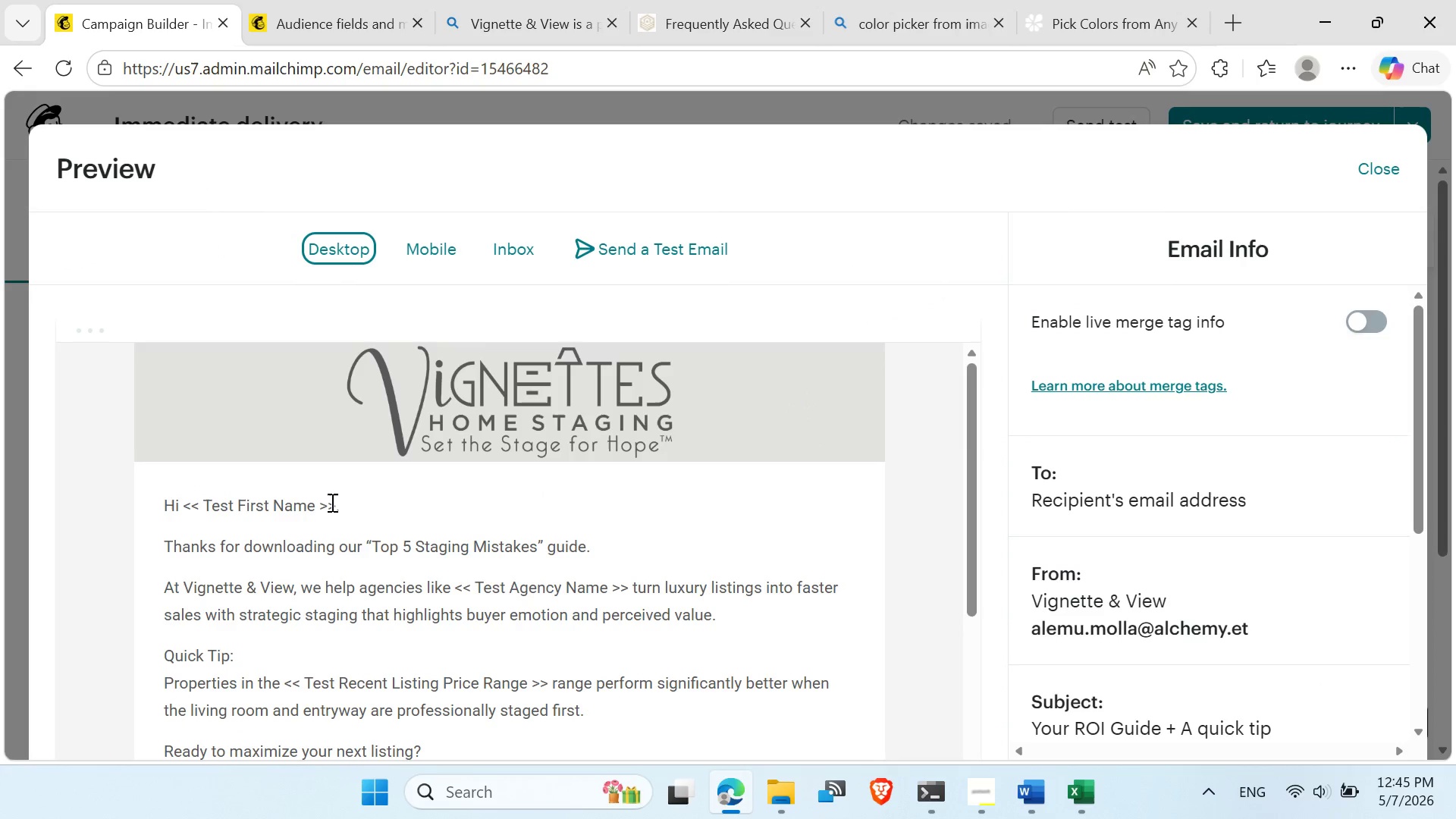 
left_click_drag(start_coordinate=[331, 503], to_coordinate=[225, 507])
 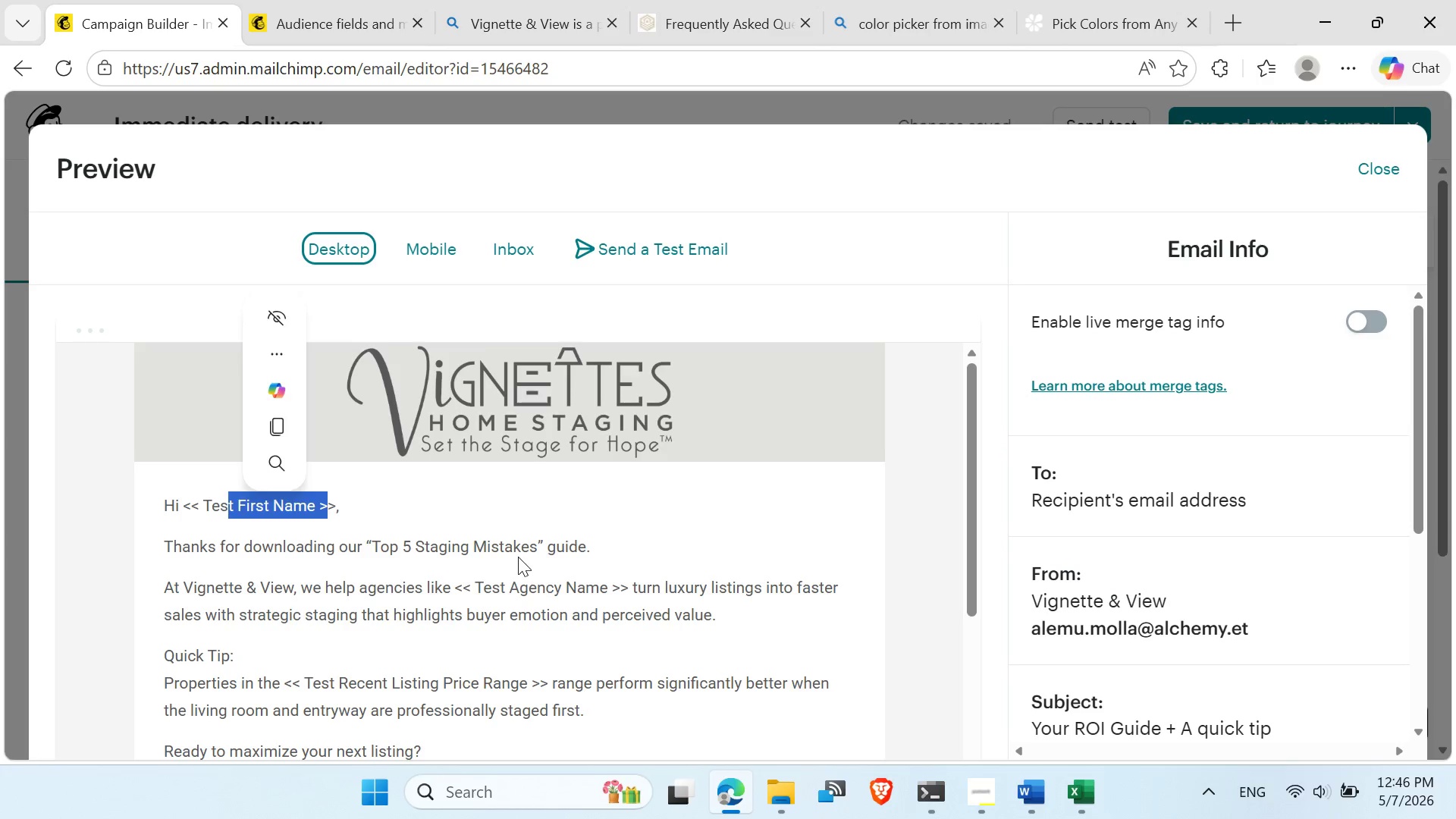 
scroll: coordinate [518, 557], scroll_direction: down, amount: 1.0
 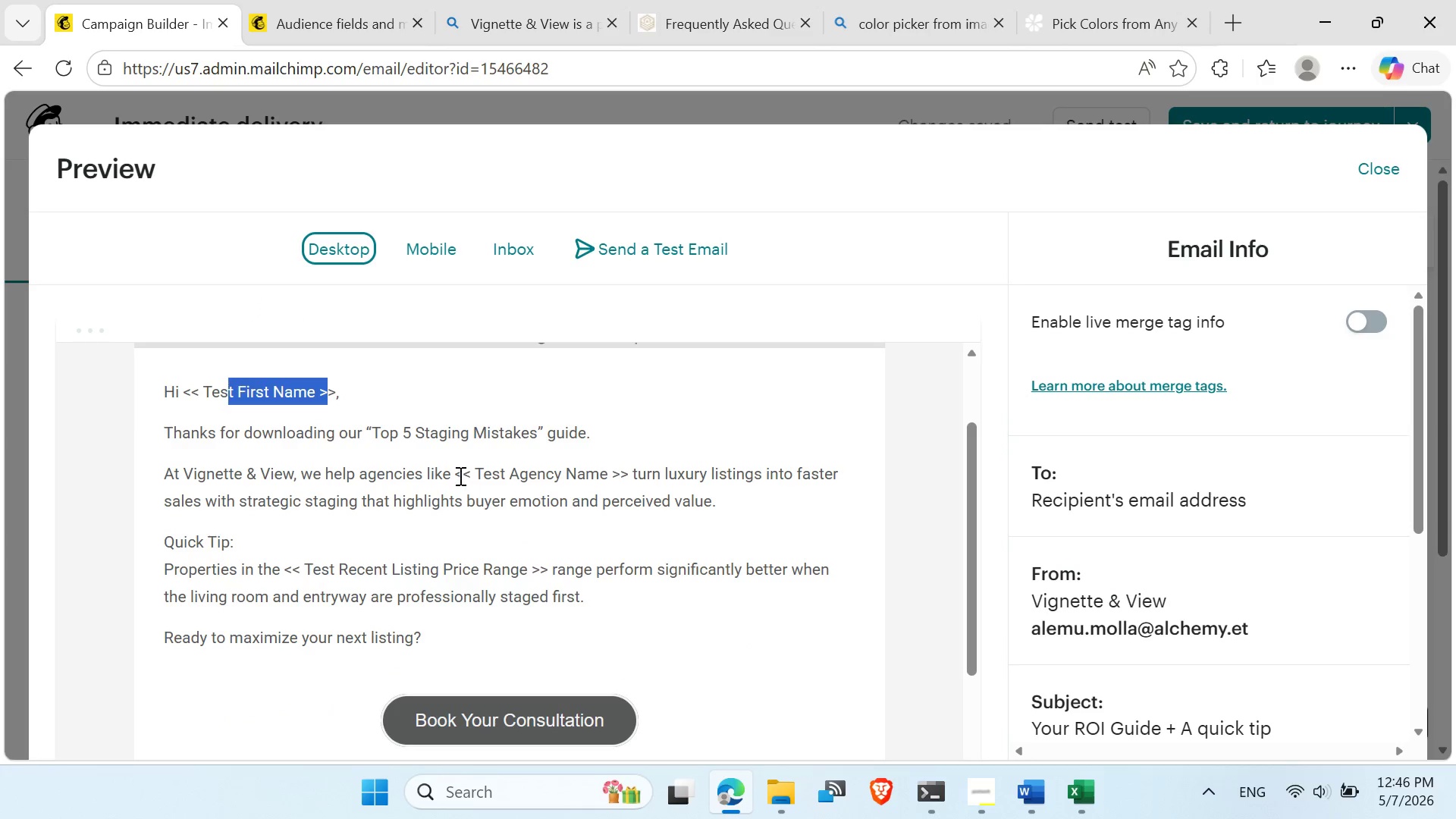 
left_click_drag(start_coordinate=[456, 470], to_coordinate=[611, 472])
 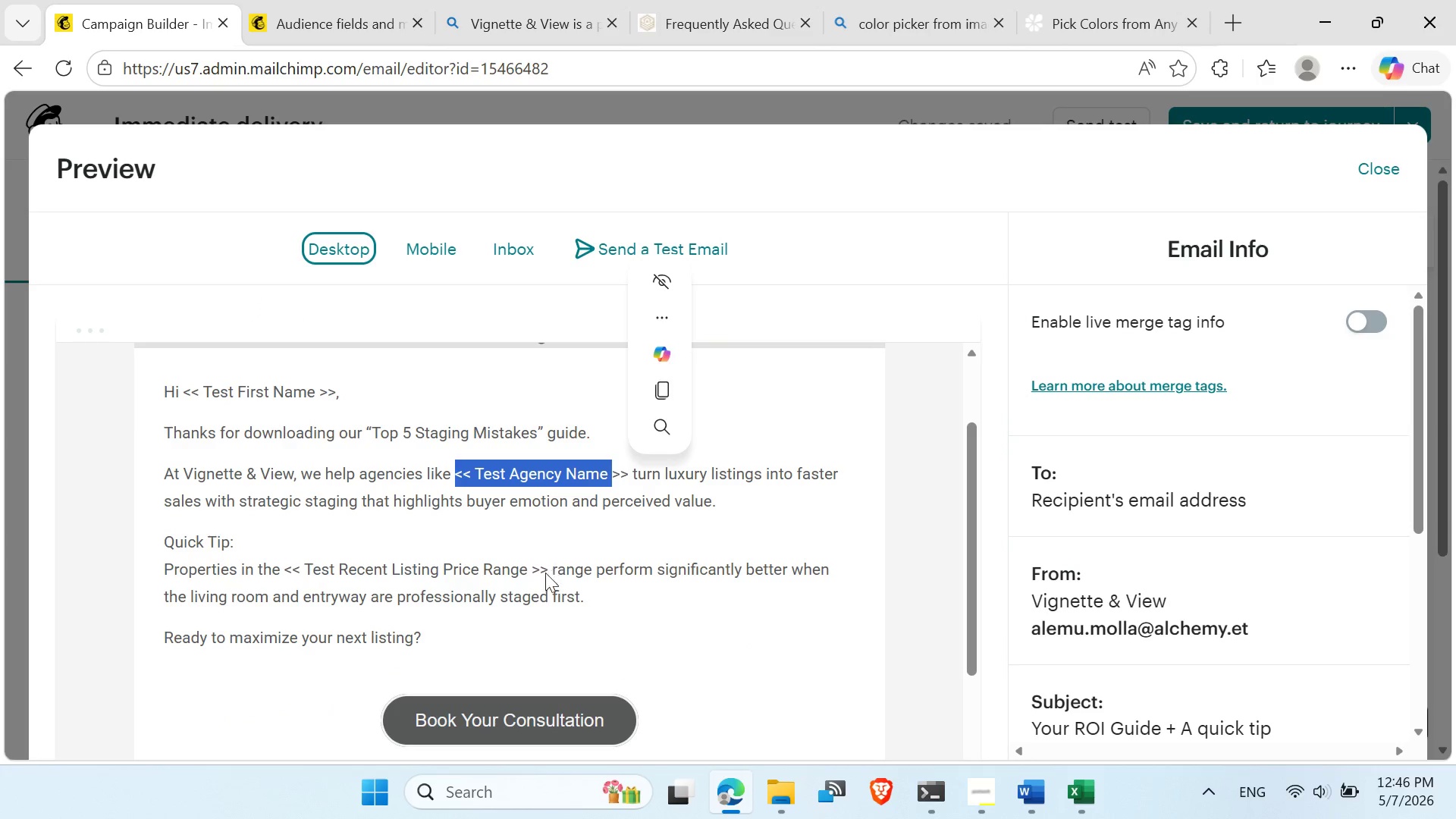 
left_click([545, 573])
 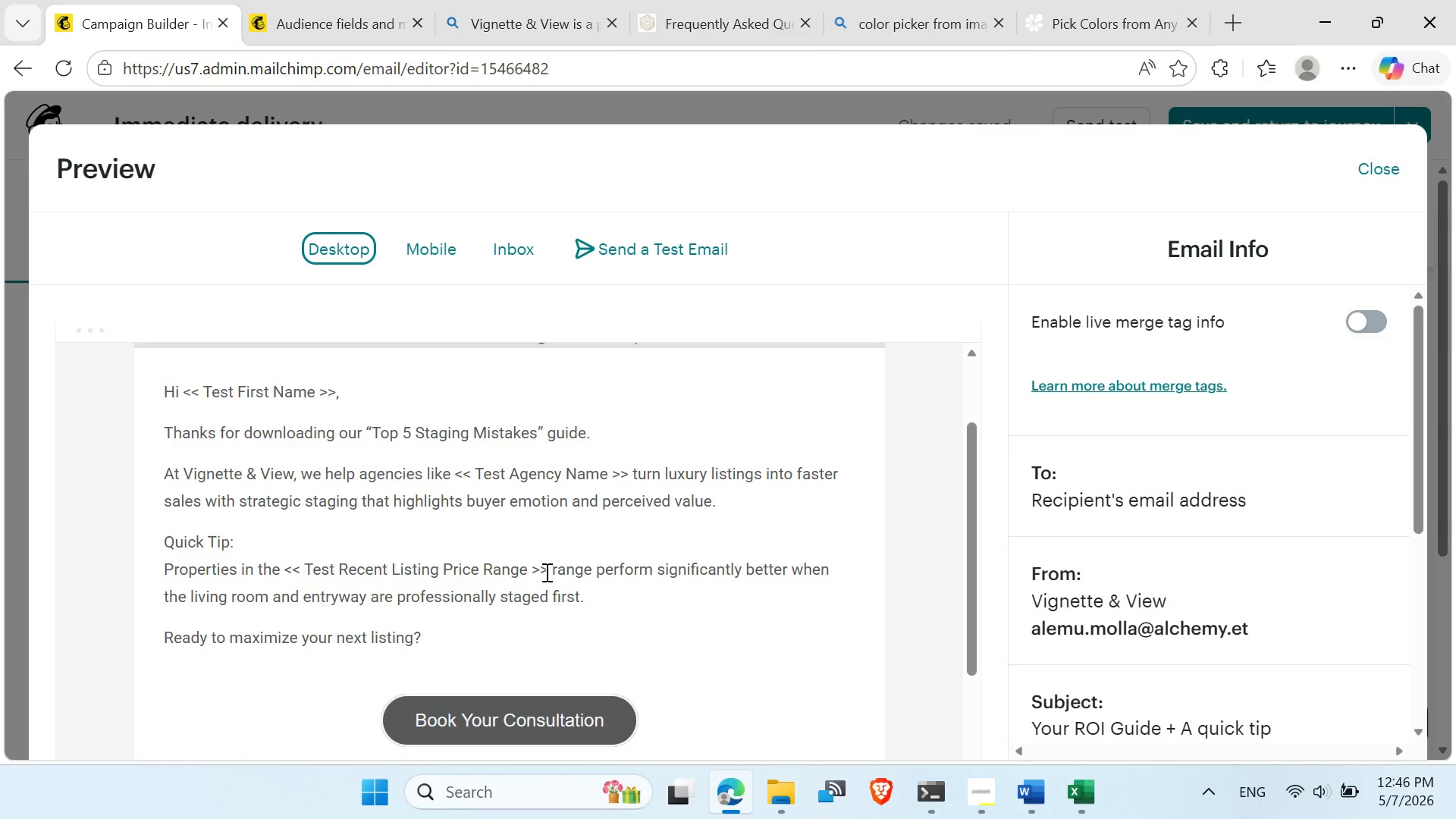 
left_click_drag(start_coordinate=[545, 572], to_coordinate=[284, 563])
 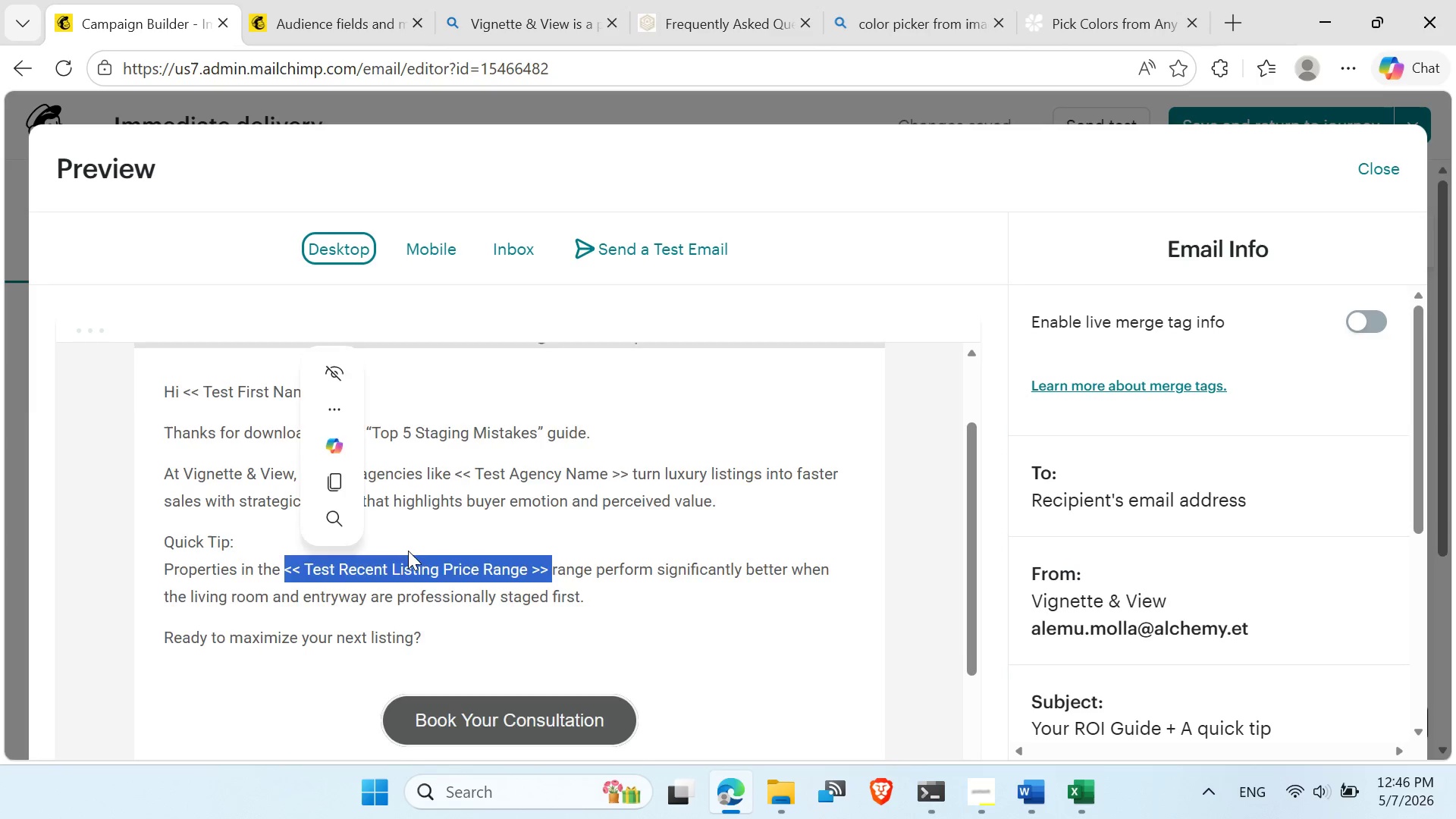 
scroll: coordinate [428, 575], scroll_direction: down, amount: 3.0
 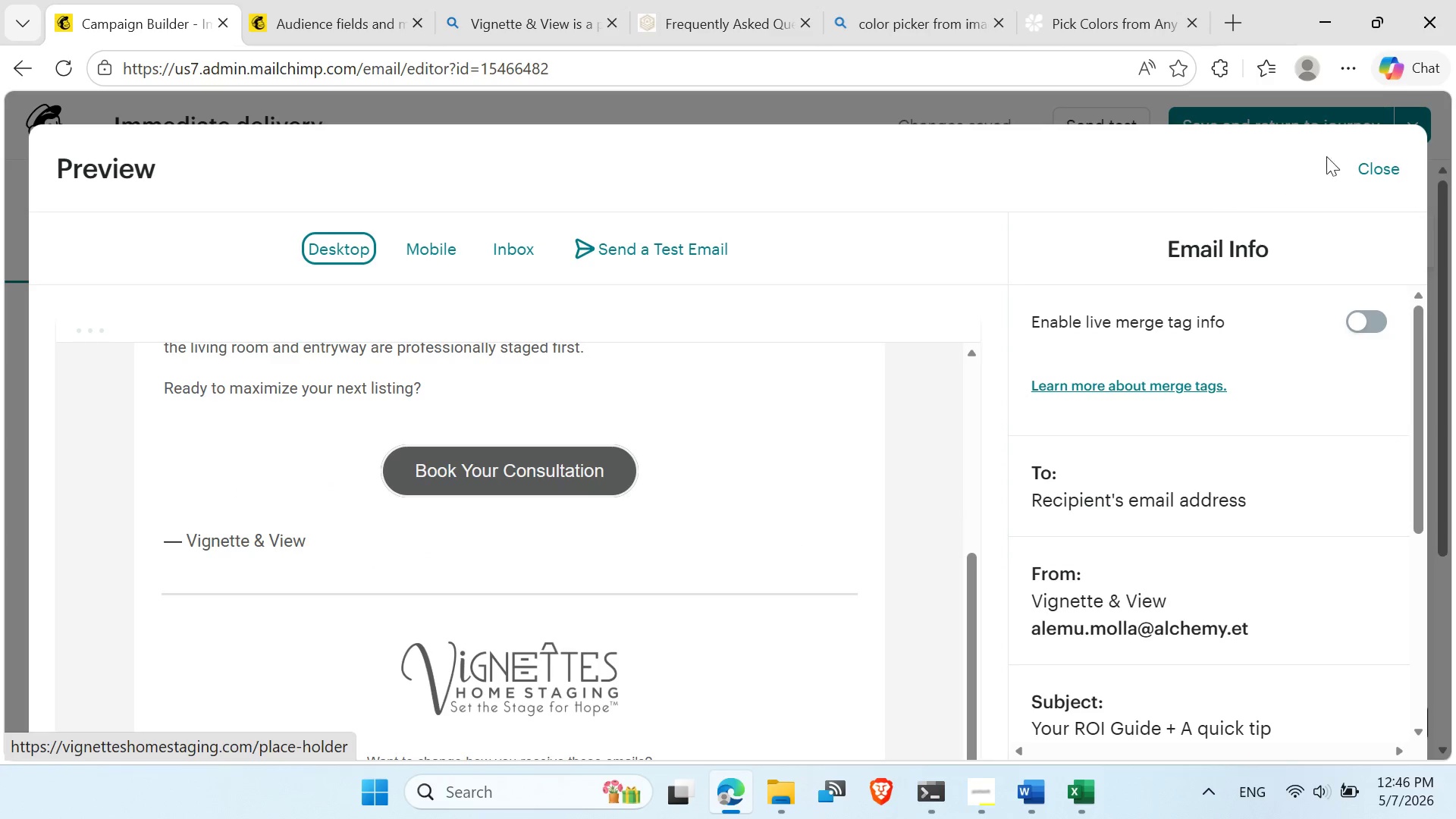 
left_click([1387, 177])
 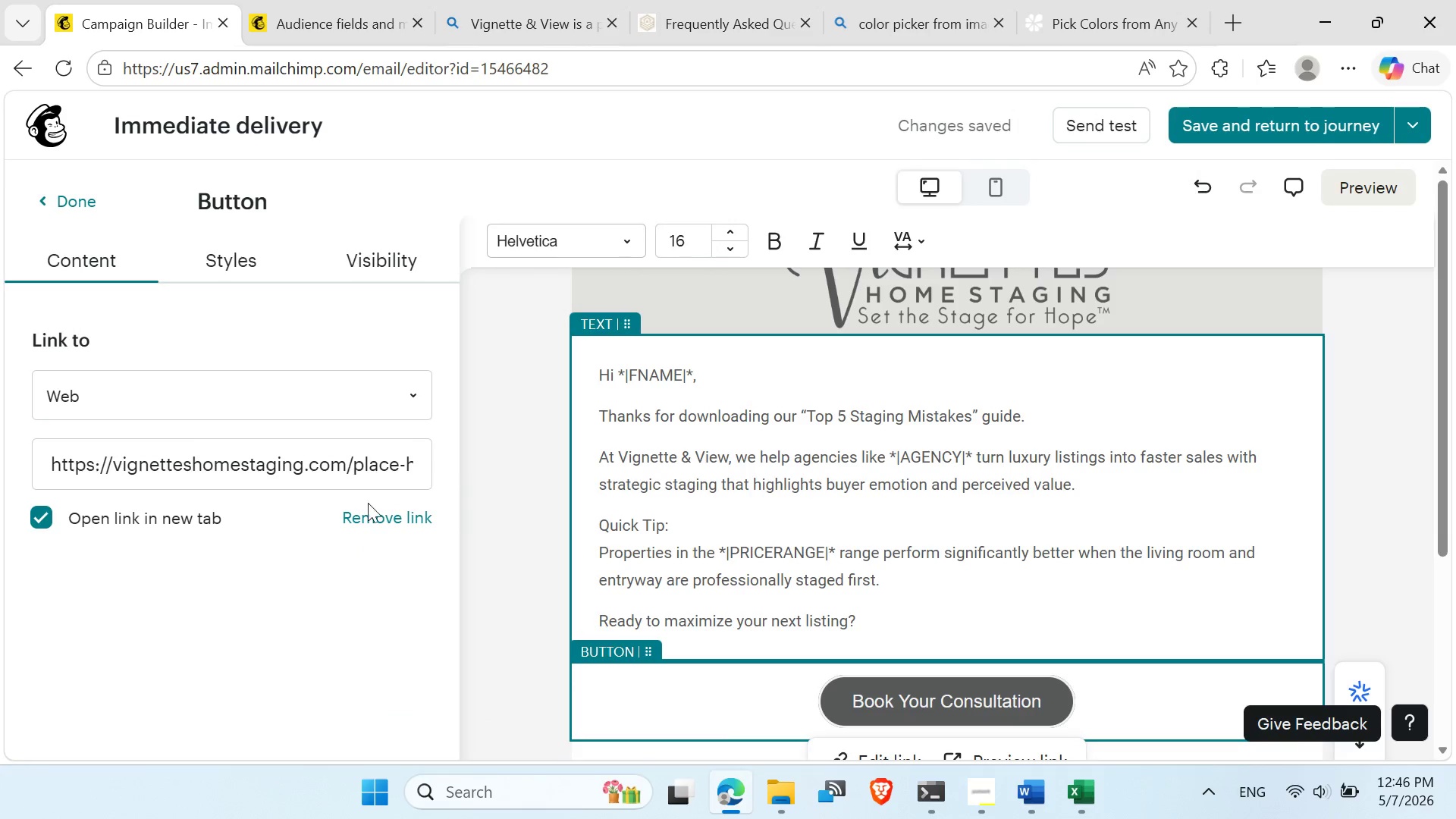 
left_click([400, 453])
 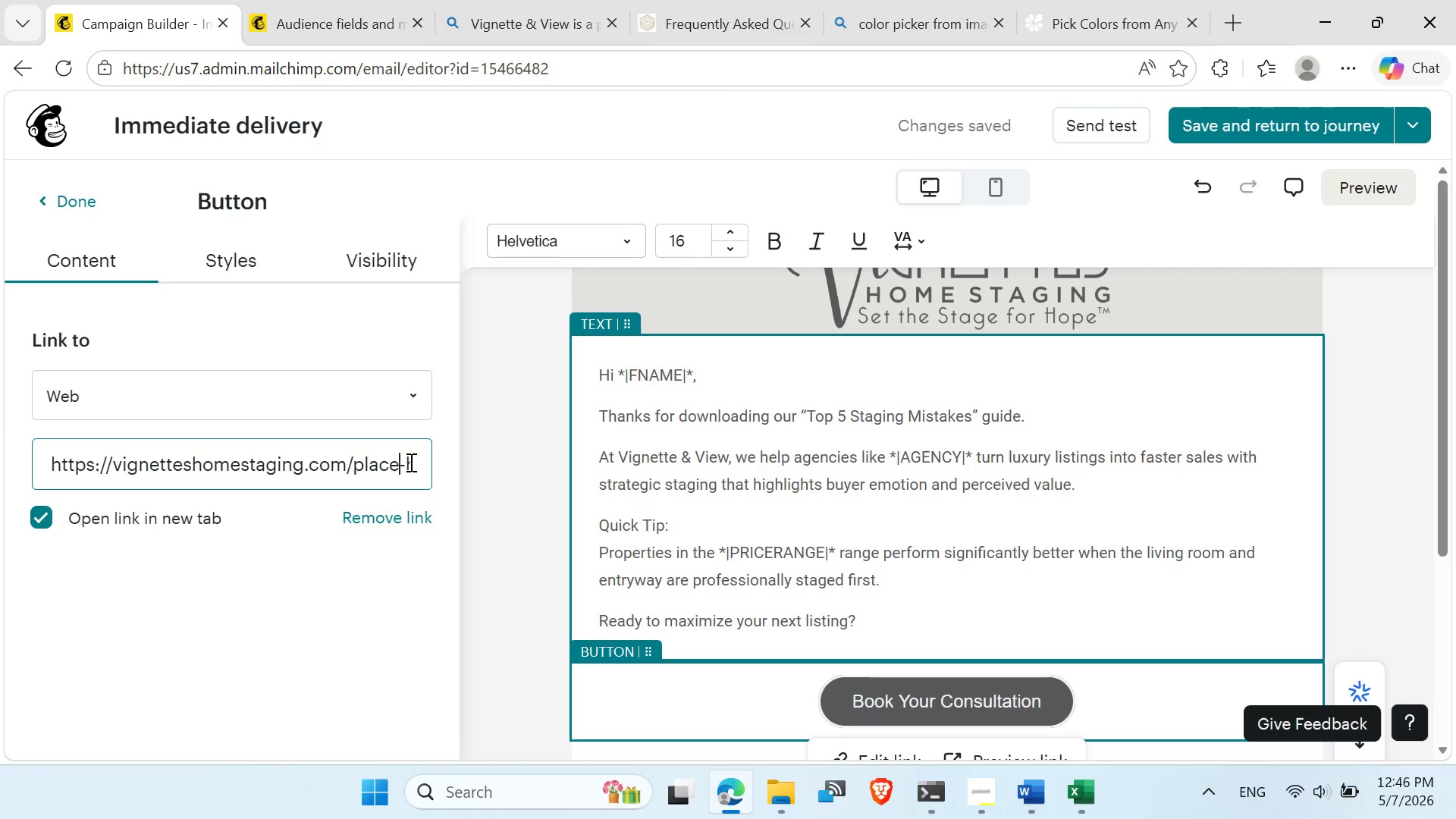 
left_click([422, 461])
 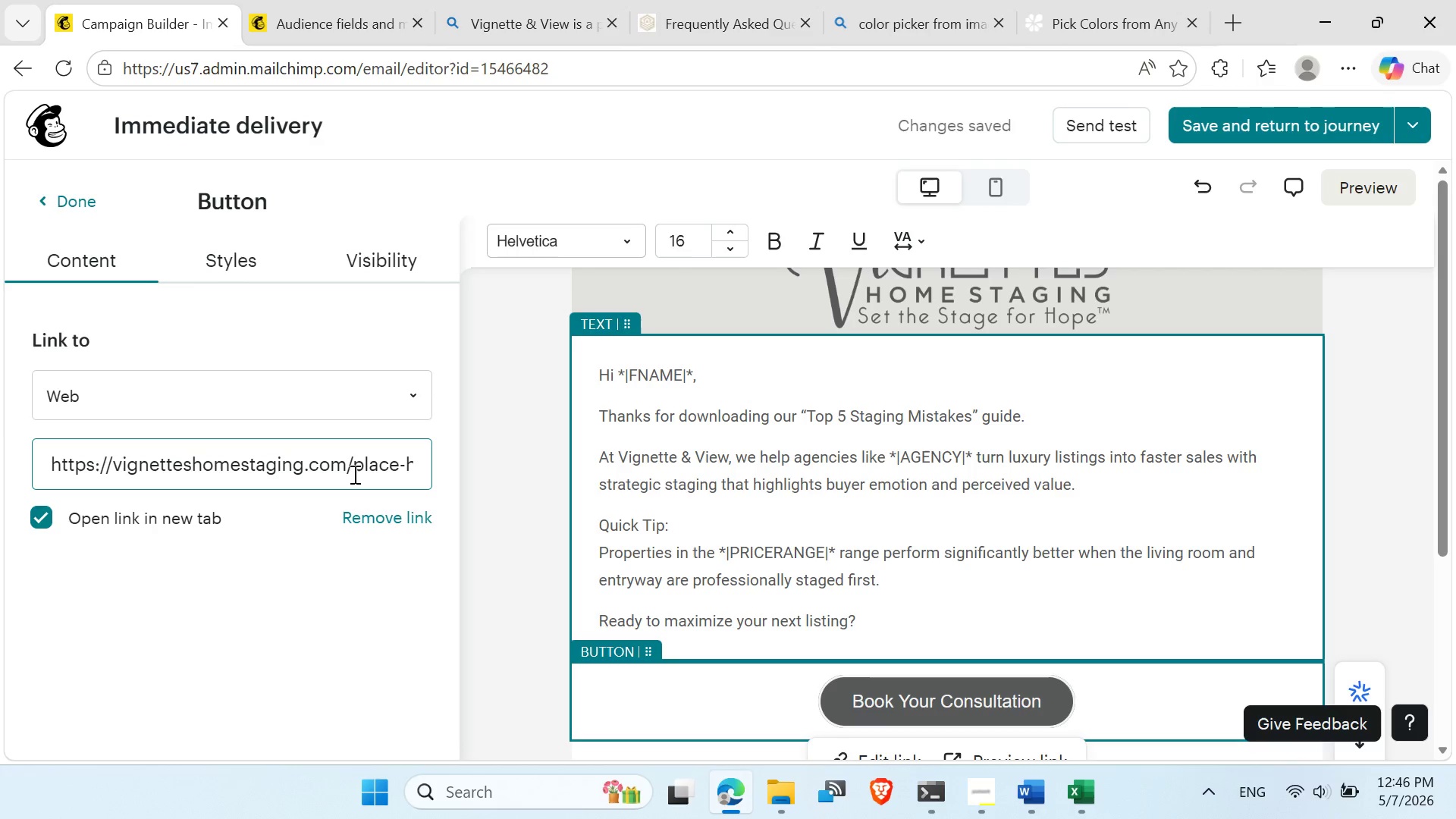 
left_click_drag(start_coordinate=[353, 474], to_coordinate=[488, 465])
 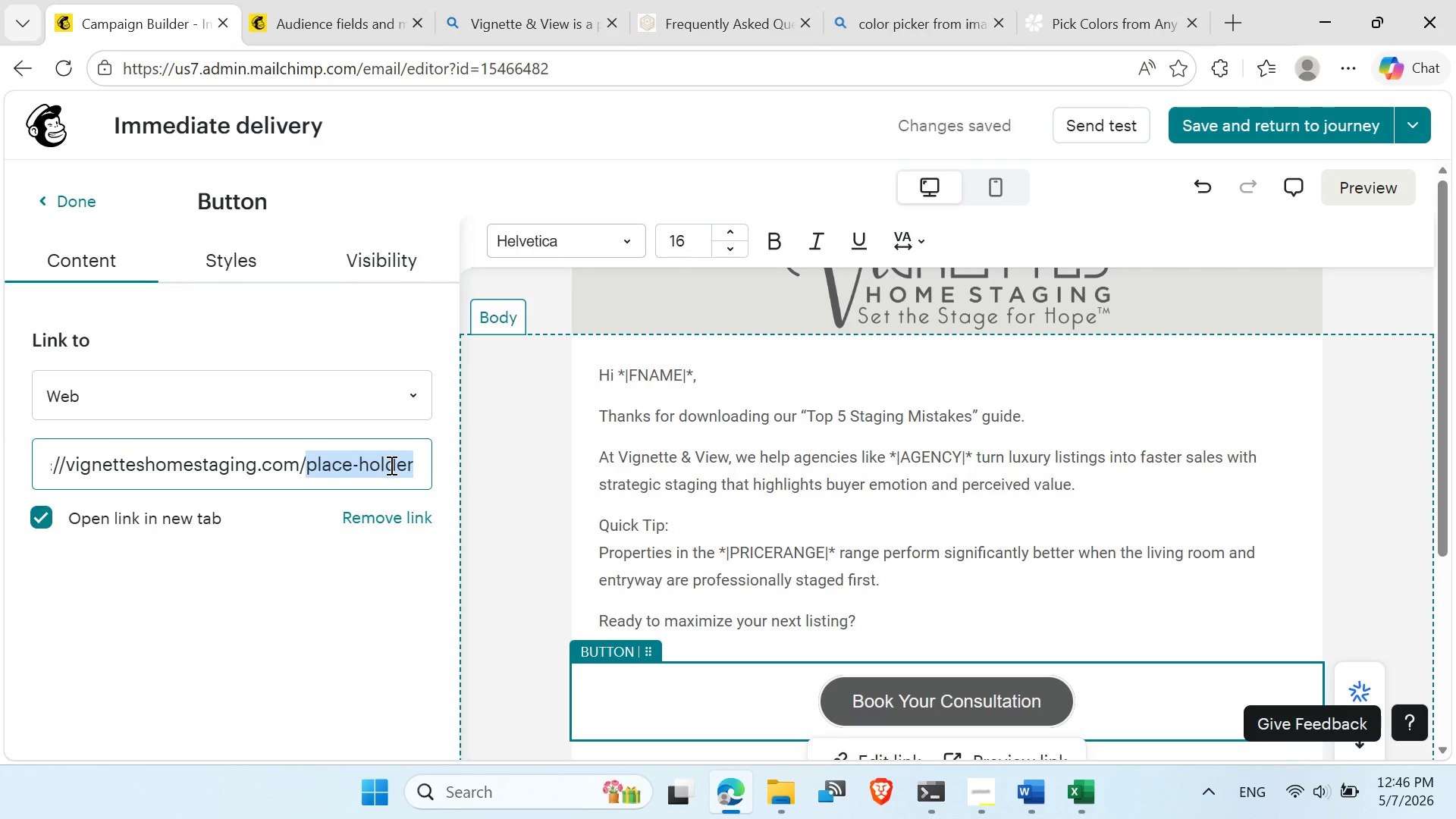 
type(book-consultation)
 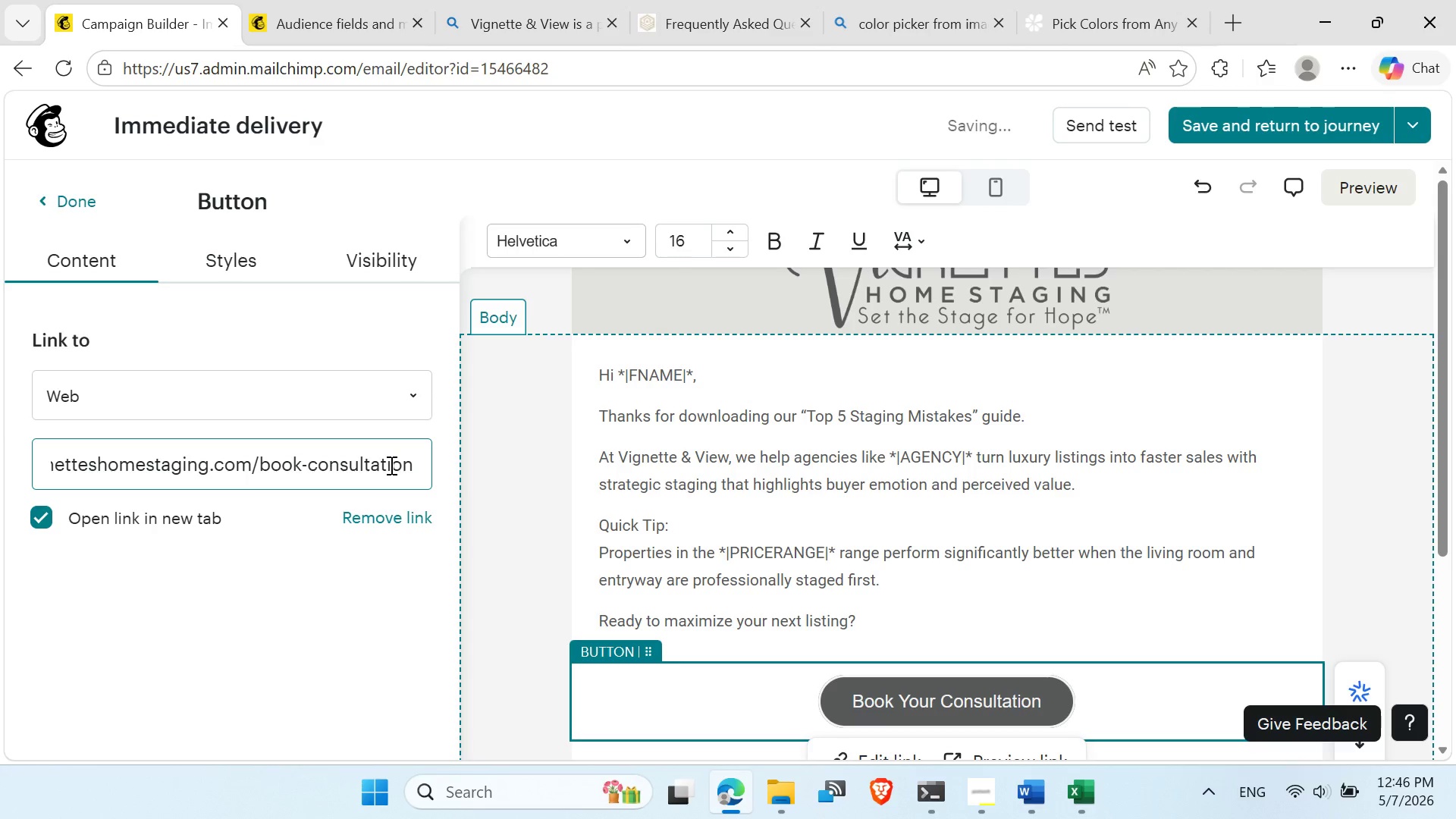 
key(Enter)
 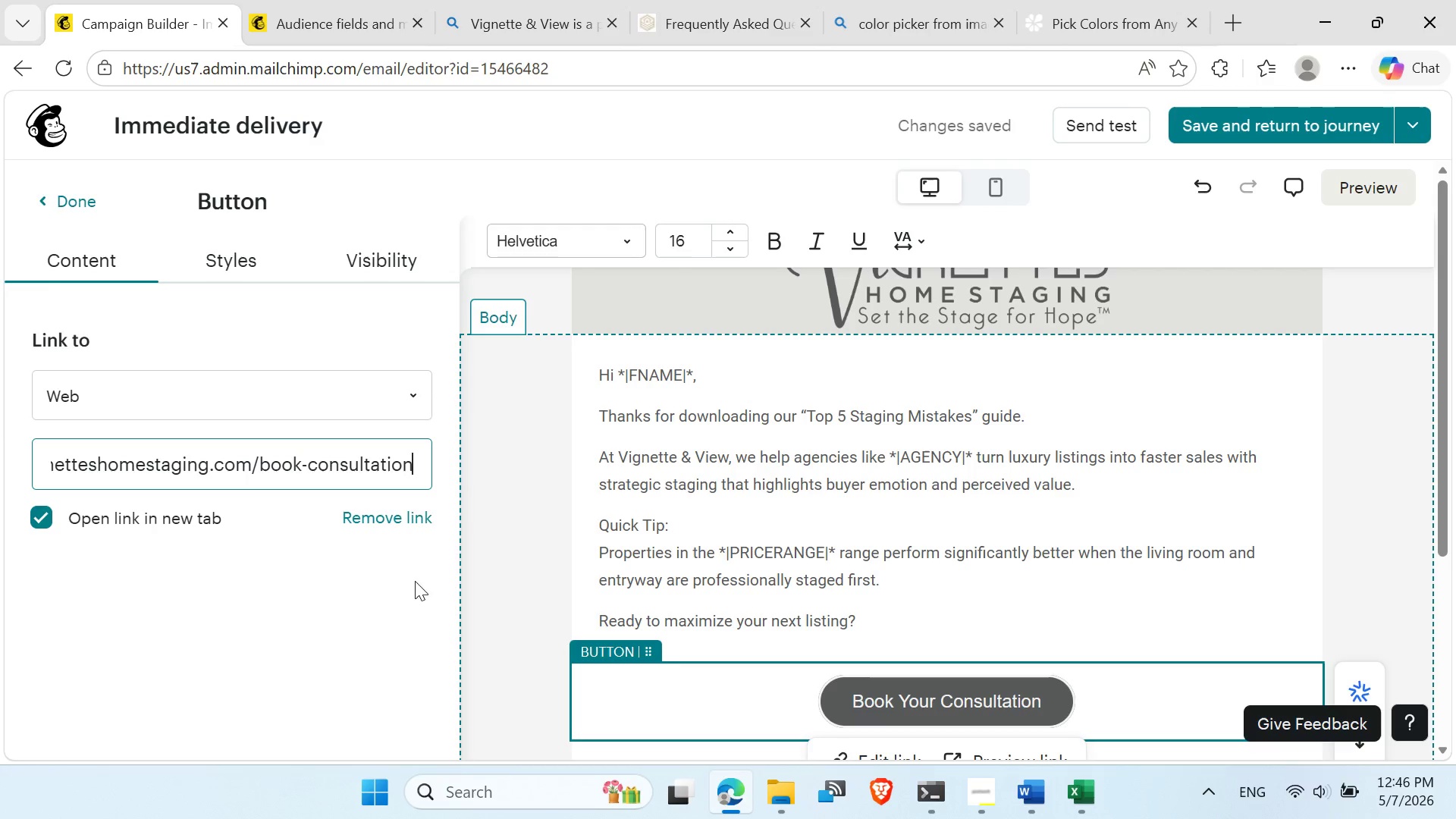 
left_click([751, 566])
 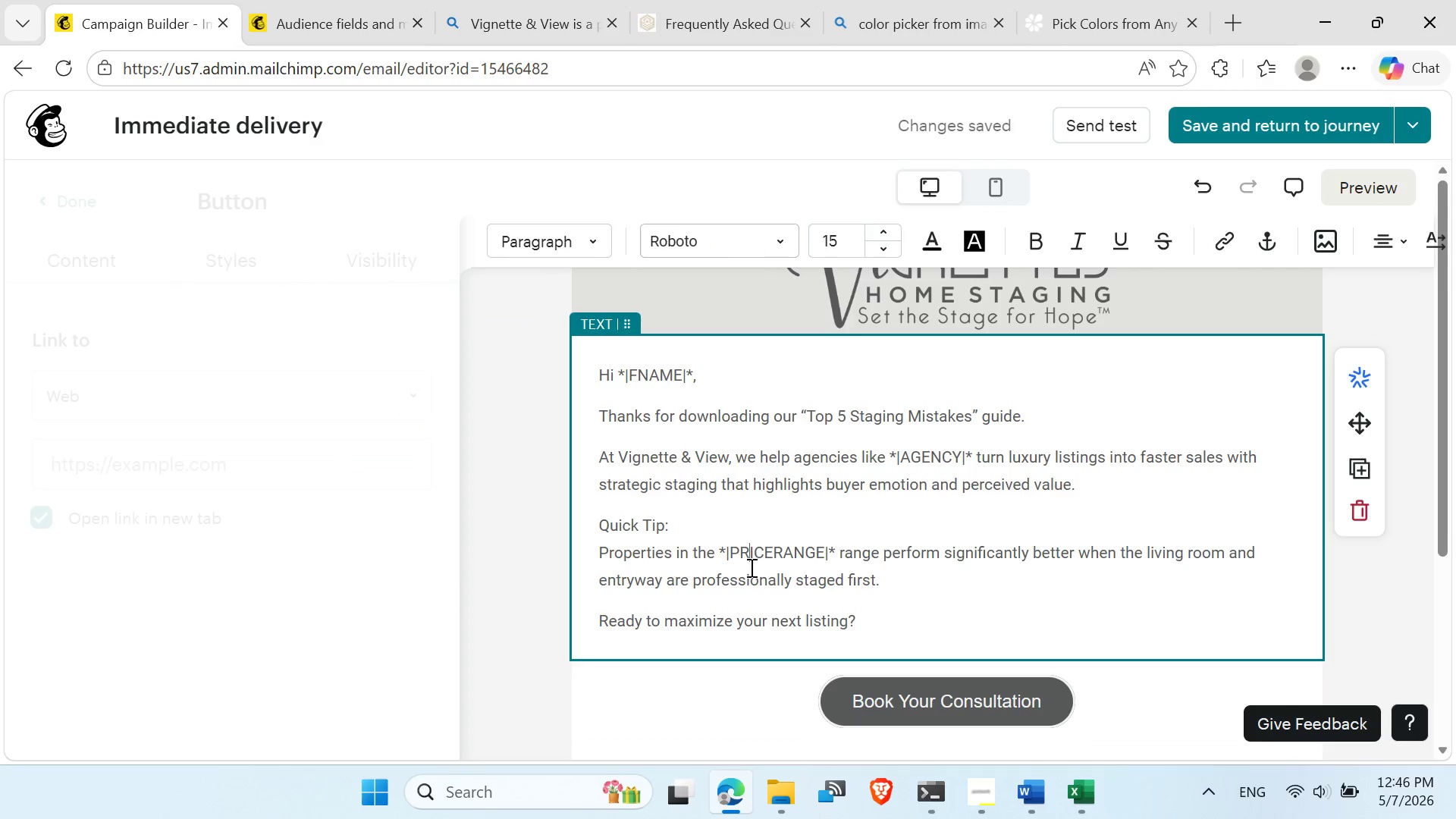 
scroll: coordinate [799, 523], scroll_direction: down, amount: 5.0
 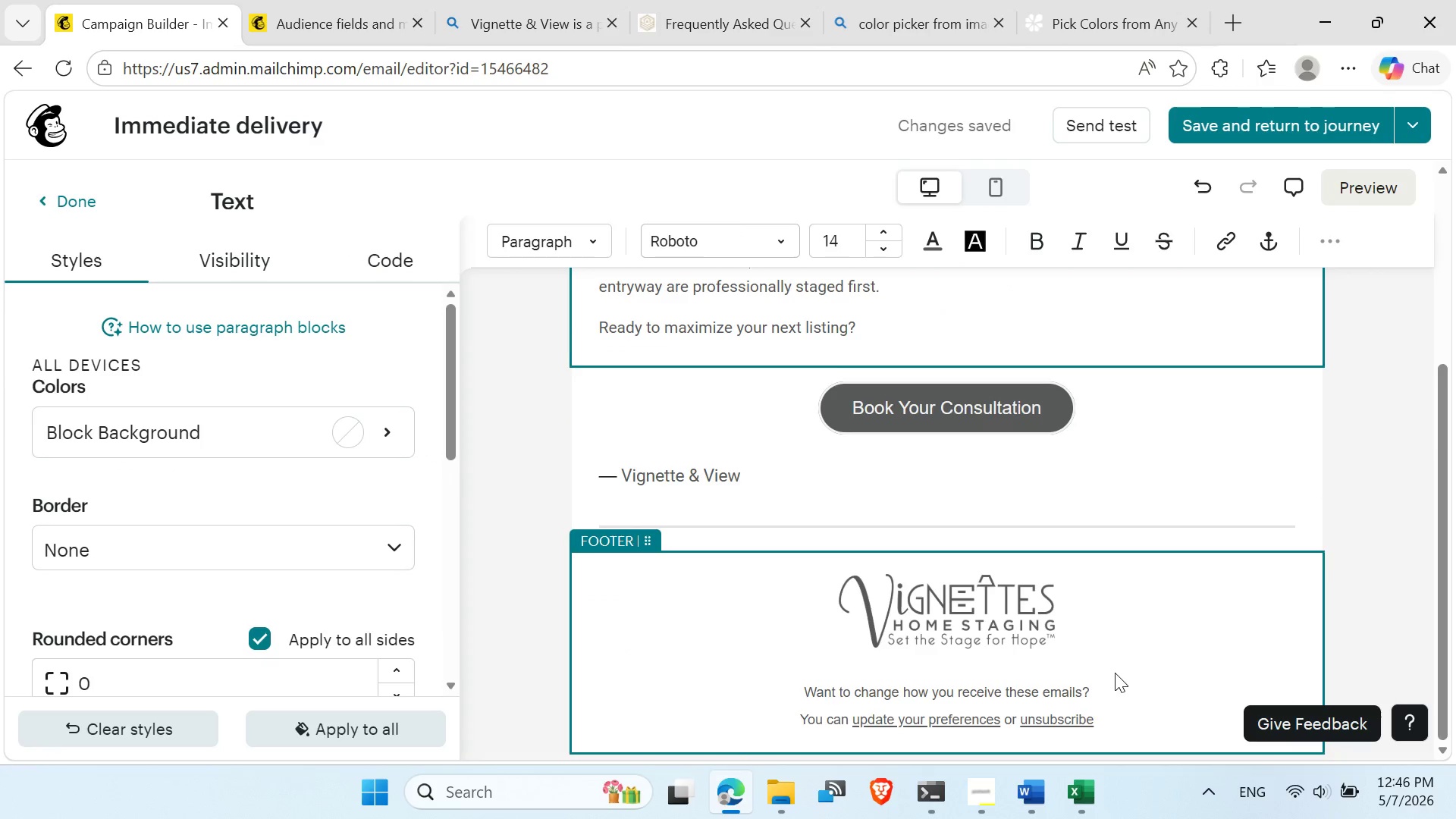 
scroll: coordinate [1136, 627], scroll_direction: up, amount: 7.0
 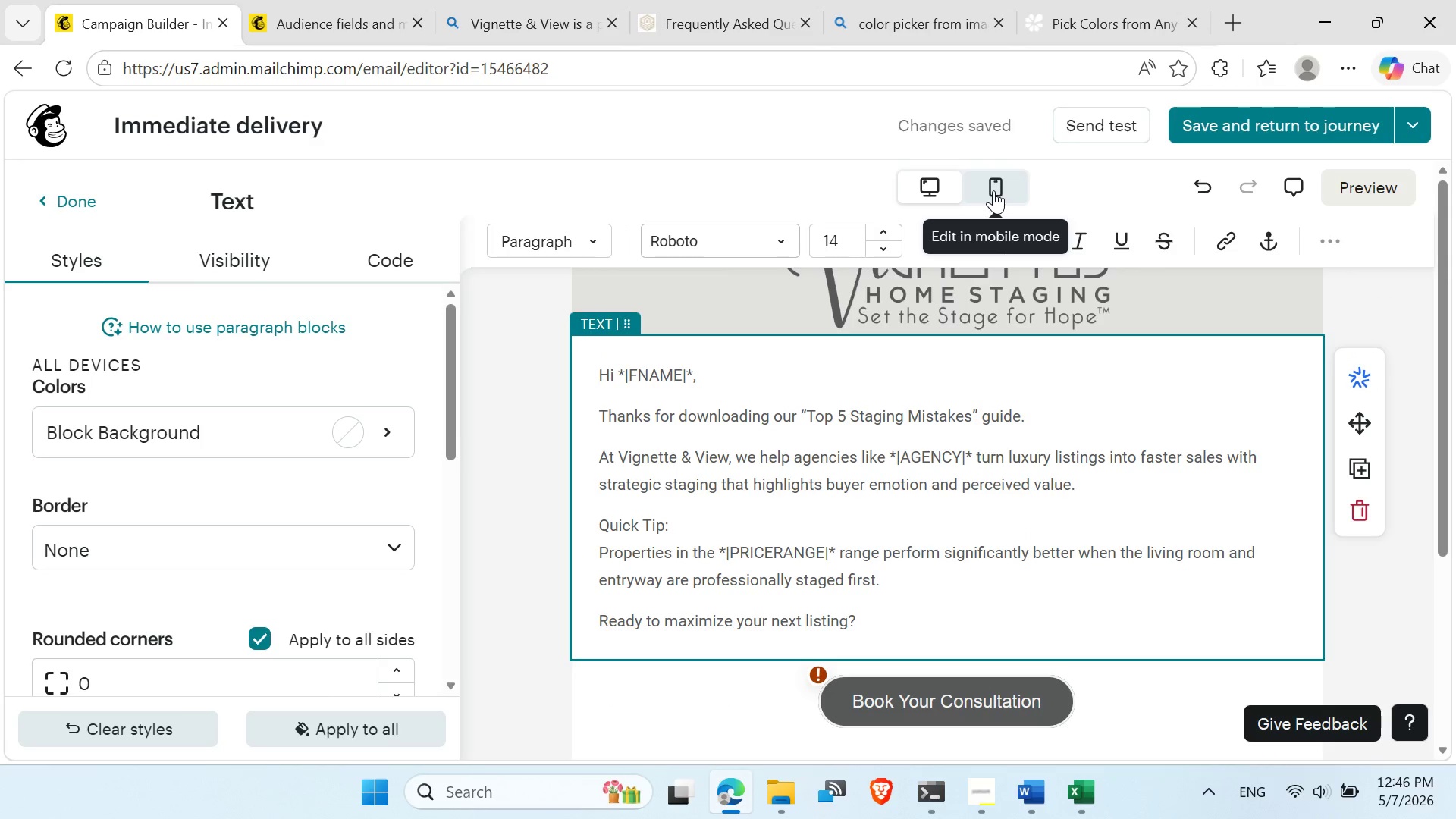 
left_click([993, 190])
 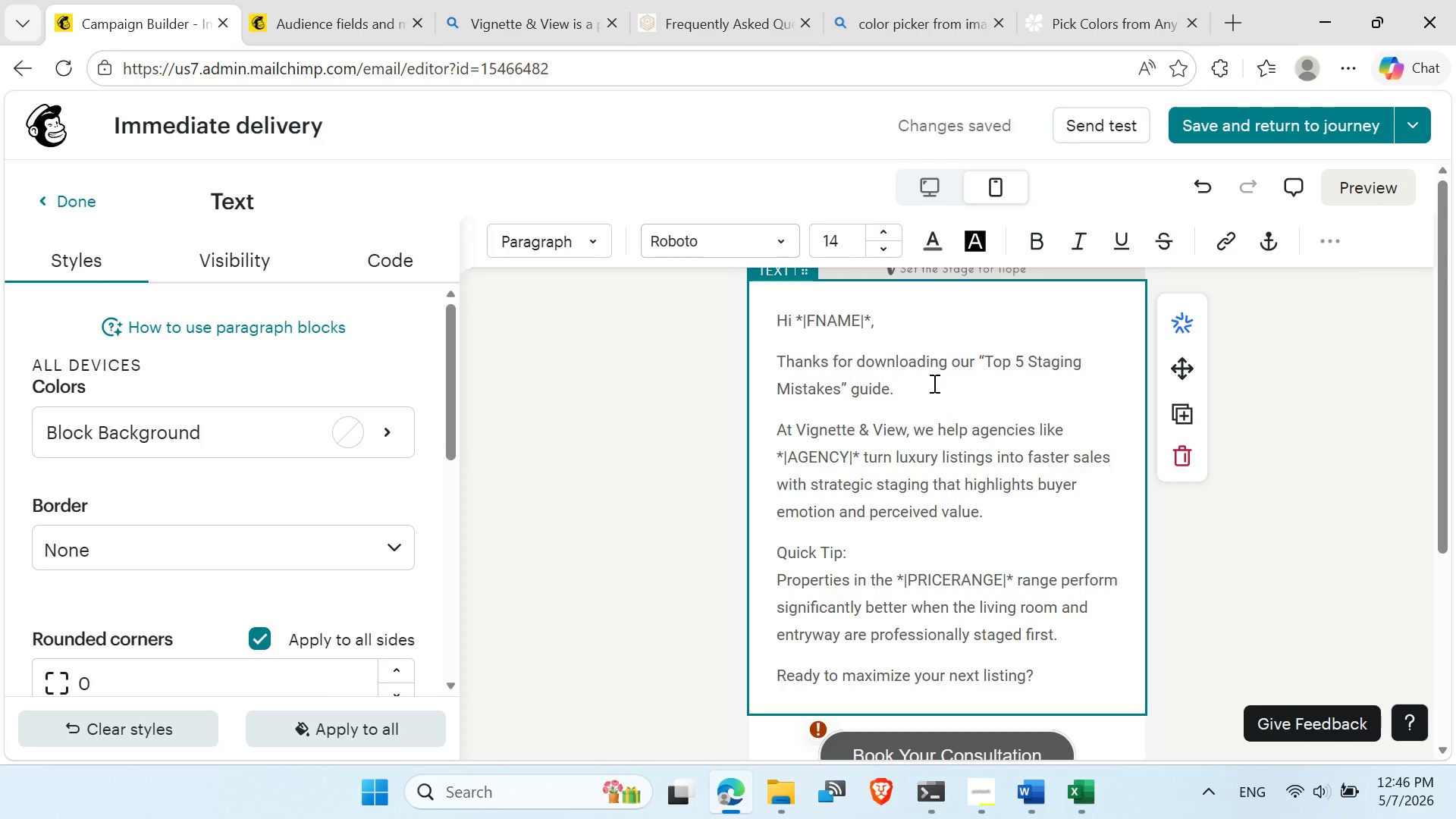 
scroll: coordinate [924, 432], scroll_direction: down, amount: 2.0
 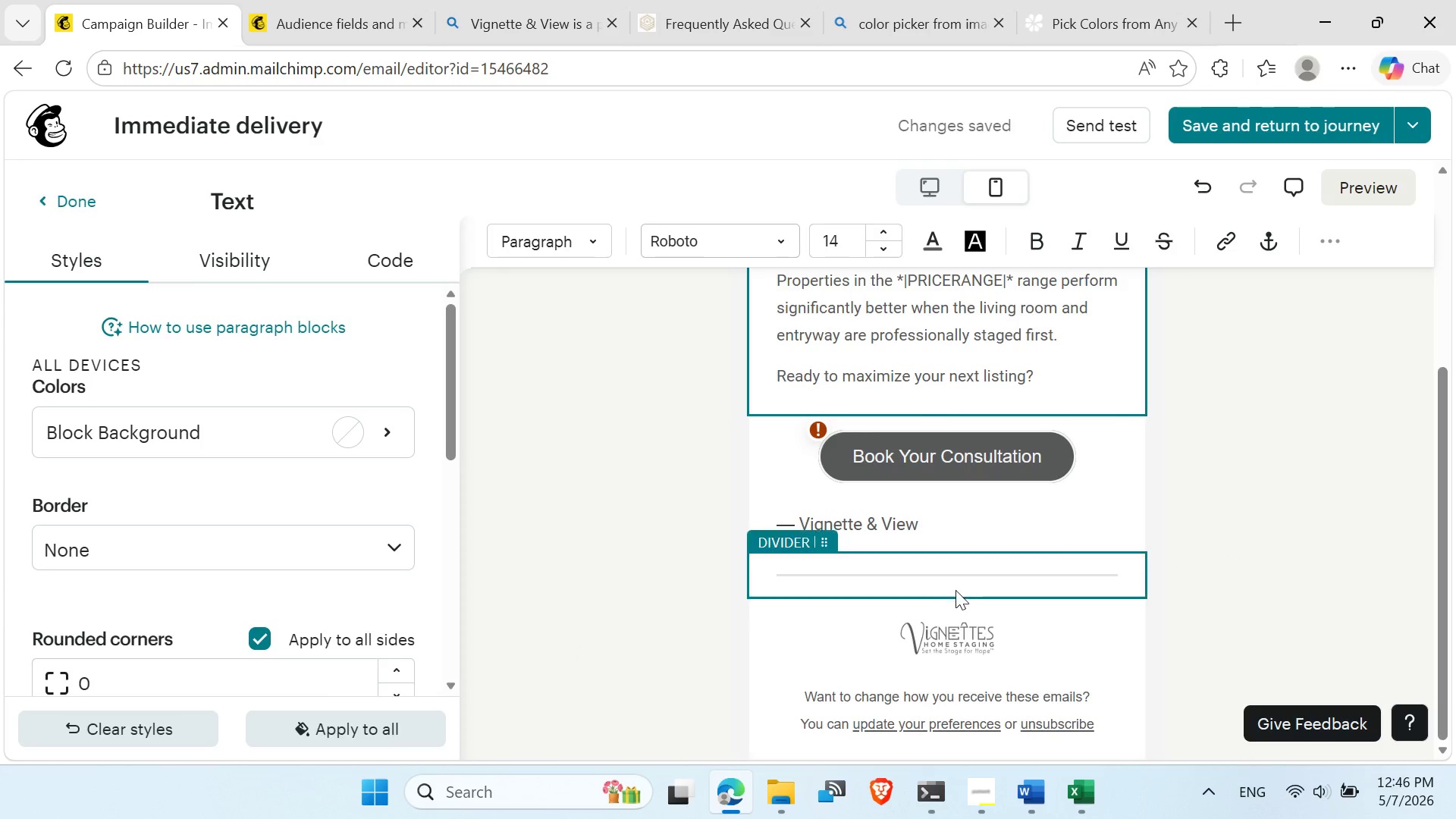 
left_click([958, 631])
 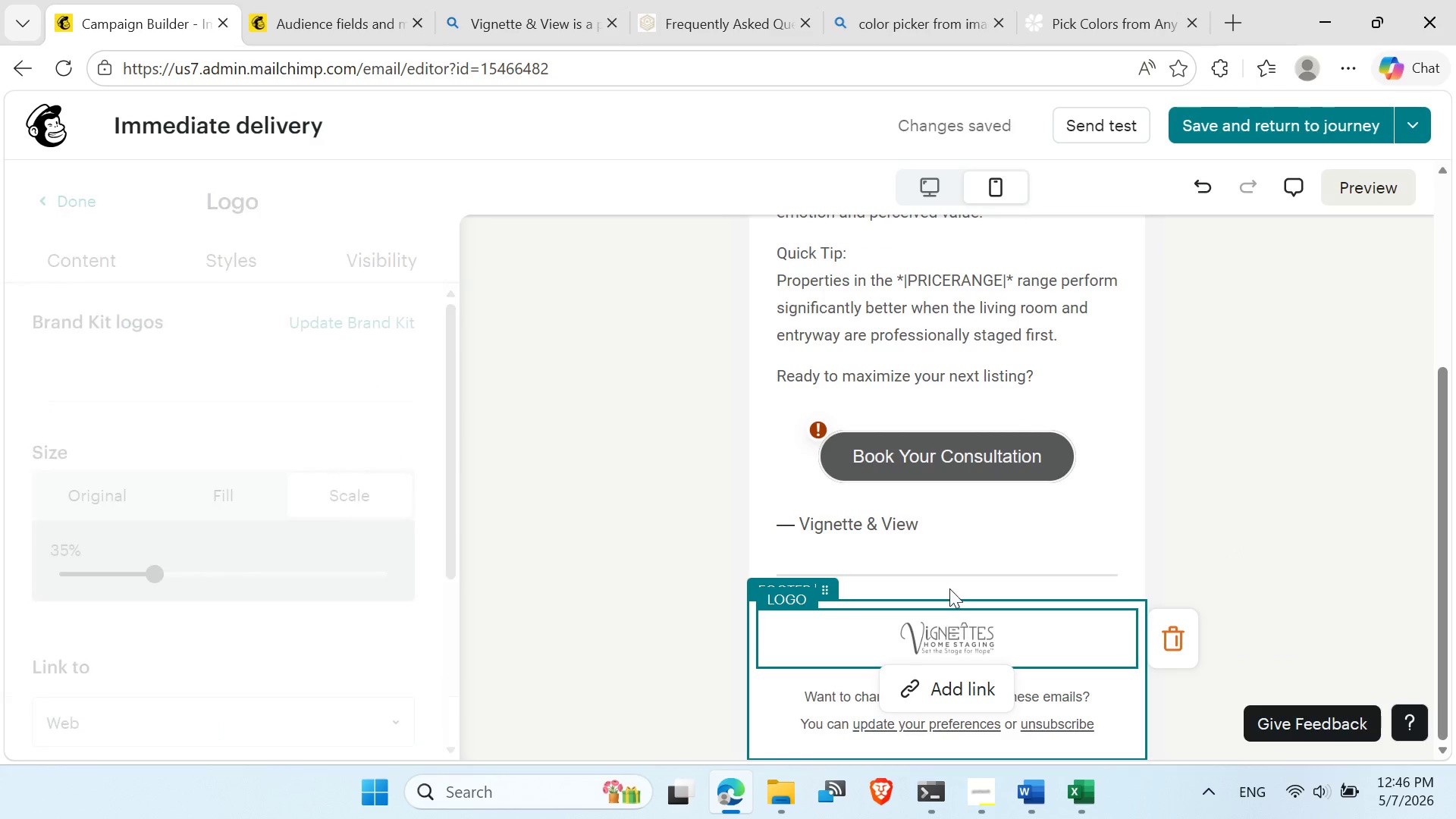 
left_click([947, 582])
 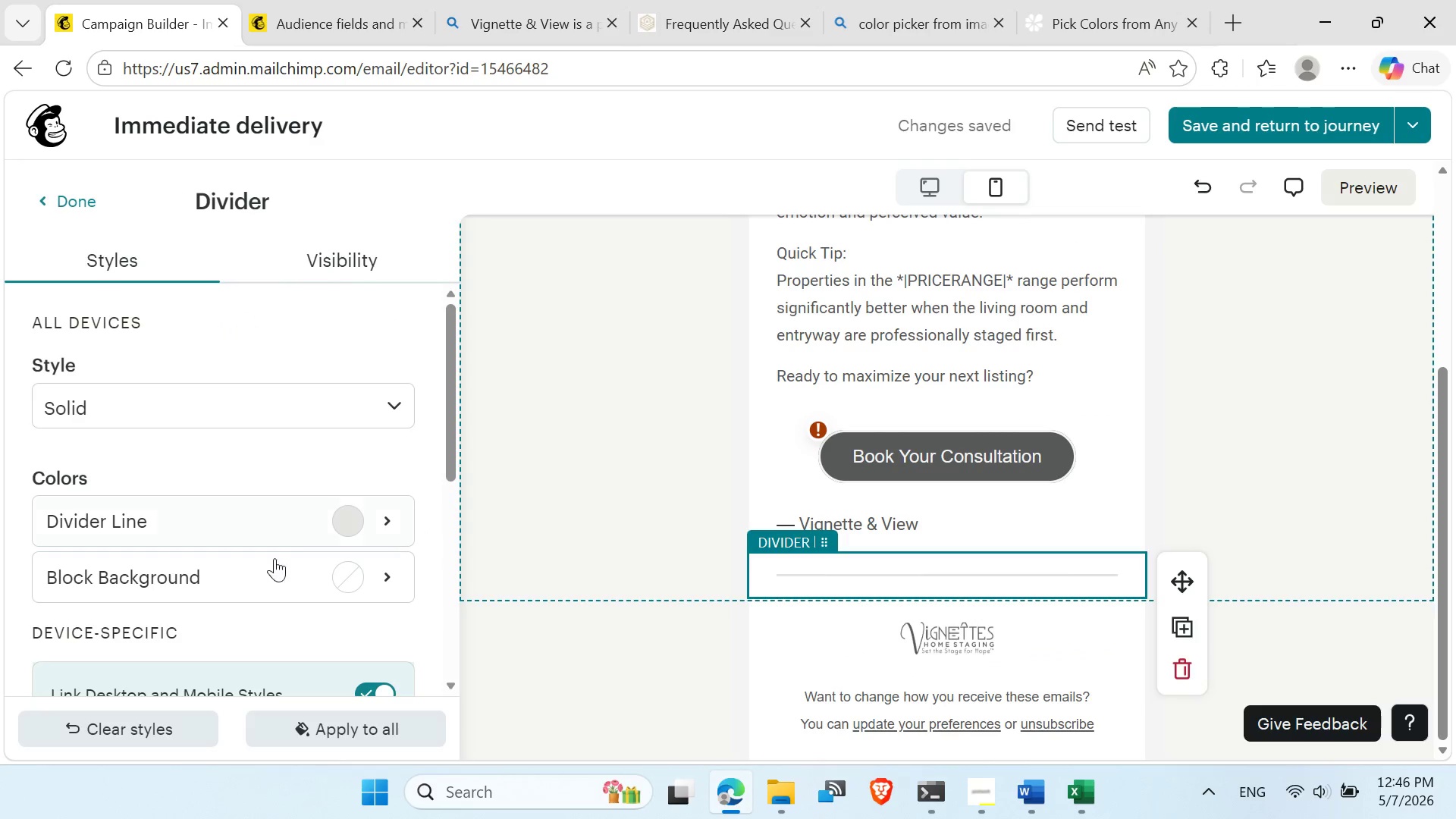 
scroll: coordinate [187, 544], scroll_direction: down, amount: 5.0
 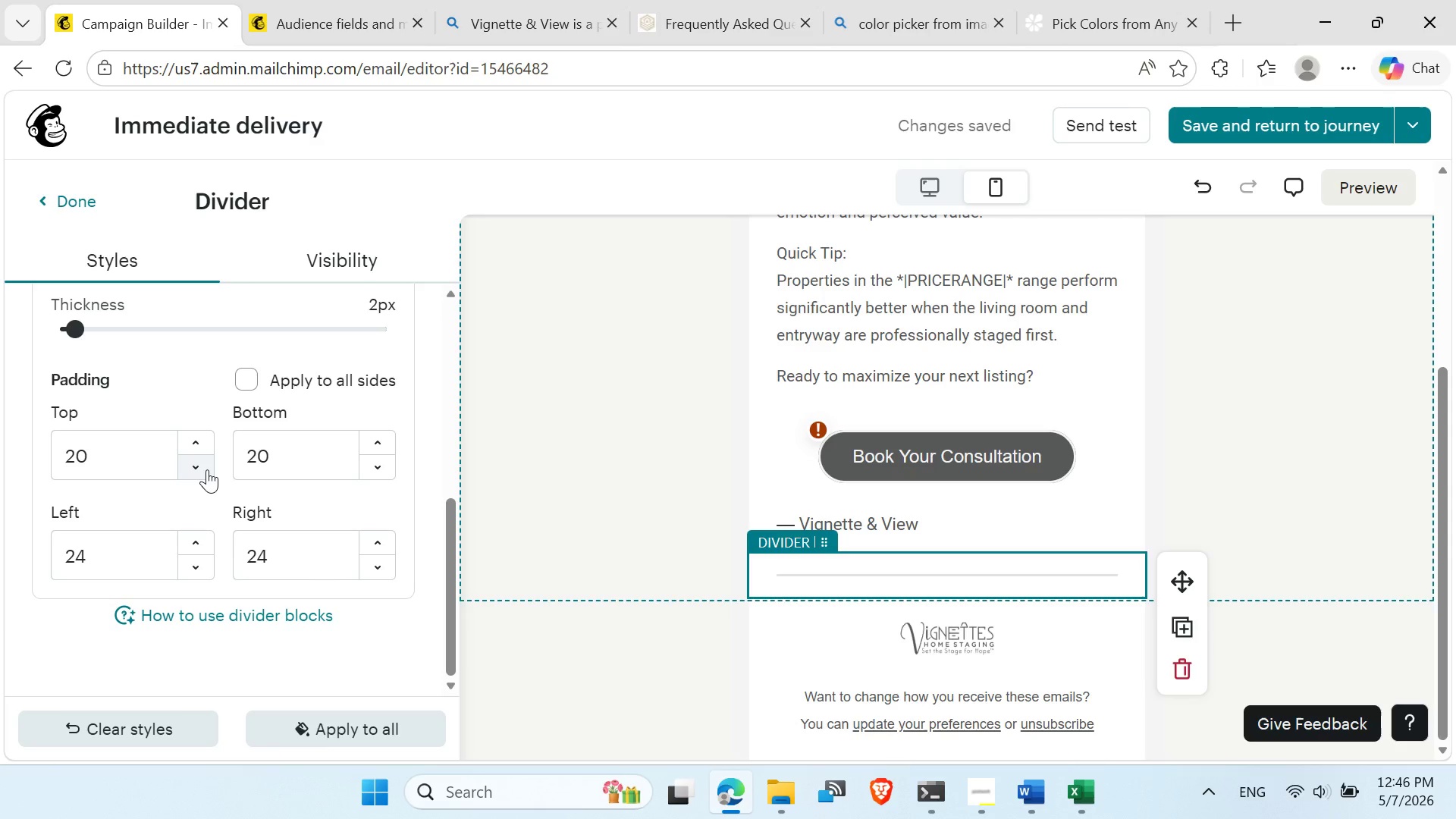 
double_click([207, 463])
 